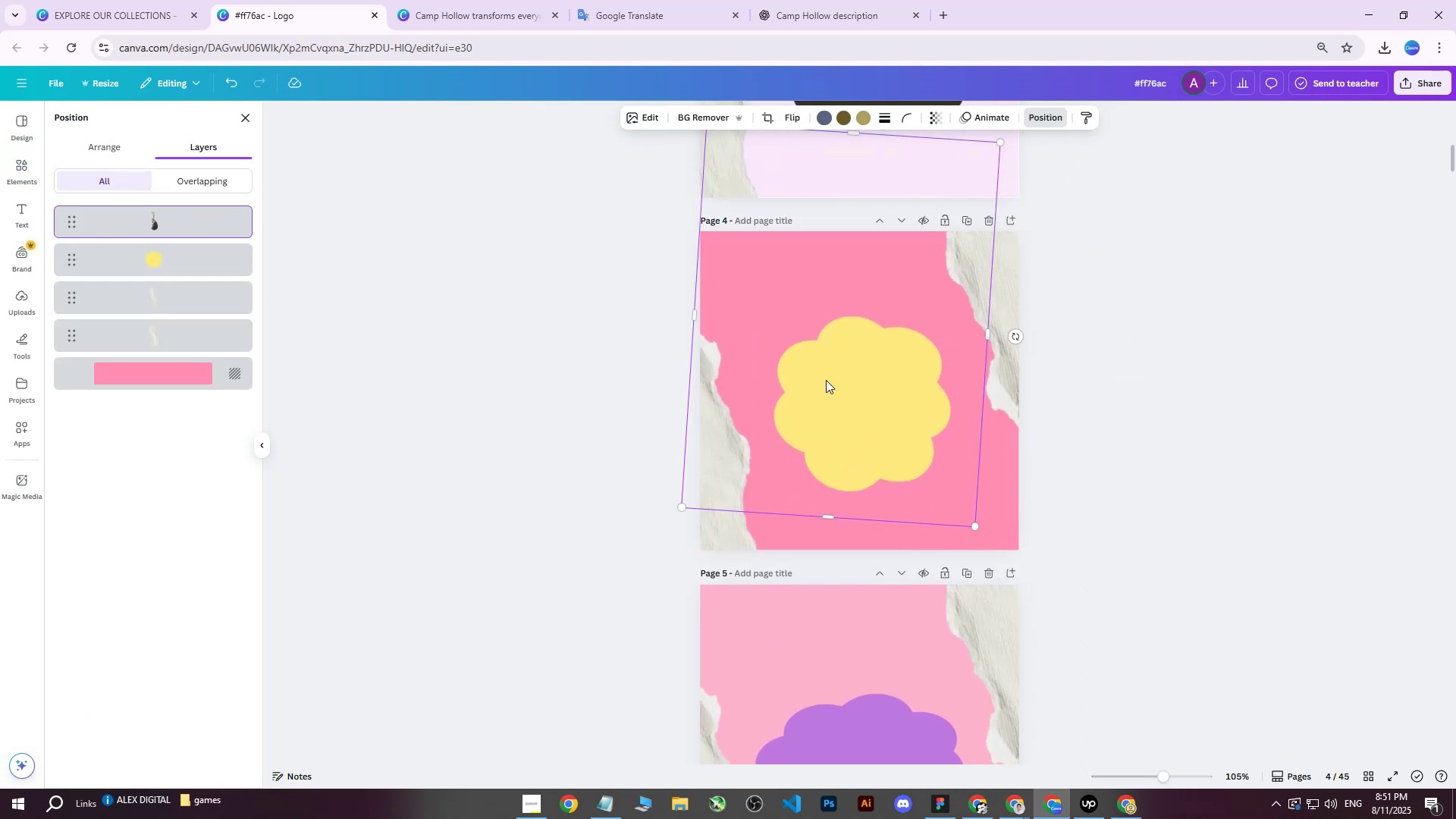 
left_click_drag(start_coordinate=[833, 356], to_coordinate=[834, 388])
 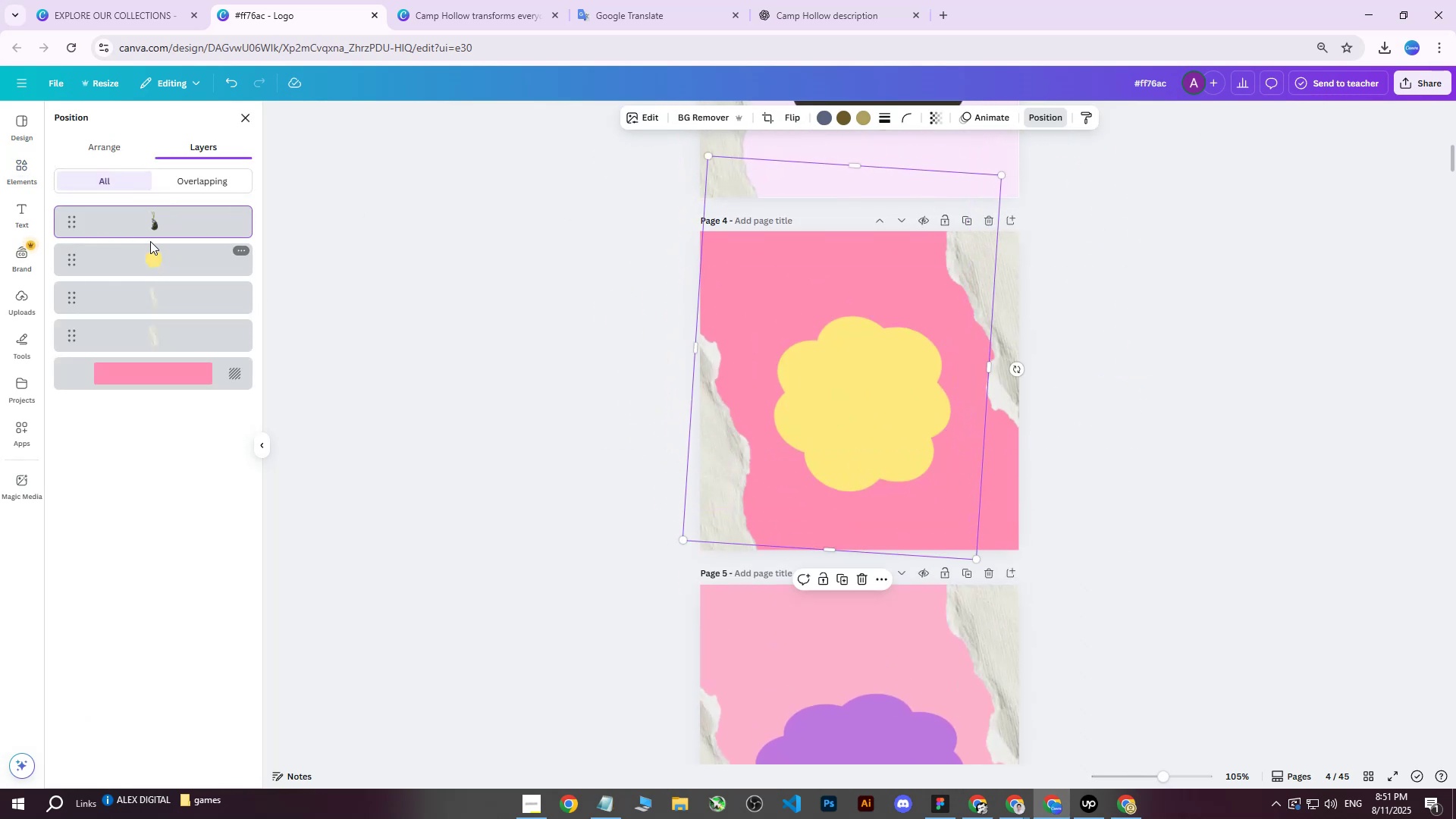 
left_click([144, 253])
 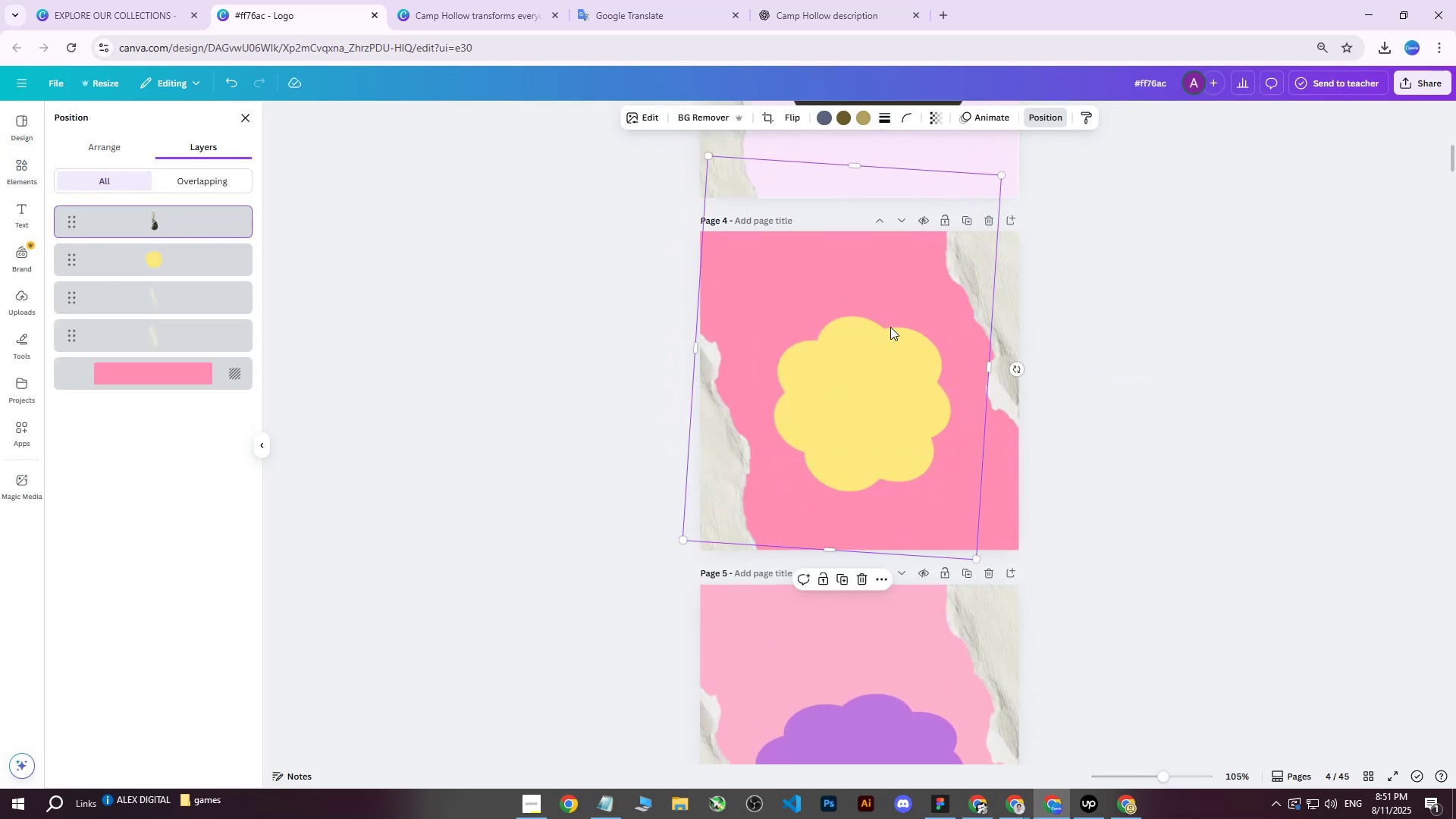 
left_click_drag(start_coordinate=[891, 331], to_coordinate=[927, 328])
 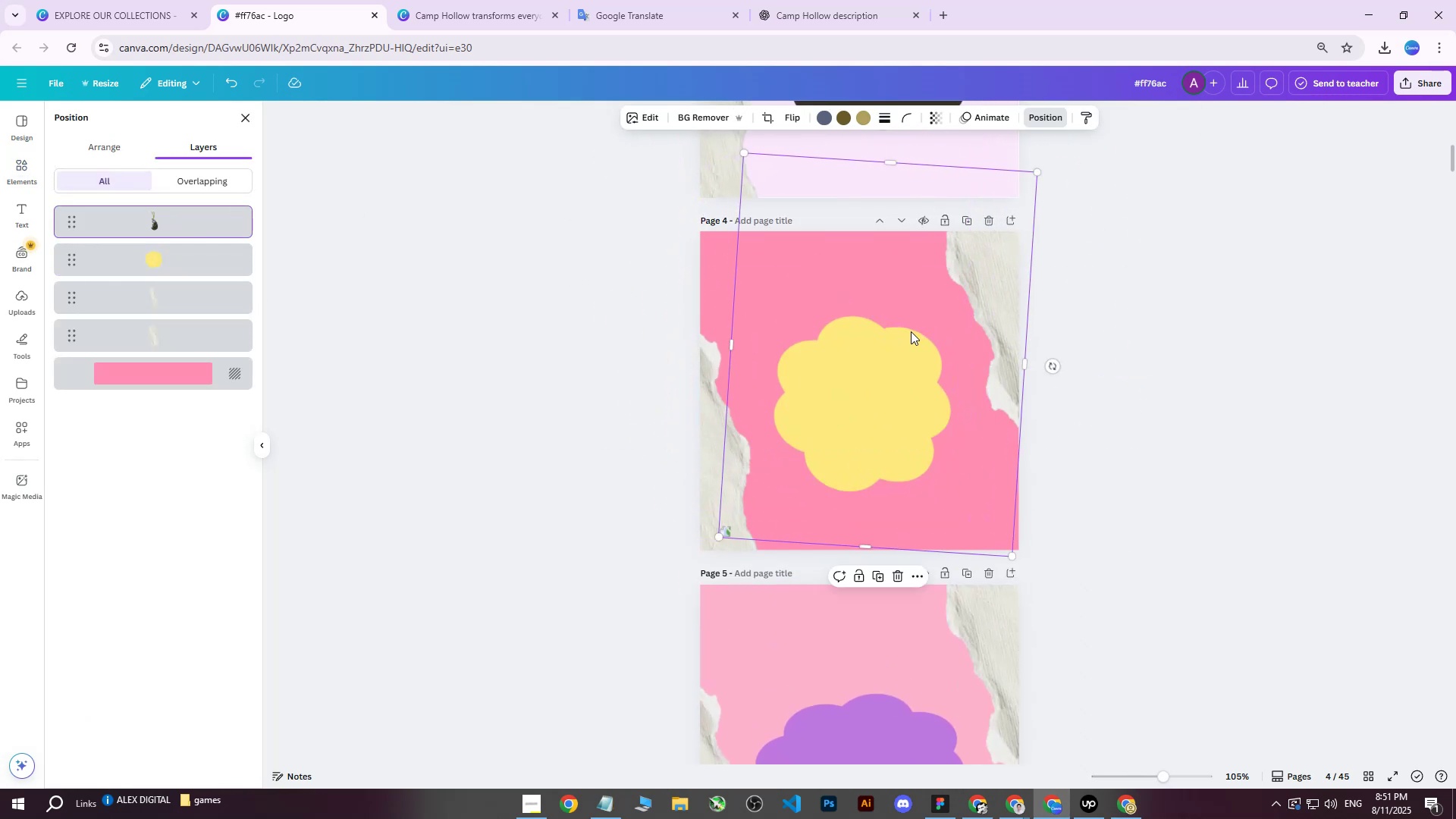 
left_click_drag(start_coordinate=[910, 333], to_coordinate=[870, 341])
 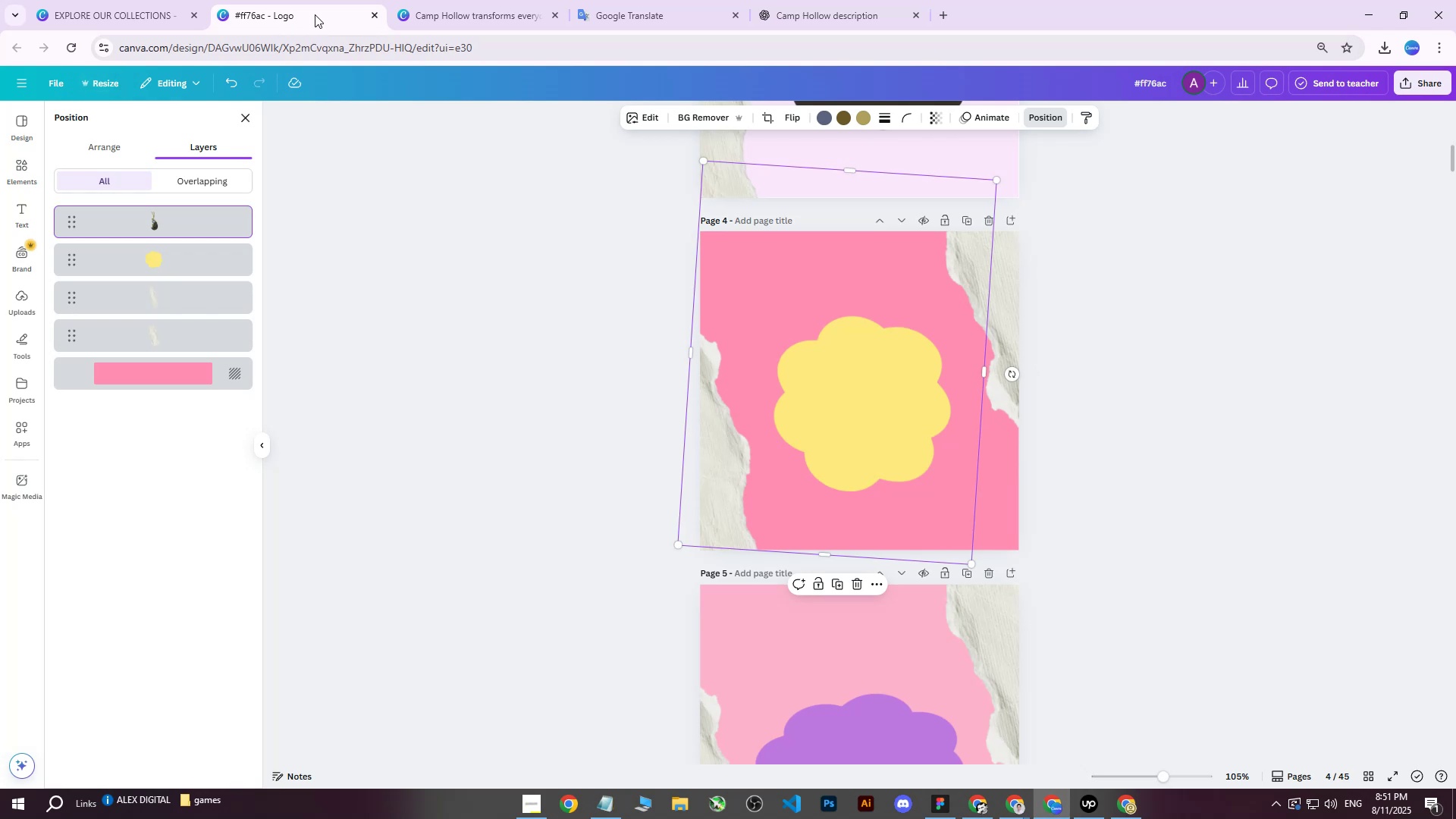 
left_click([377, 15])
 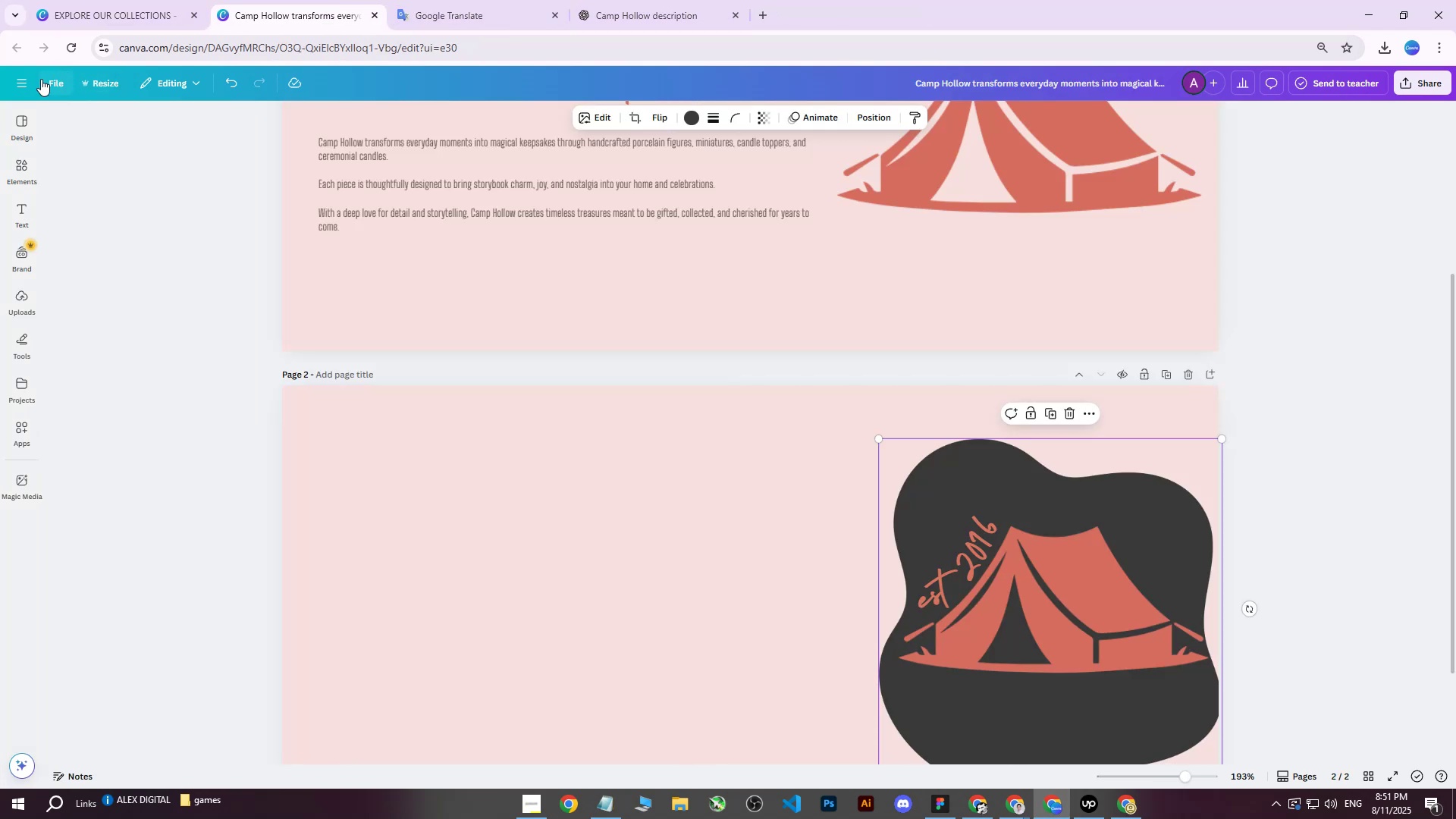 
middle_click([67, 86])
 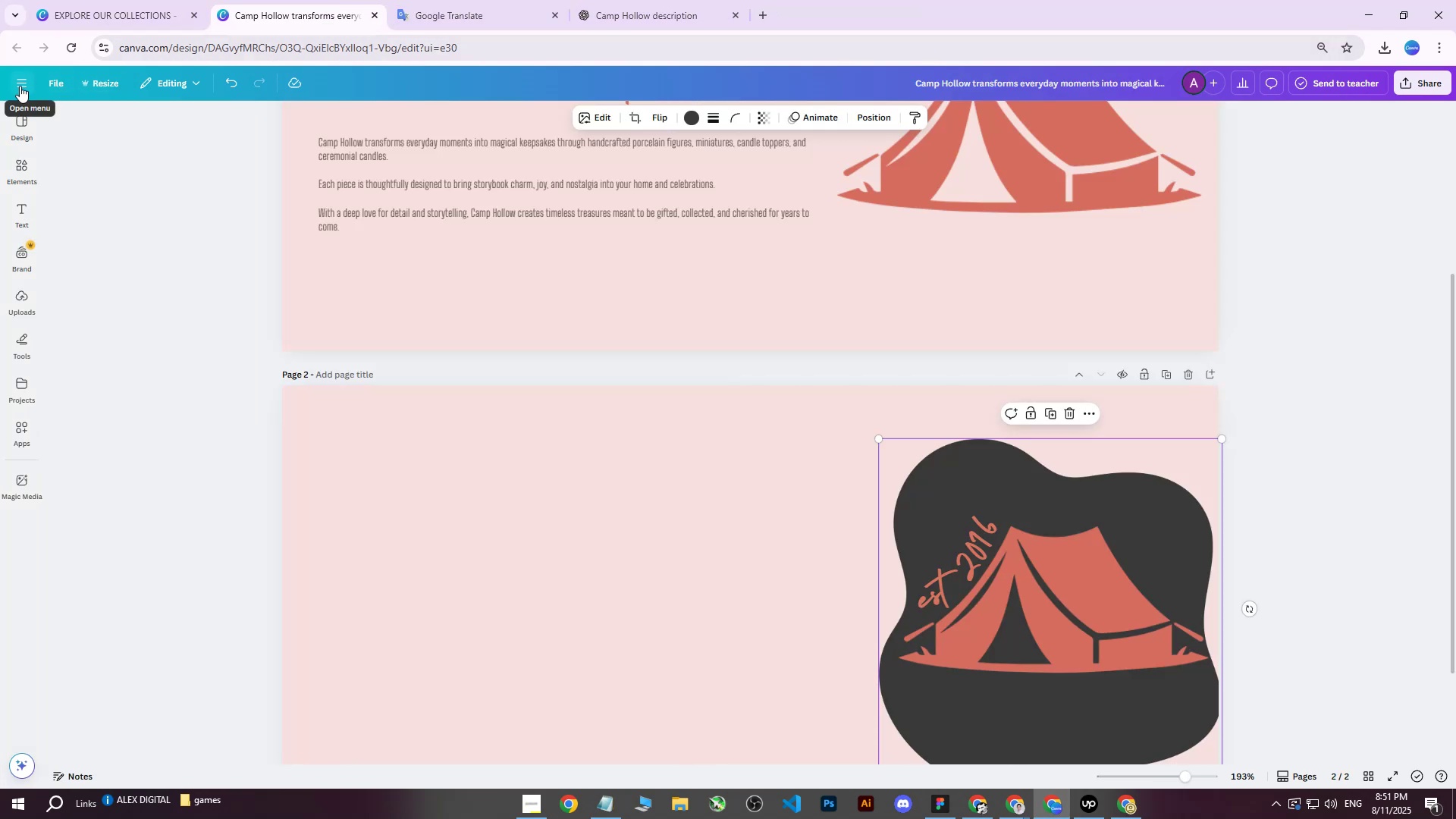 
left_click([20, 86])
 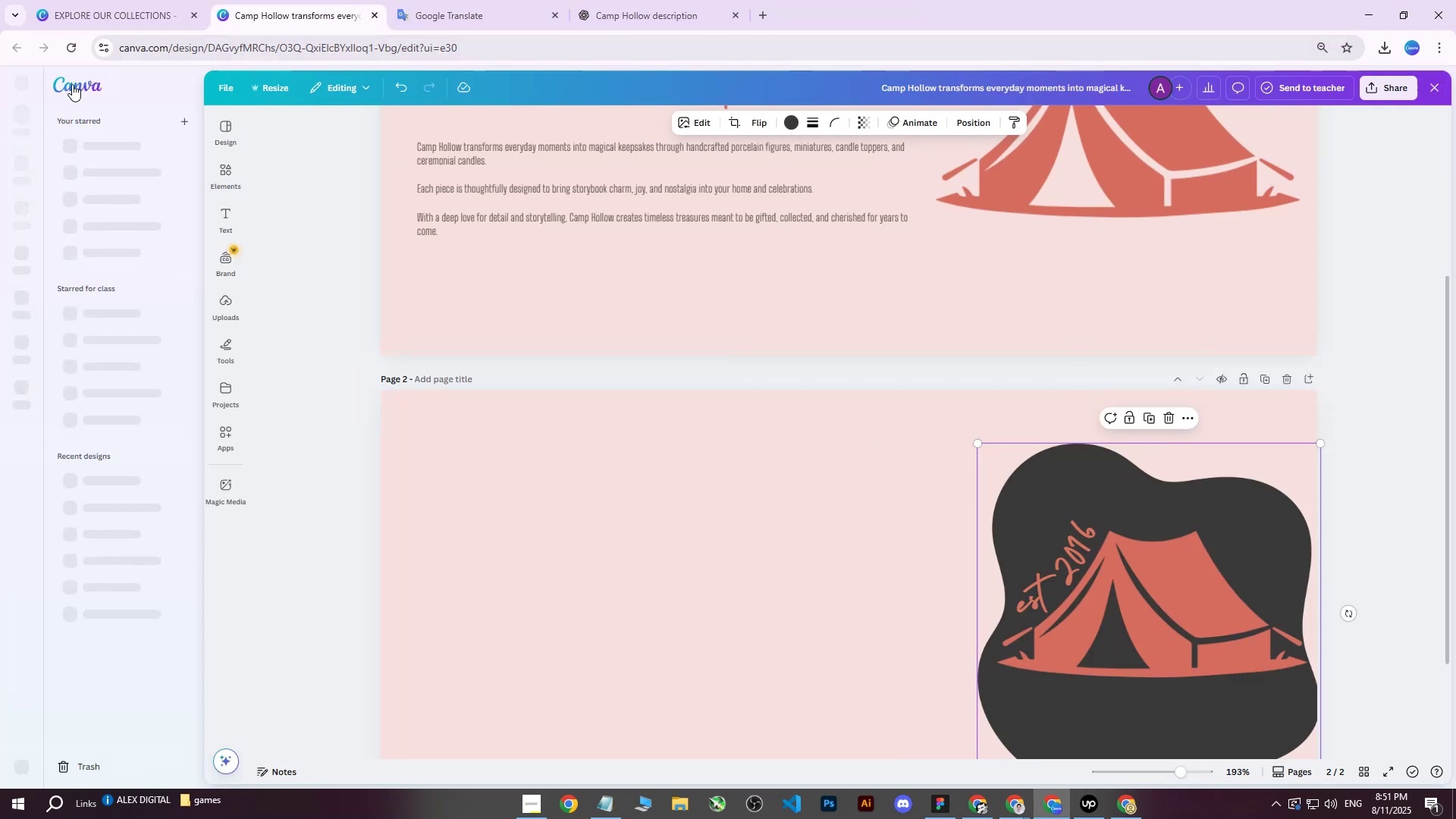 
scroll: coordinate [77, 84], scroll_direction: up, amount: 1.0
 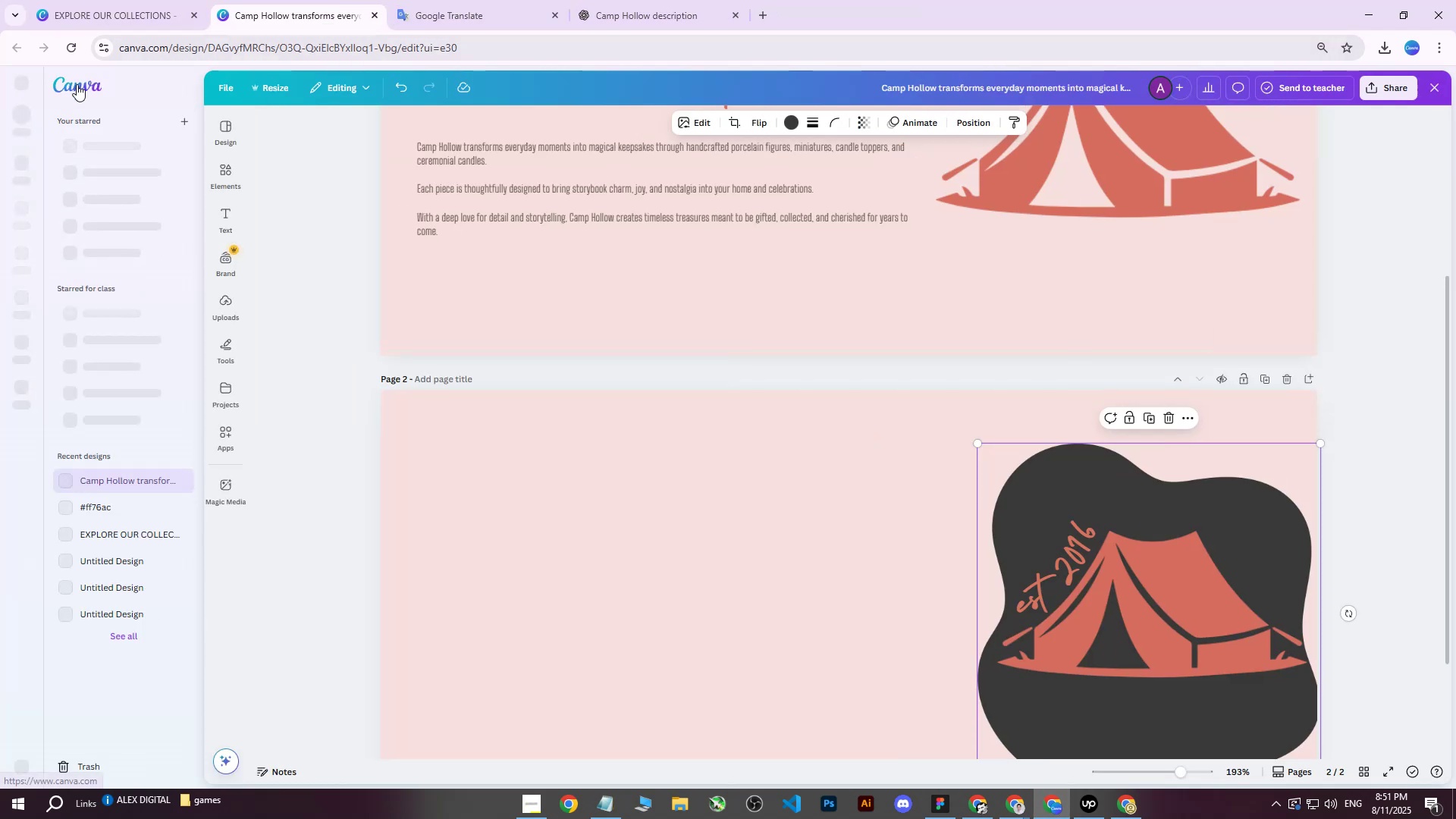 
middle_click([77, 84])
 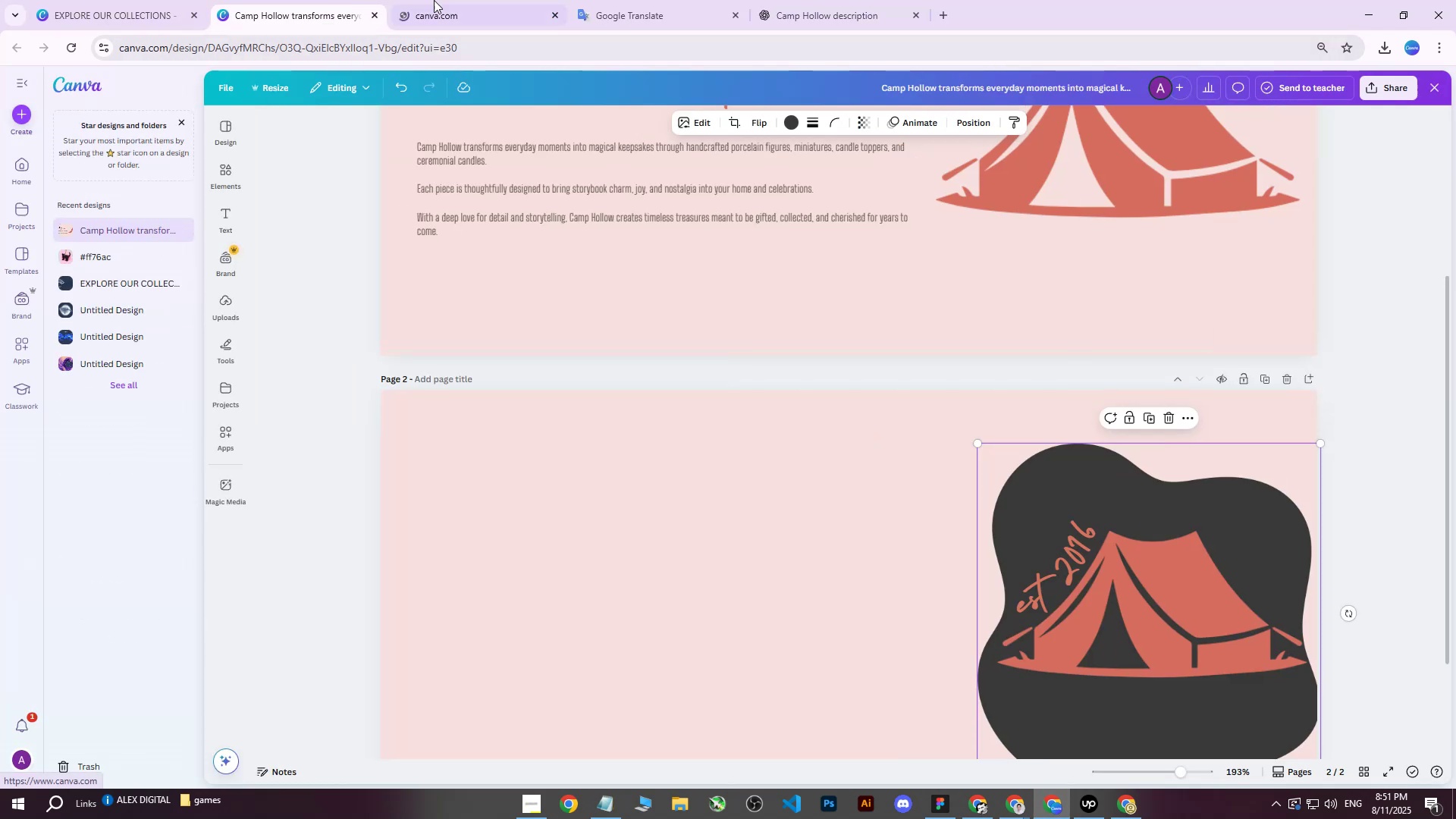 
left_click_drag(start_coordinate=[480, 0], to_coordinate=[338, 0])
 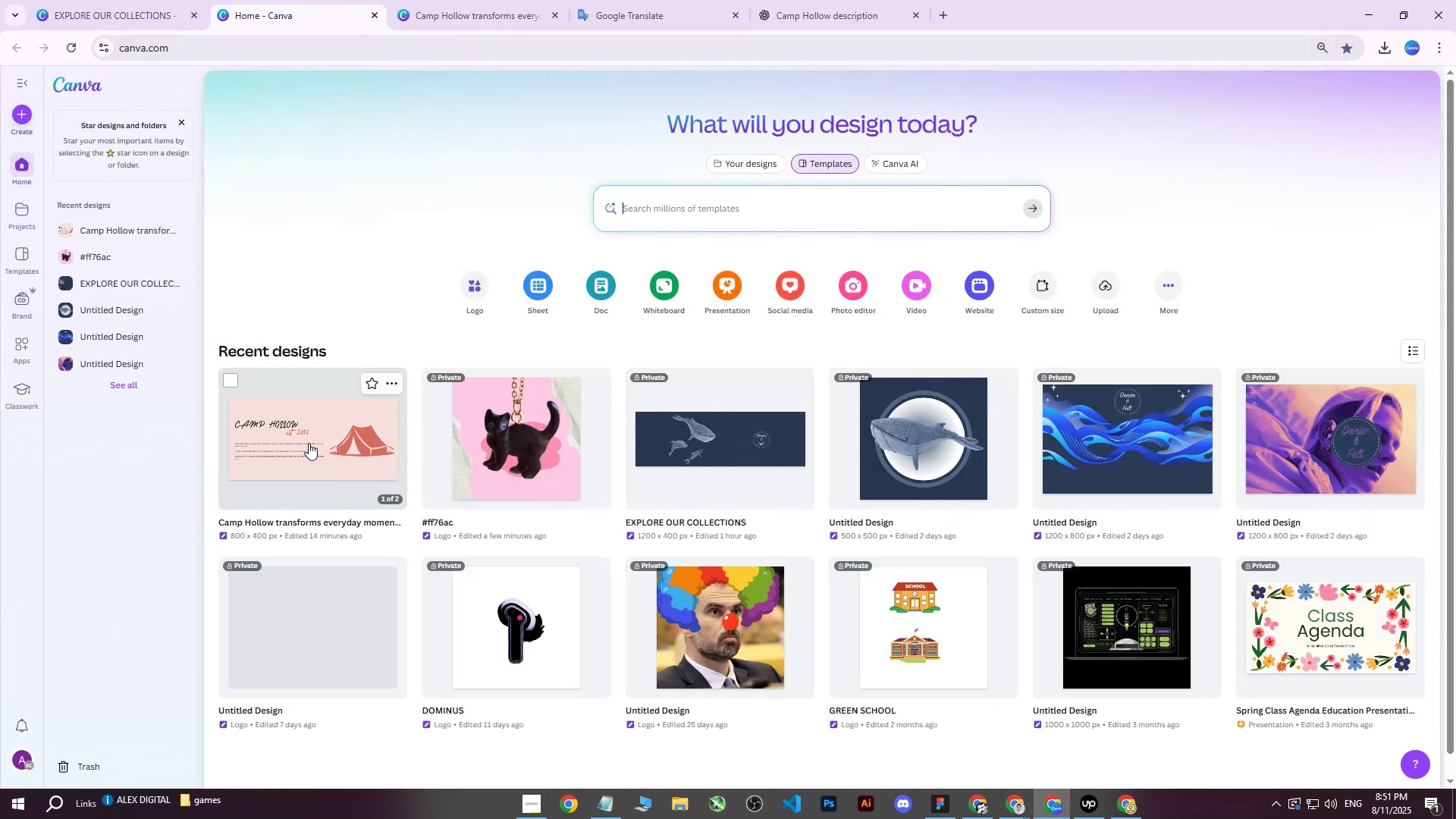 
left_click([493, 457])
 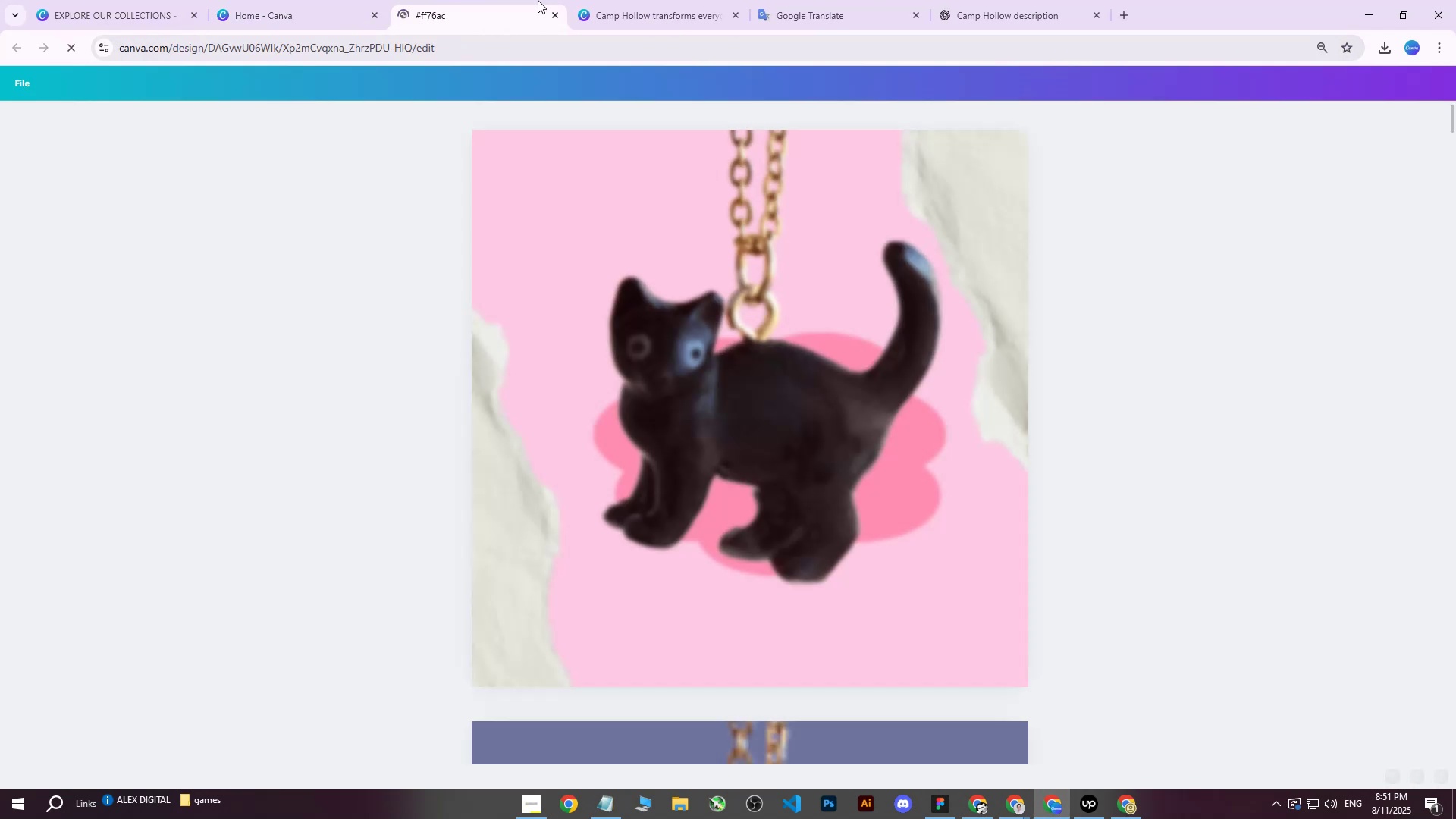 
scroll: coordinate [849, 350], scroll_direction: down, amount: 24.0
 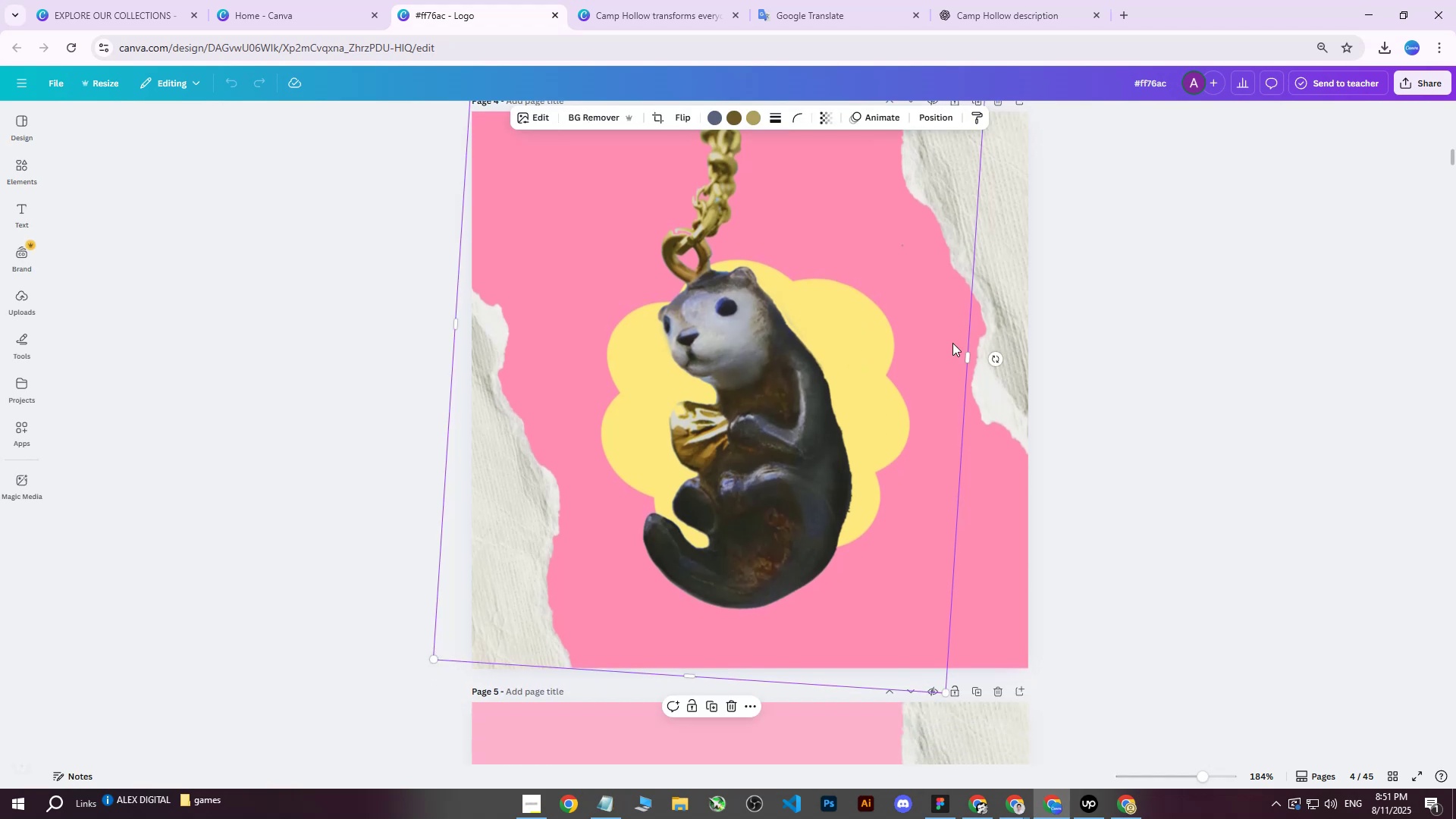 
double_click([1133, 307])
 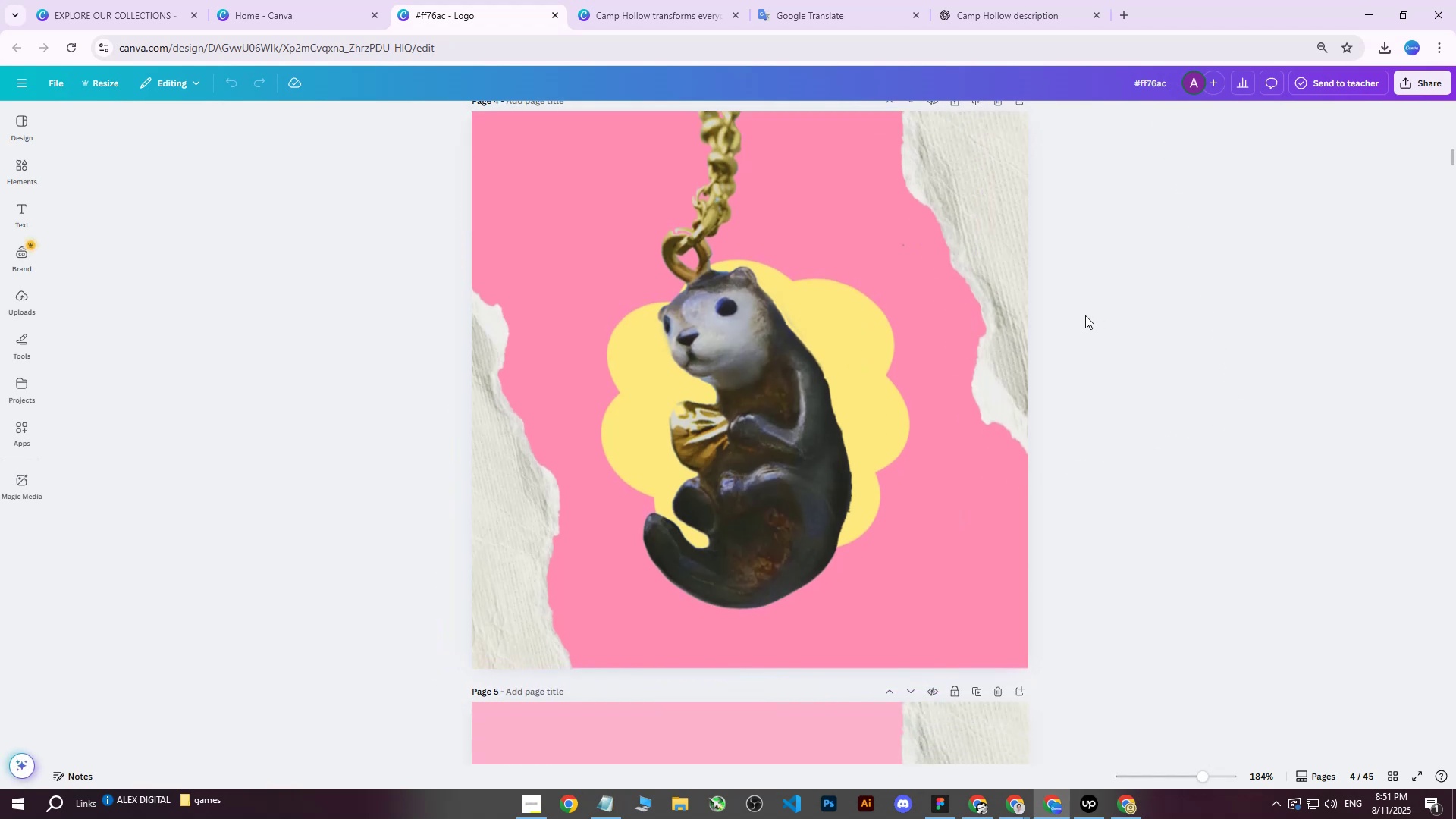 
scroll: coordinate [1084, 315], scroll_direction: up, amount: 2.0
 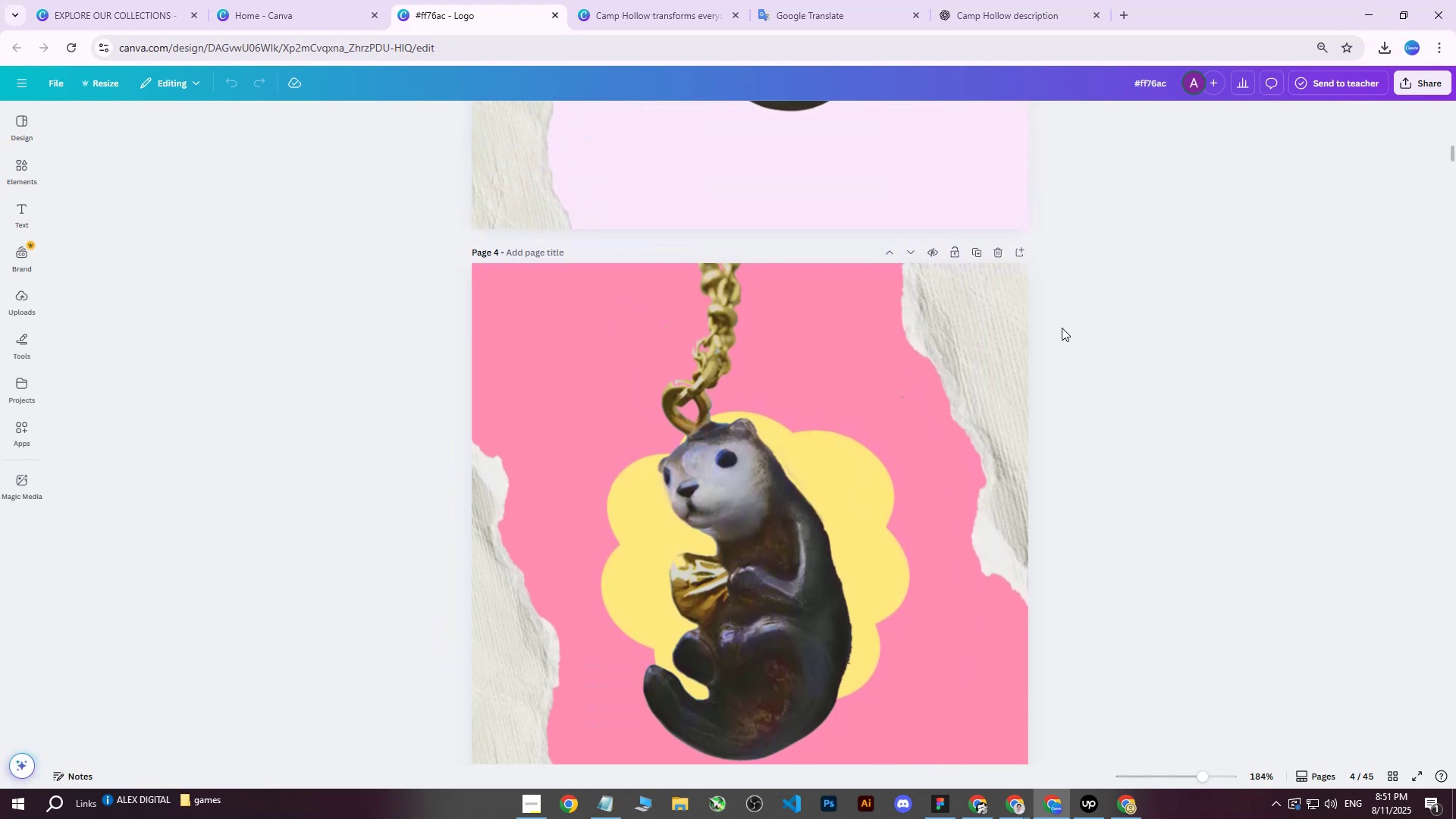 
hold_key(key=ControlLeft, duration=1.23)
scroll: coordinate [977, 397], scroll_direction: down, amount: 5.0
 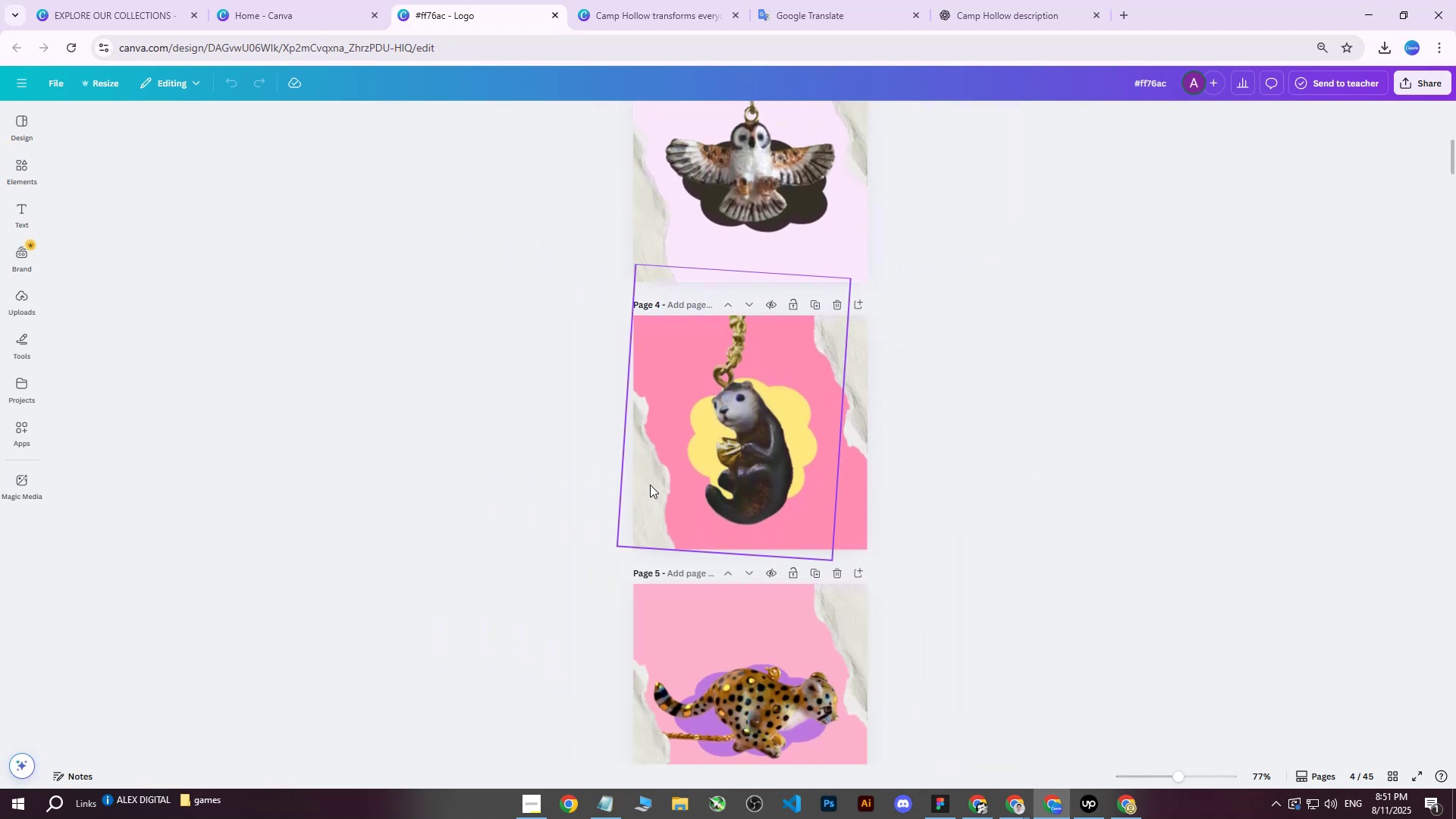 
left_click([650, 485])
 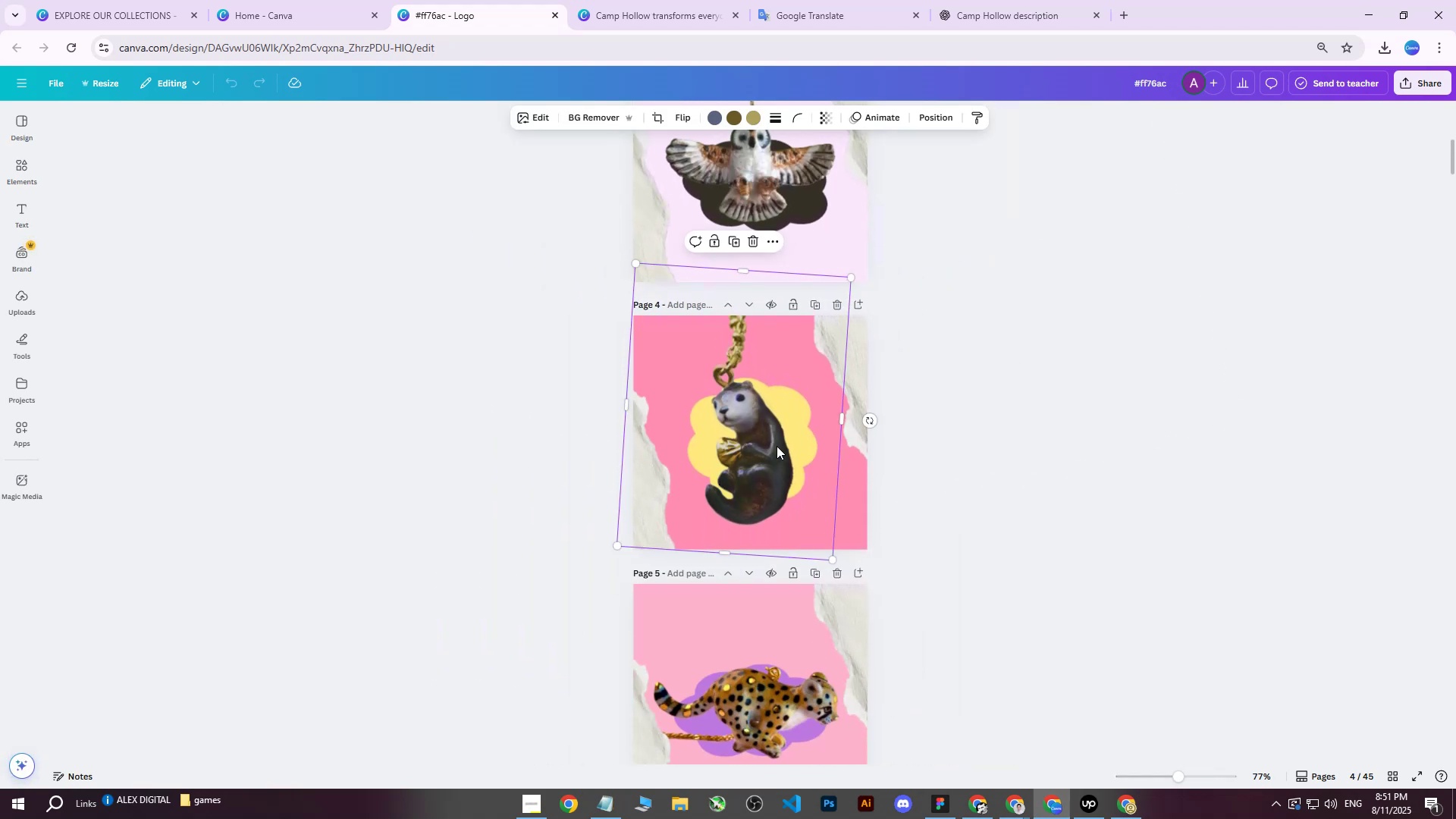 
left_click([954, 322])
 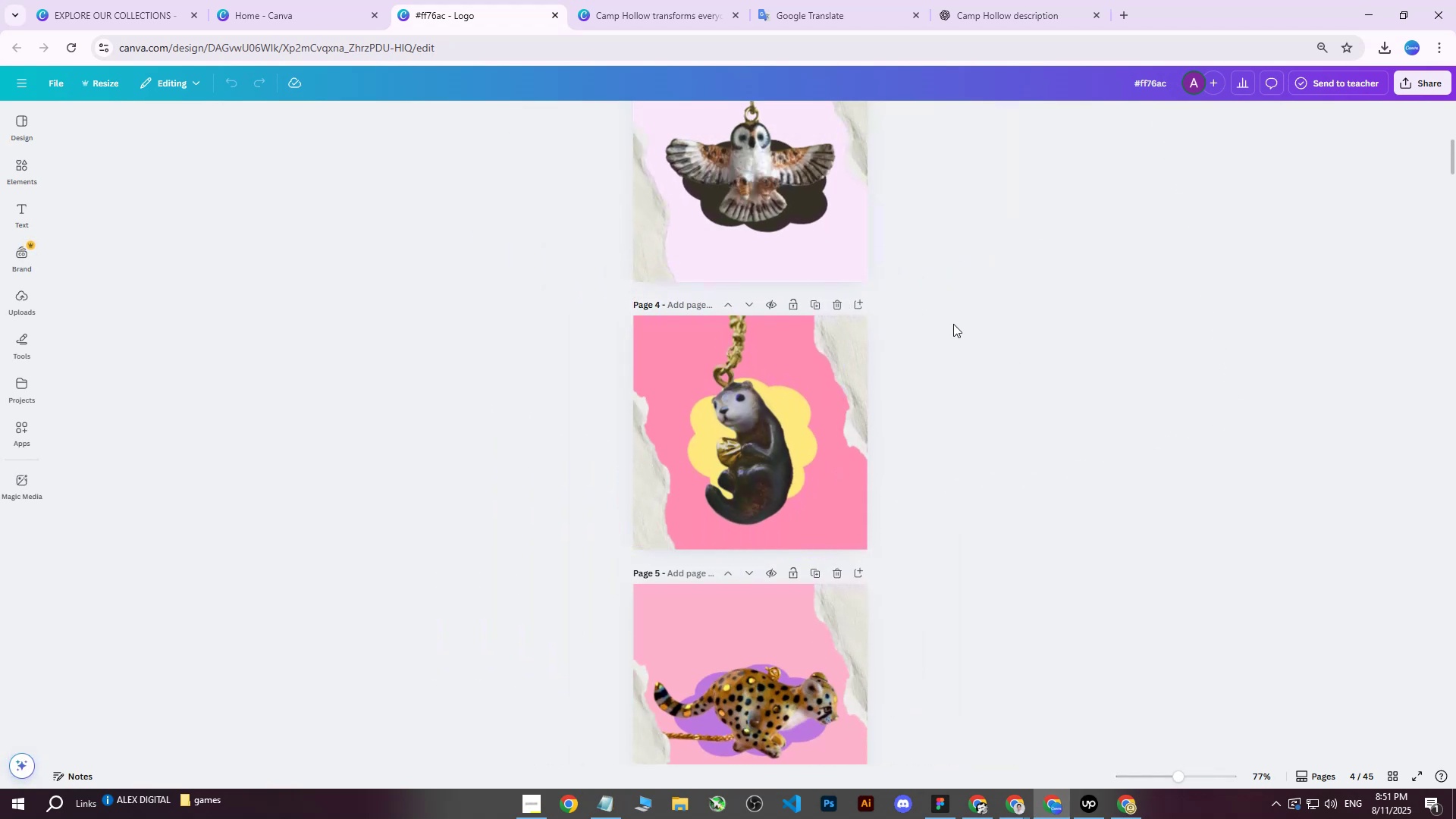 
scroll: coordinate [876, 371], scroll_direction: up, amount: 14.0
 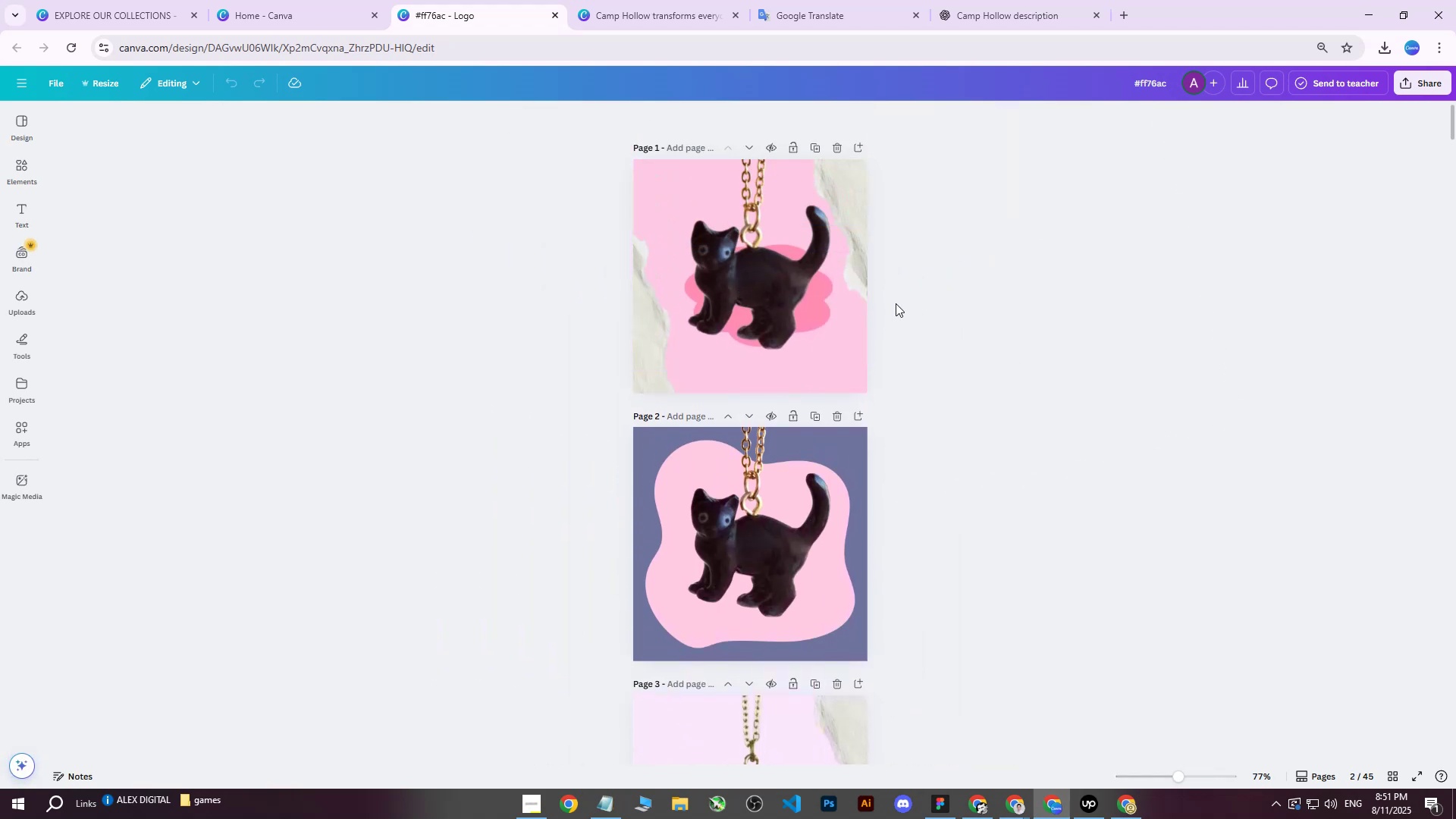 
scroll: coordinate [798, 395], scroll_direction: down, amount: 5.0
 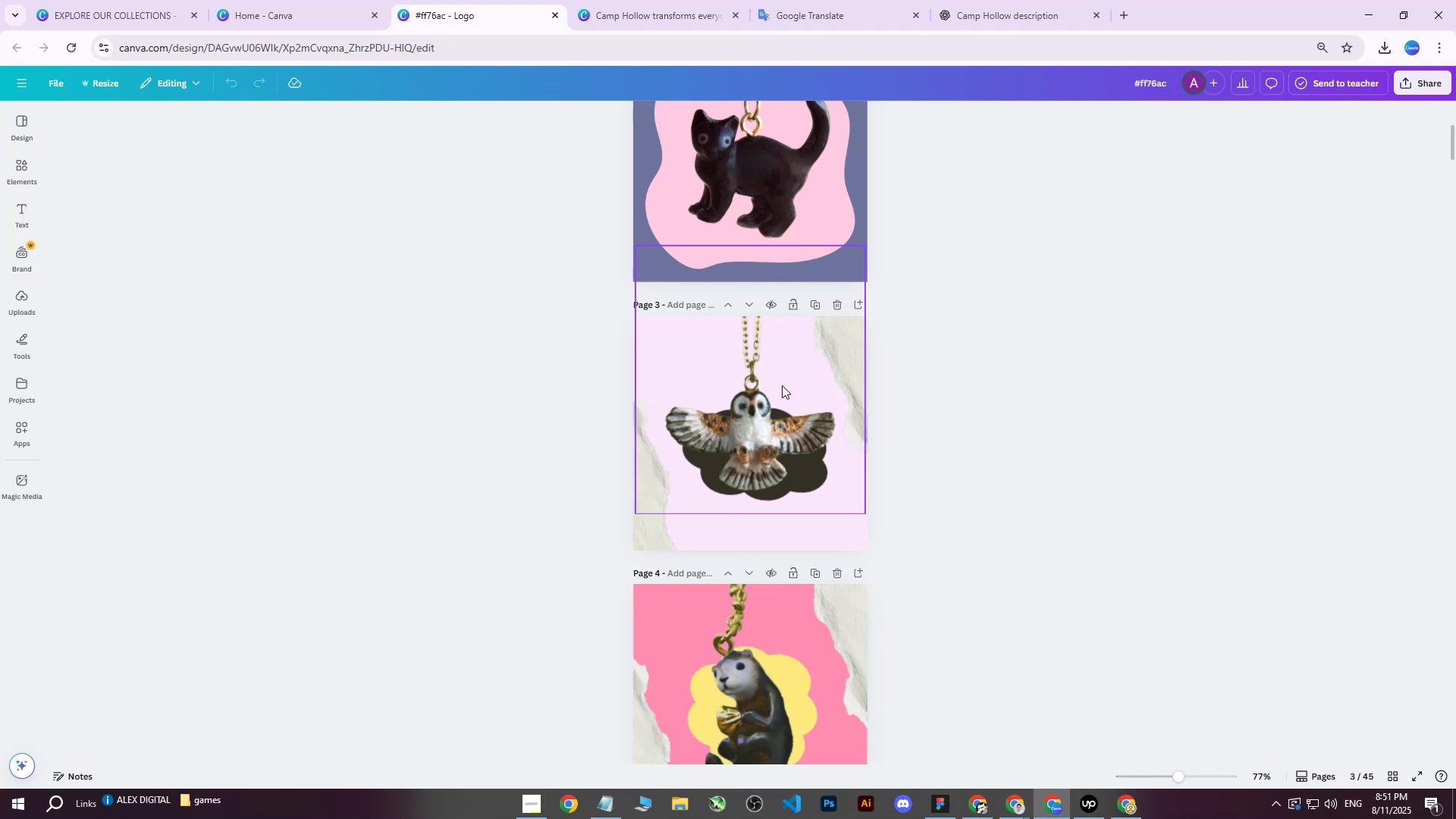 
left_click([781, 359])
 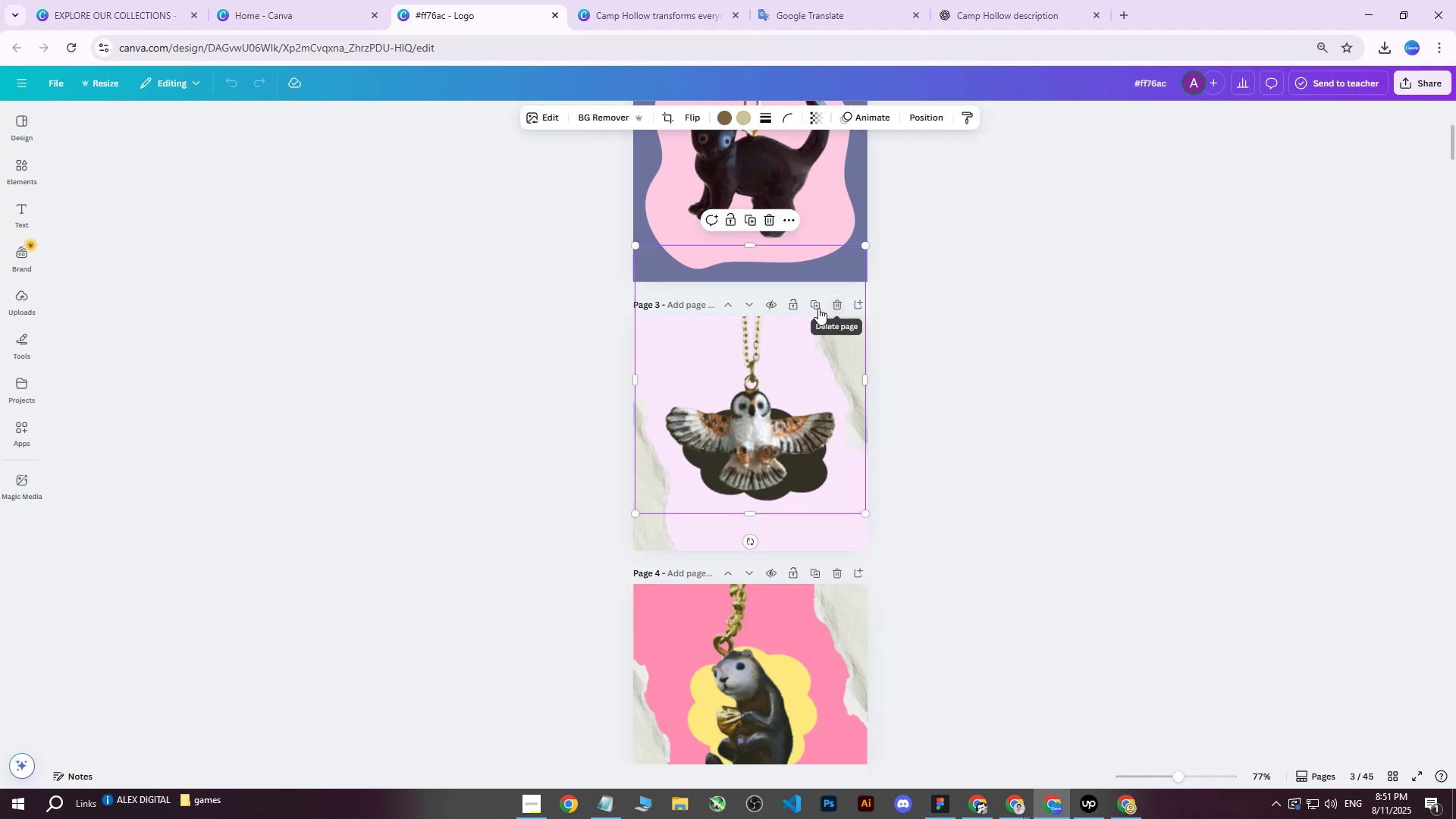 
left_click([815, 306])
 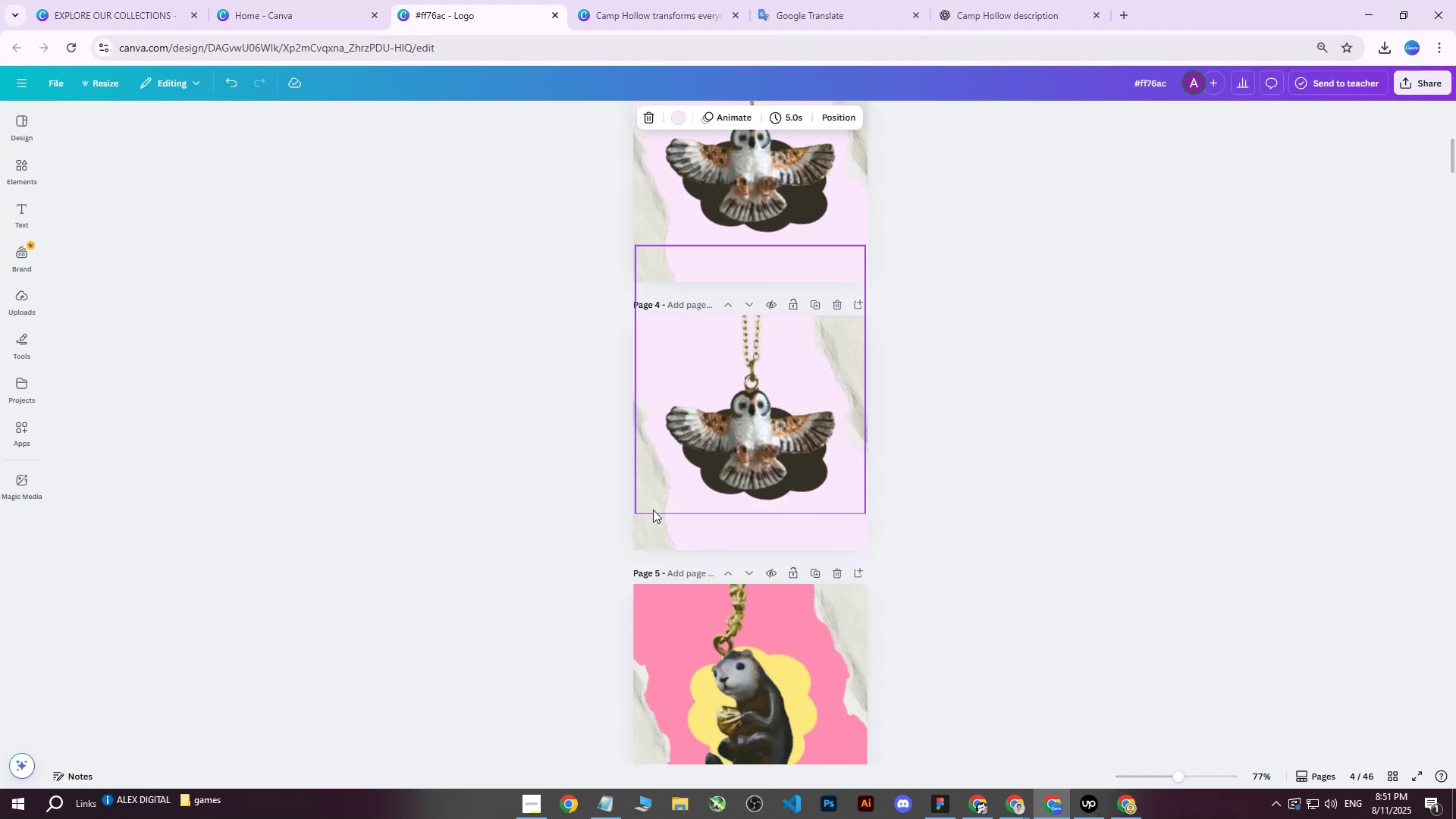 
left_click([651, 526])
 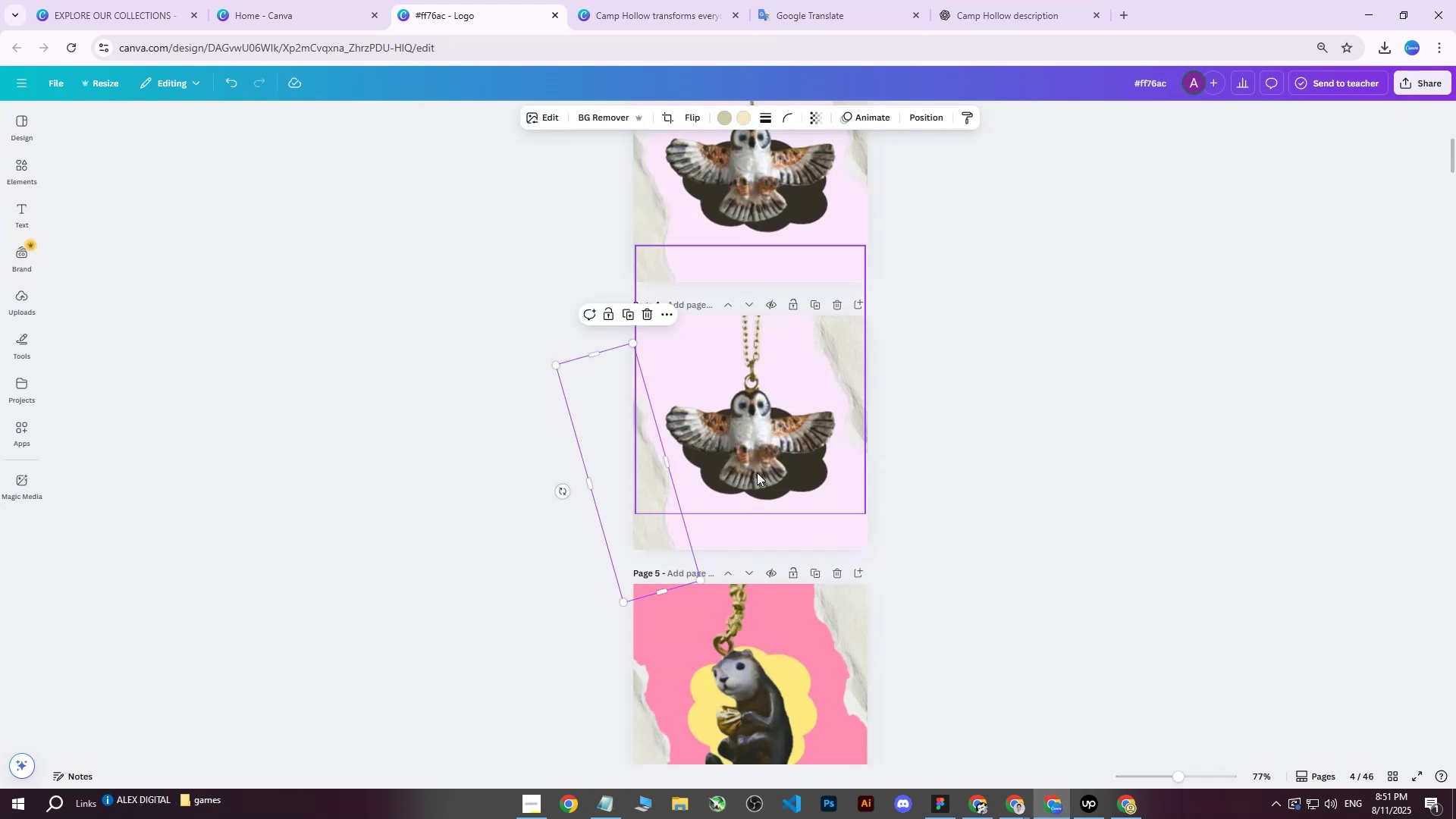 
key(Delete)
 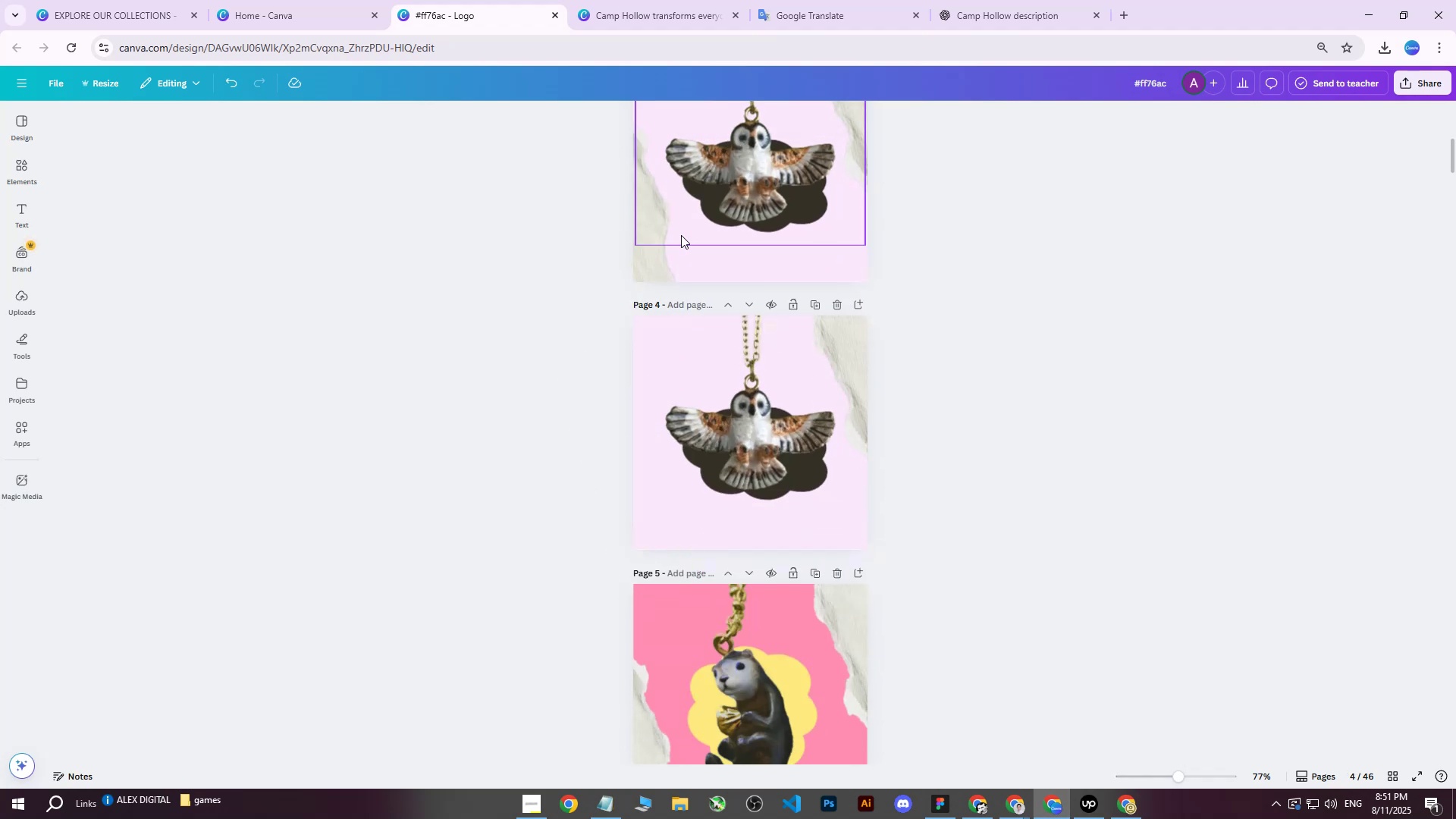 
left_click([789, 432])
 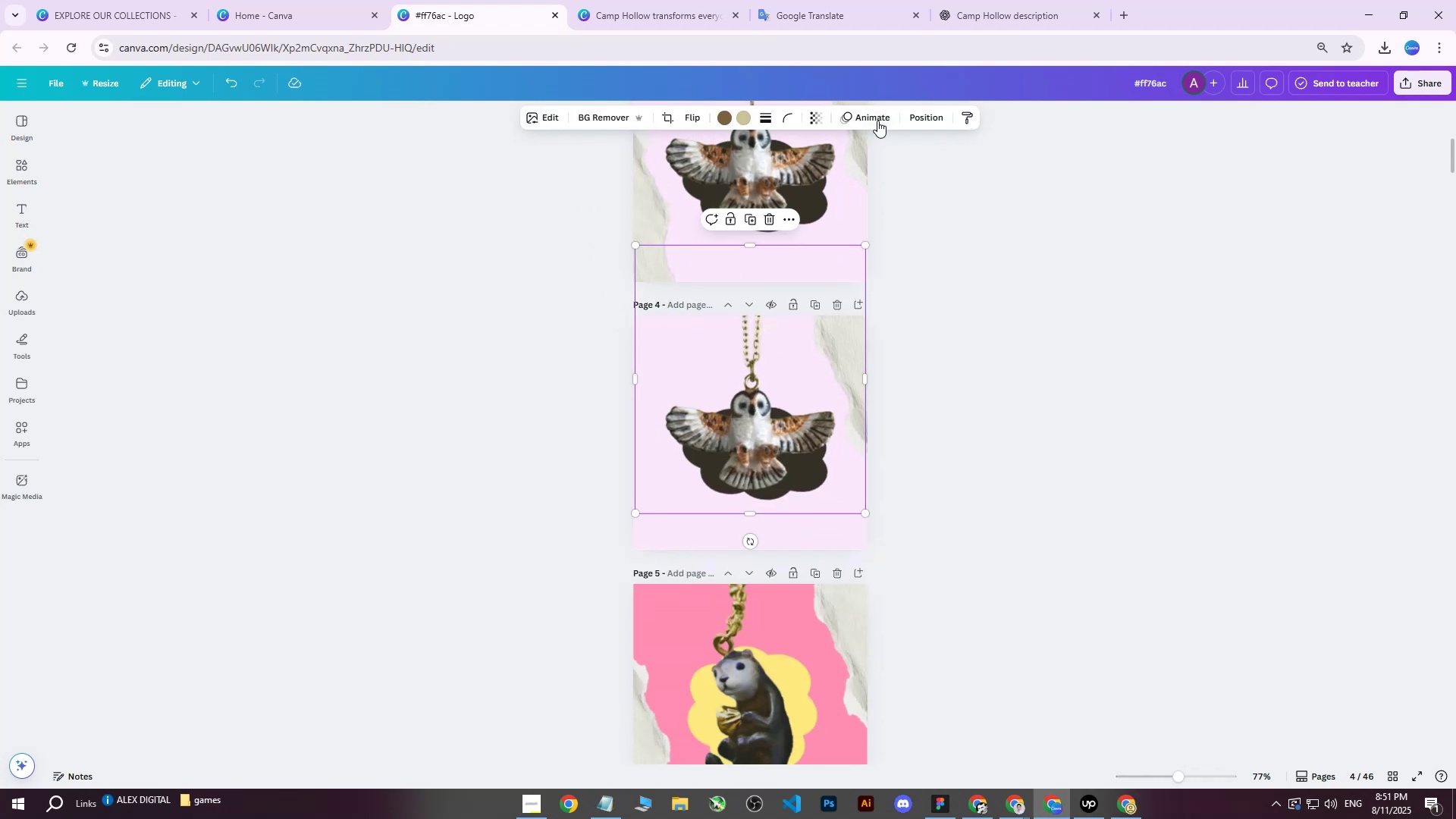 
left_click([908, 117])
 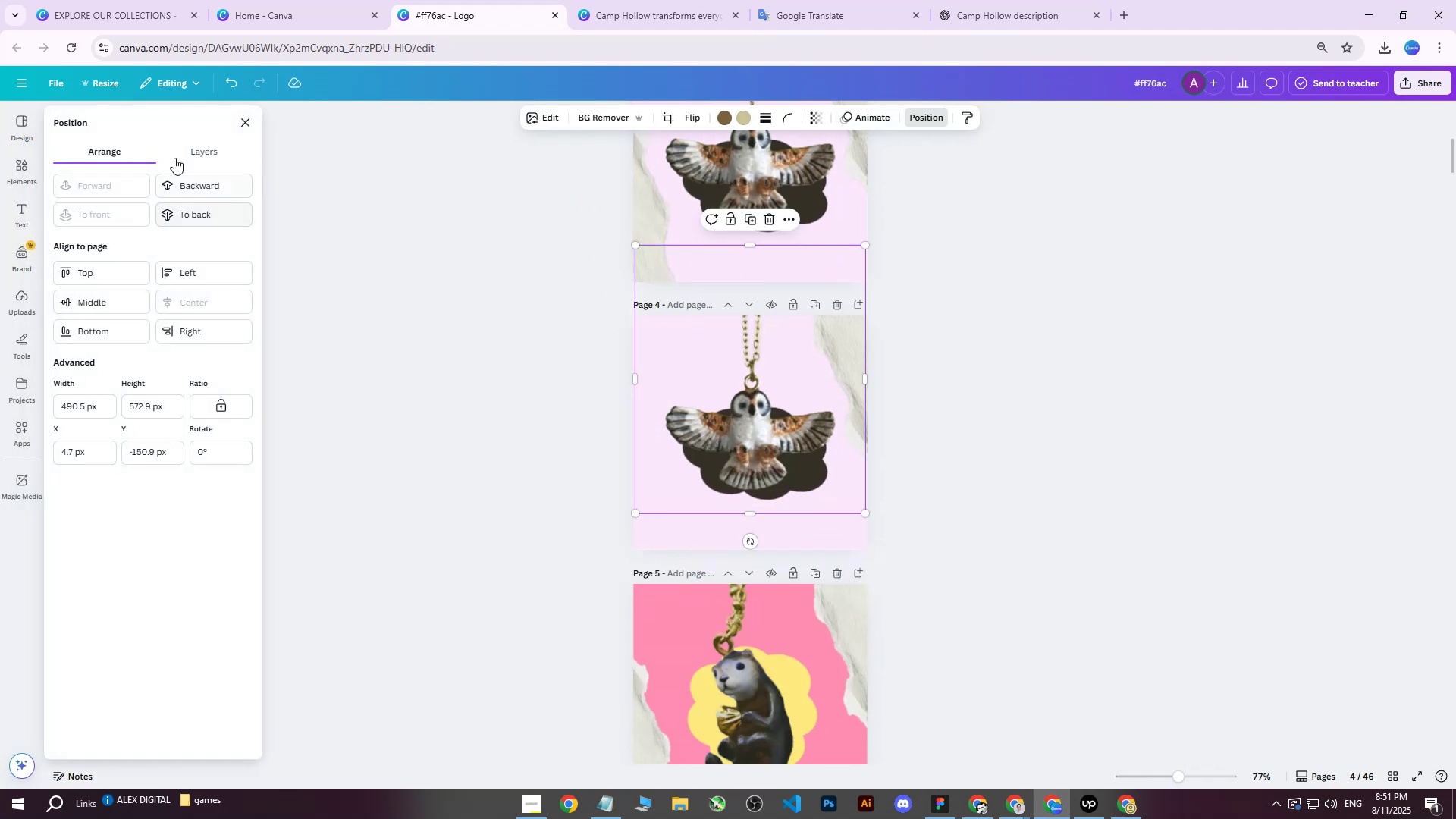 
left_click([191, 146])
 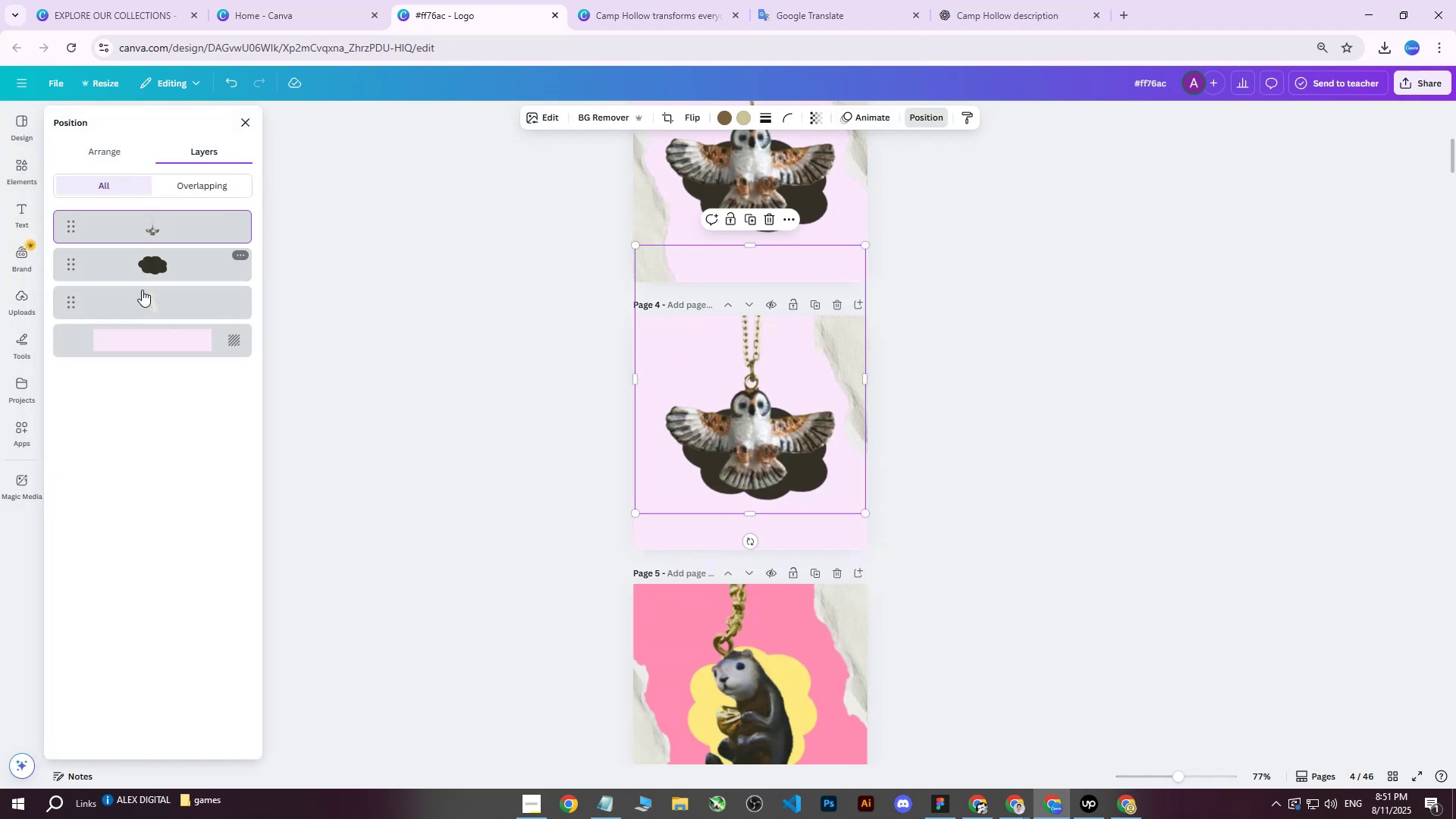 
left_click([139, 299])
 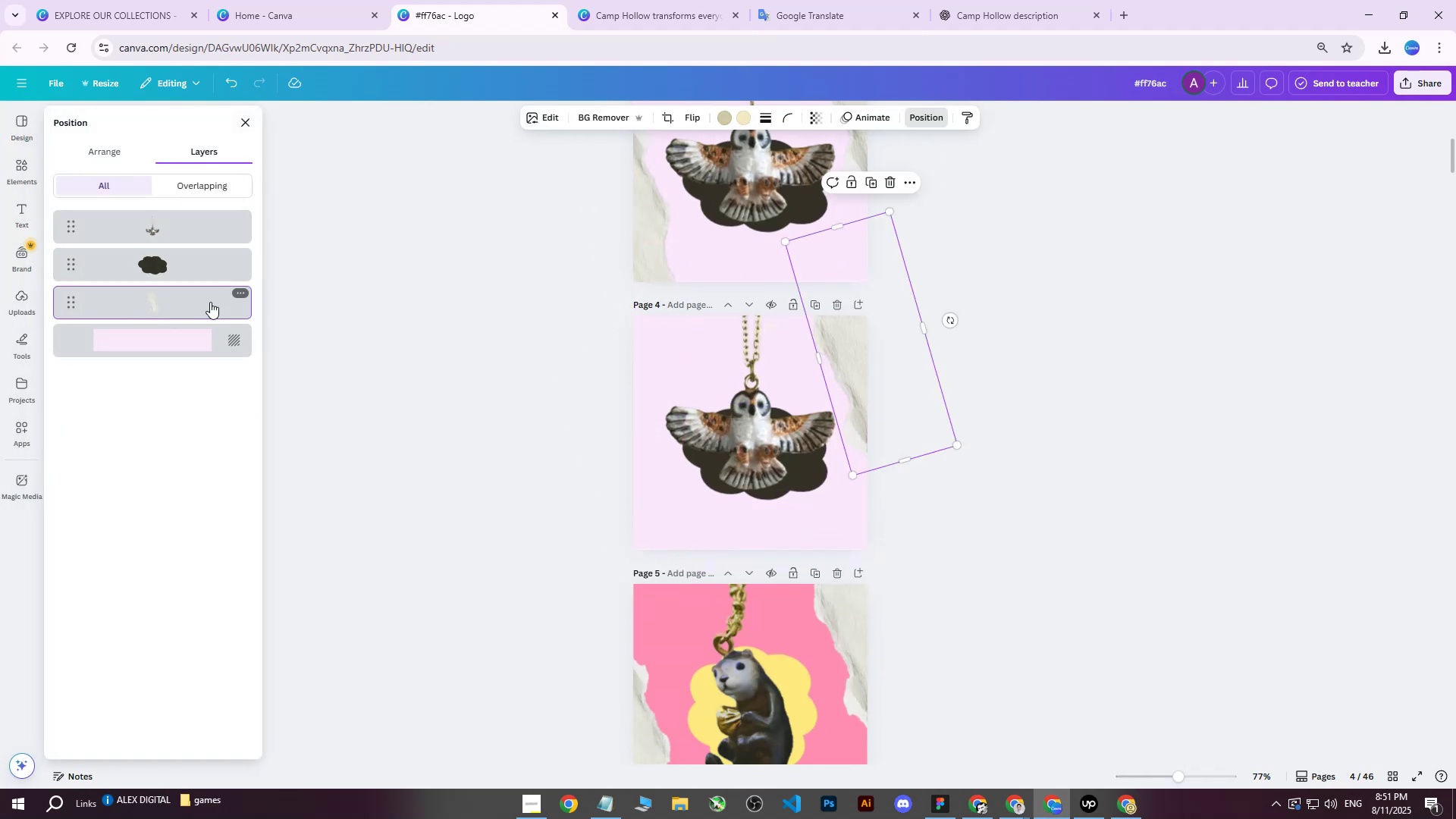 
key(Delete)
 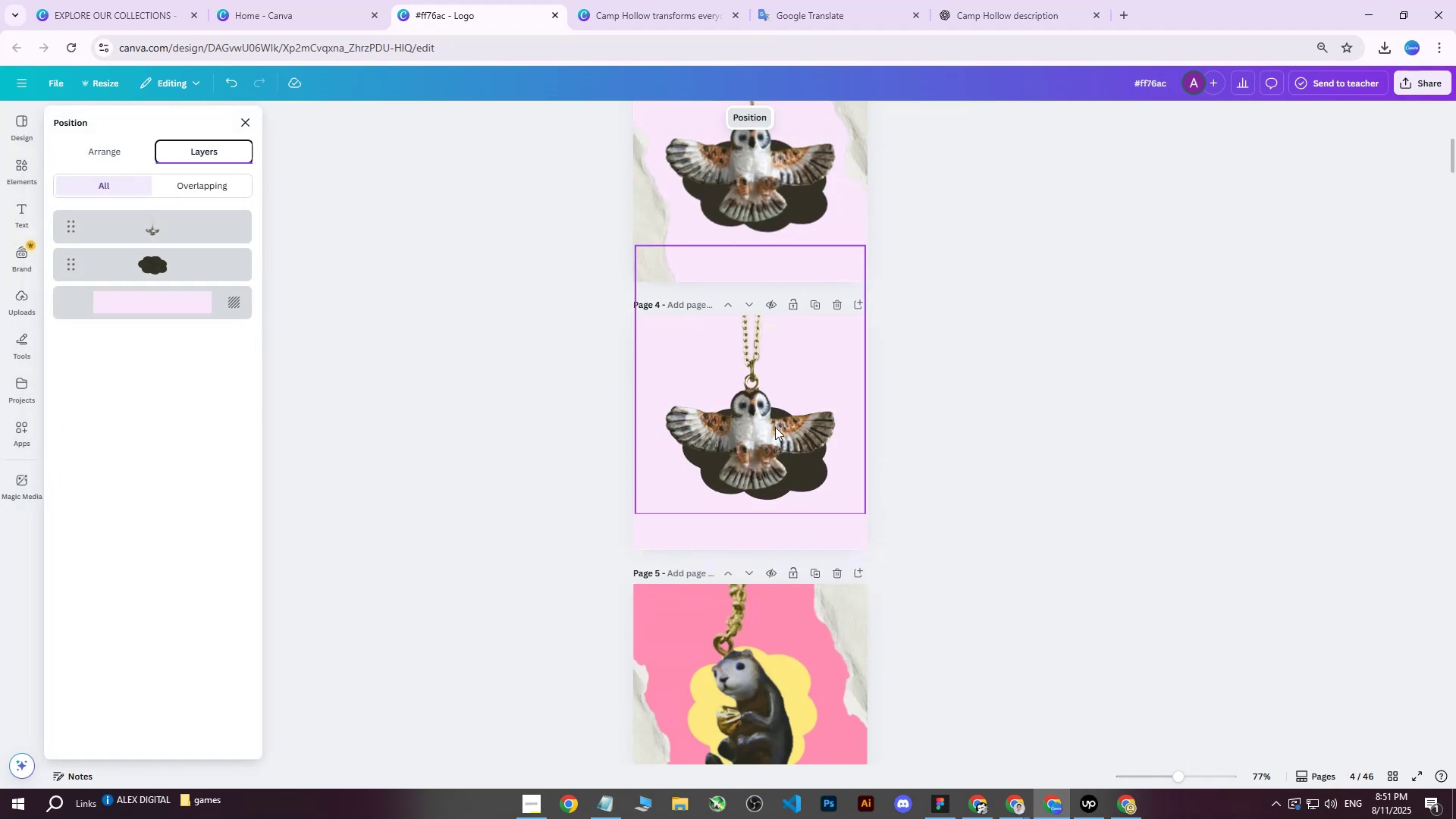 
left_click([770, 427])
 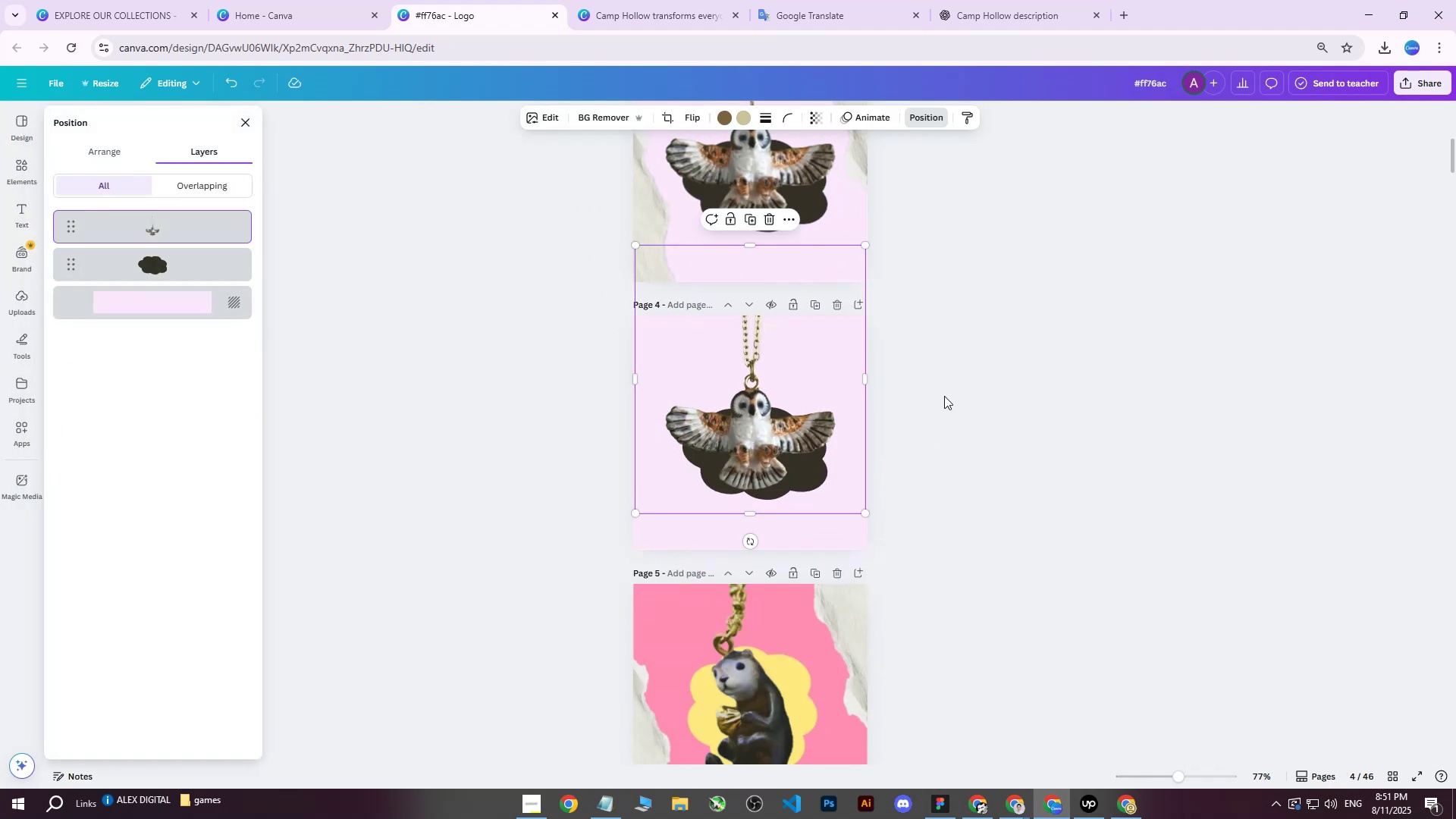 
left_click([962, 385])
 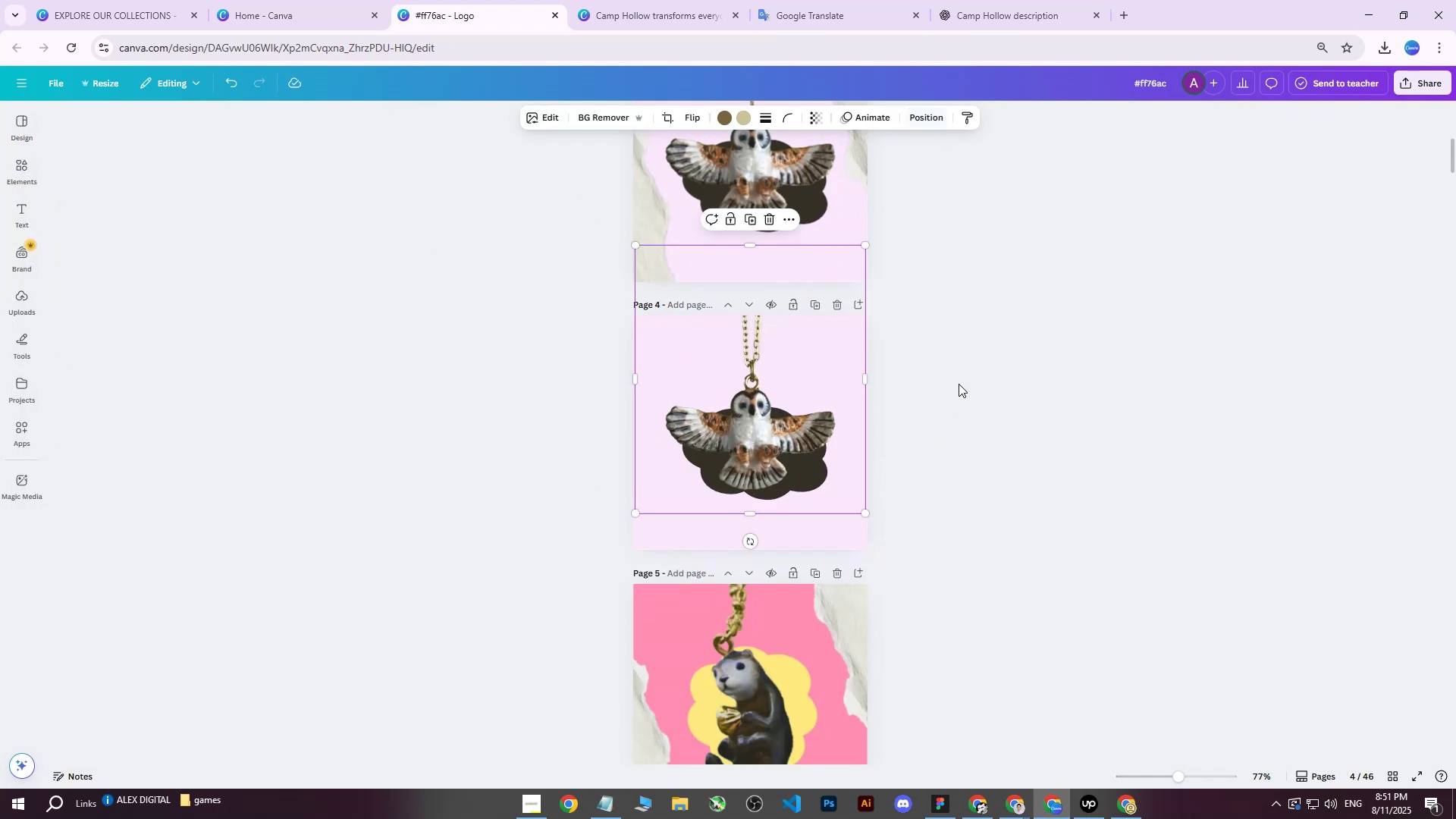 
scroll: coordinate [959, 381], scroll_direction: up, amount: 6.0
 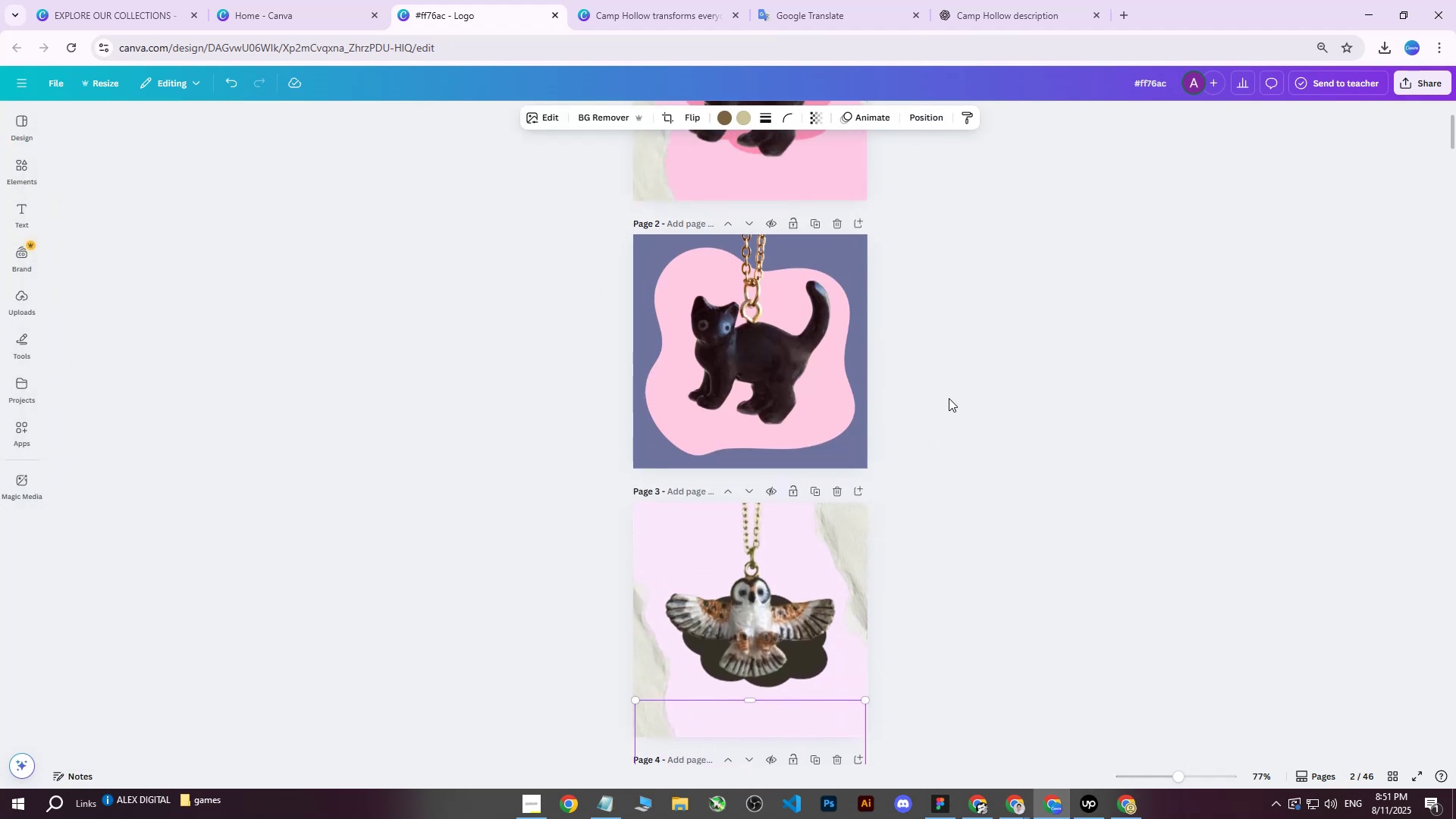 
scroll: coordinate [949, 394], scroll_direction: down, amount: 2.0
 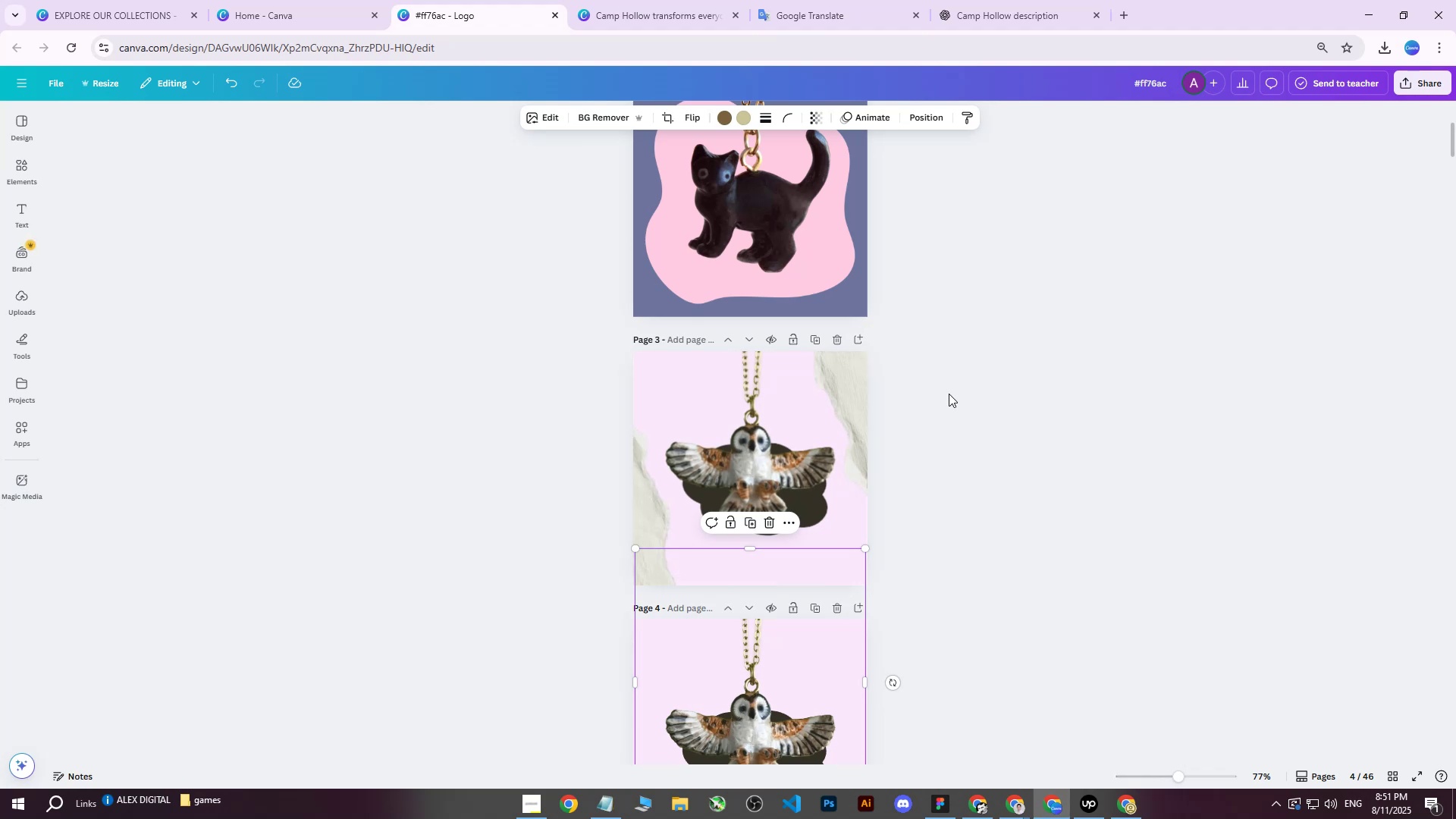 
scroll: coordinate [949, 394], scroll_direction: up, amount: 5.0
 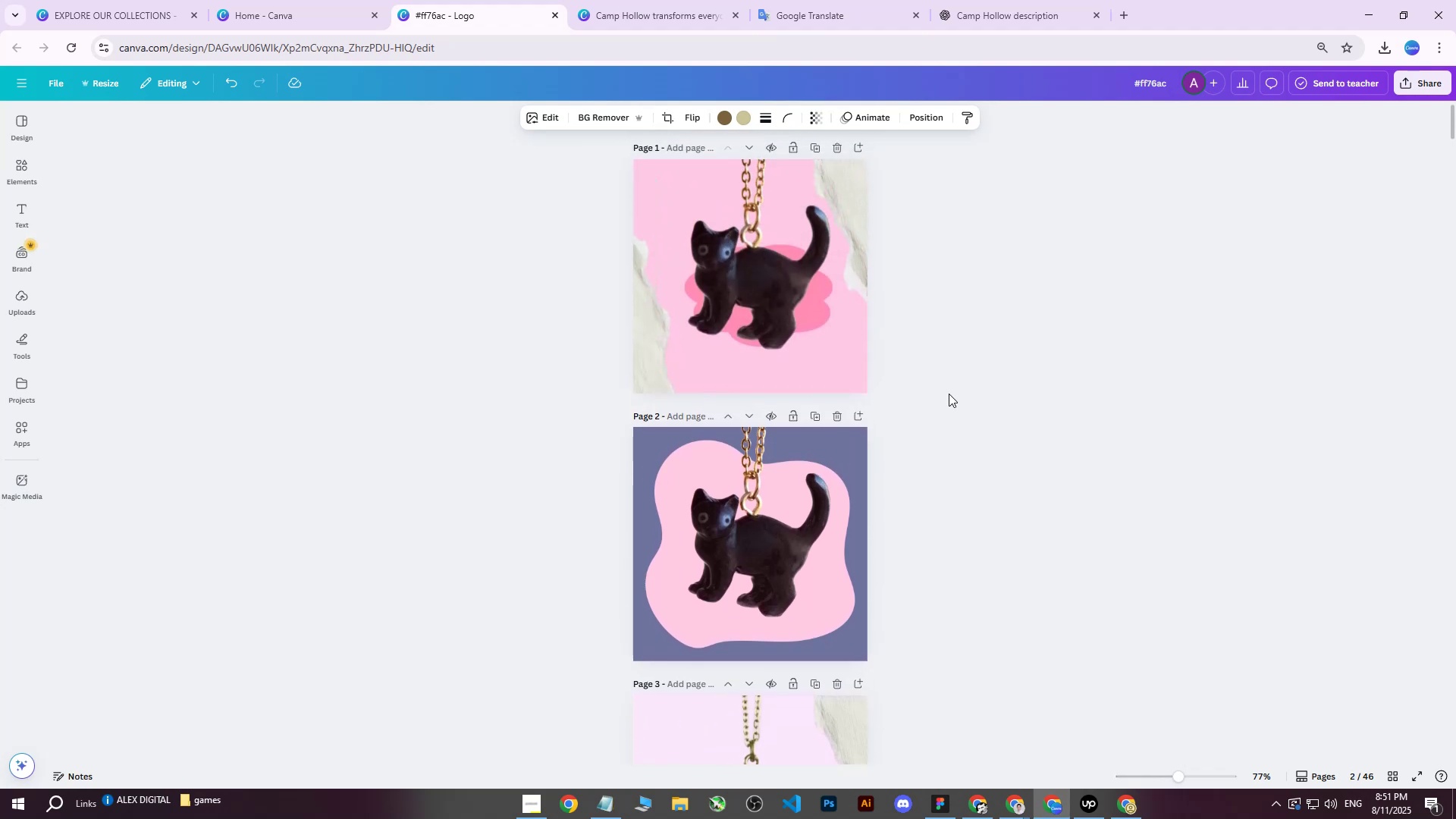 
scroll: coordinate [921, 413], scroll_direction: down, amount: 27.0
 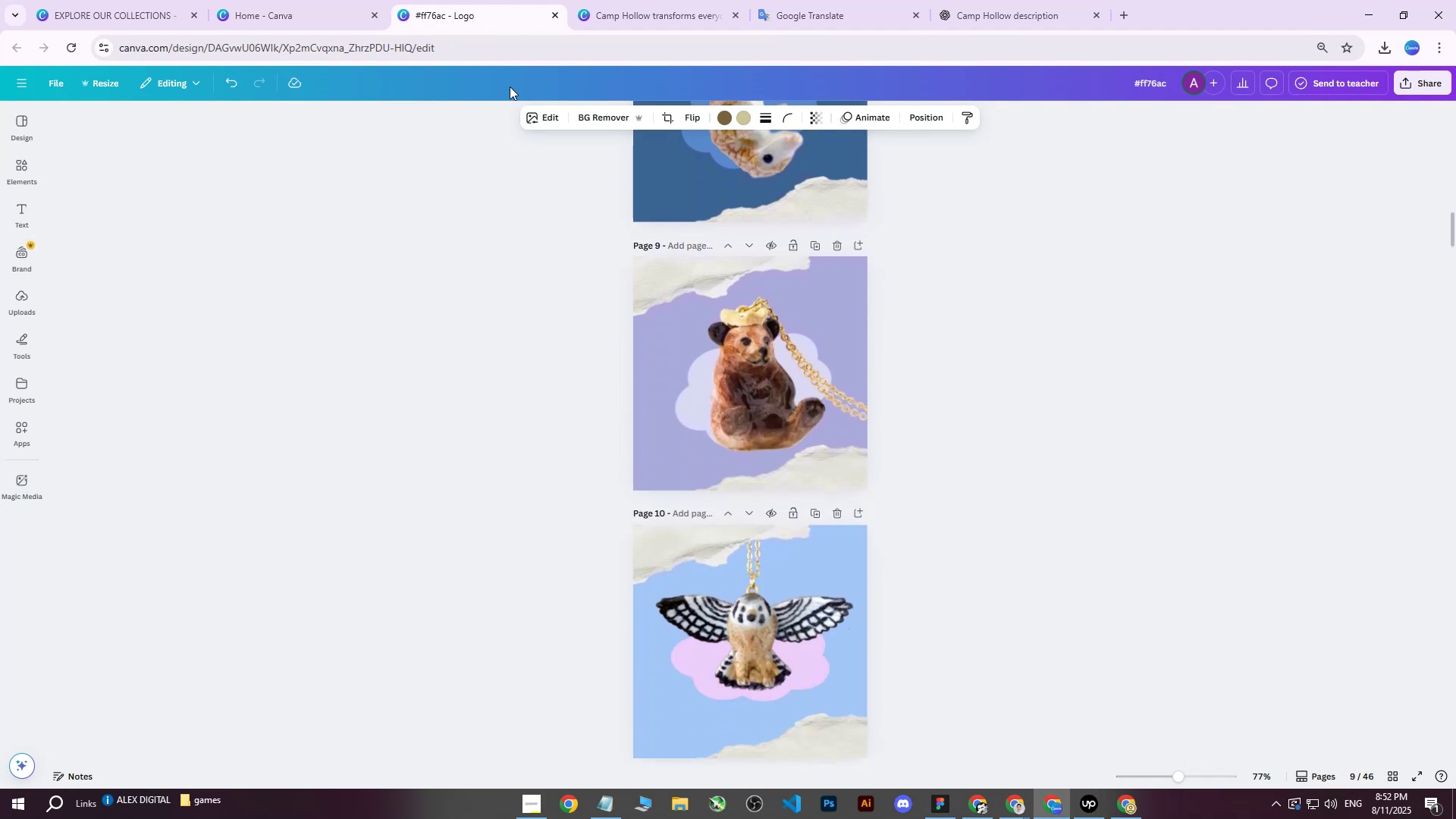 
left_click([1127, 811])
 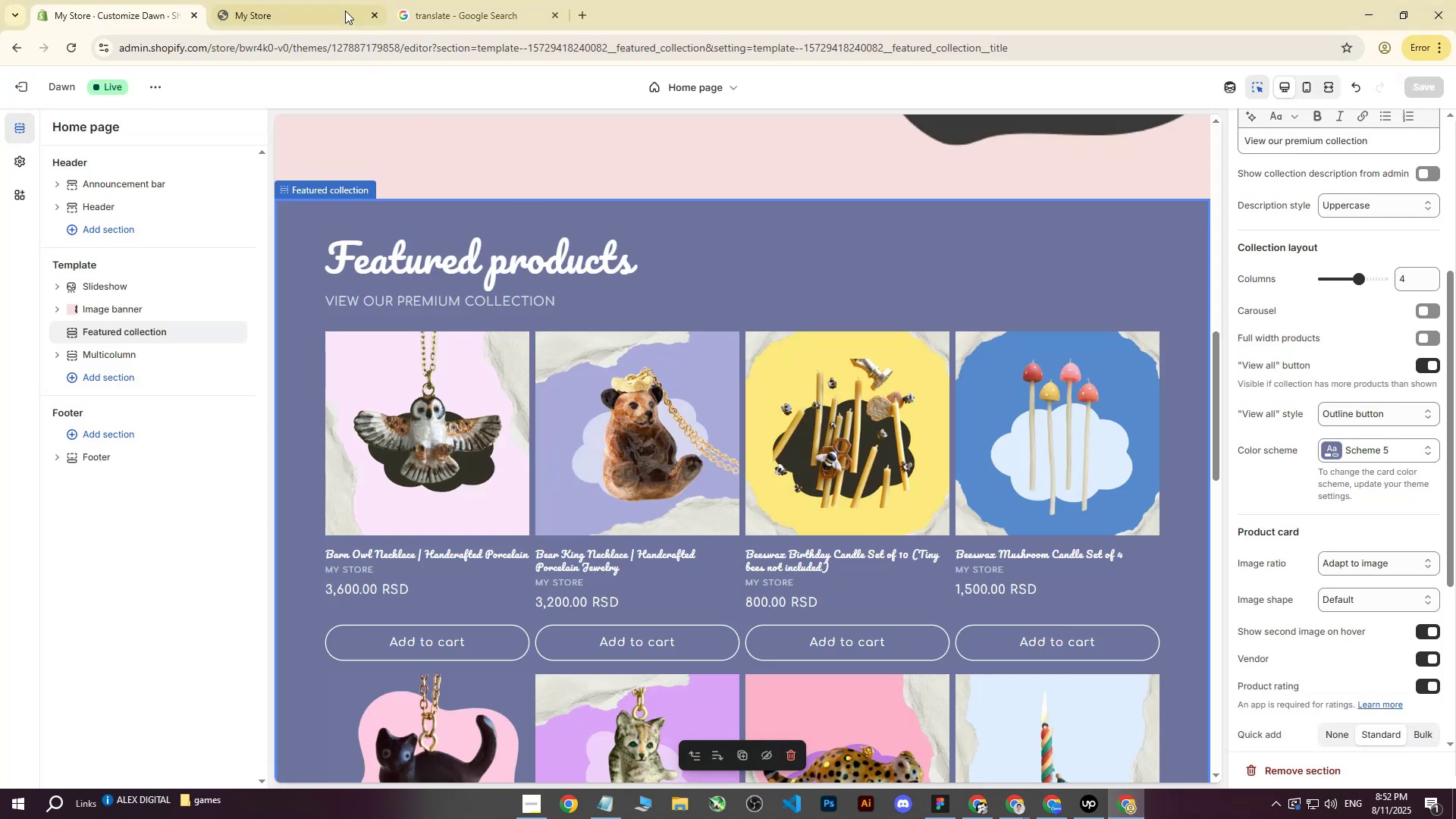 
left_click([345, 5])
 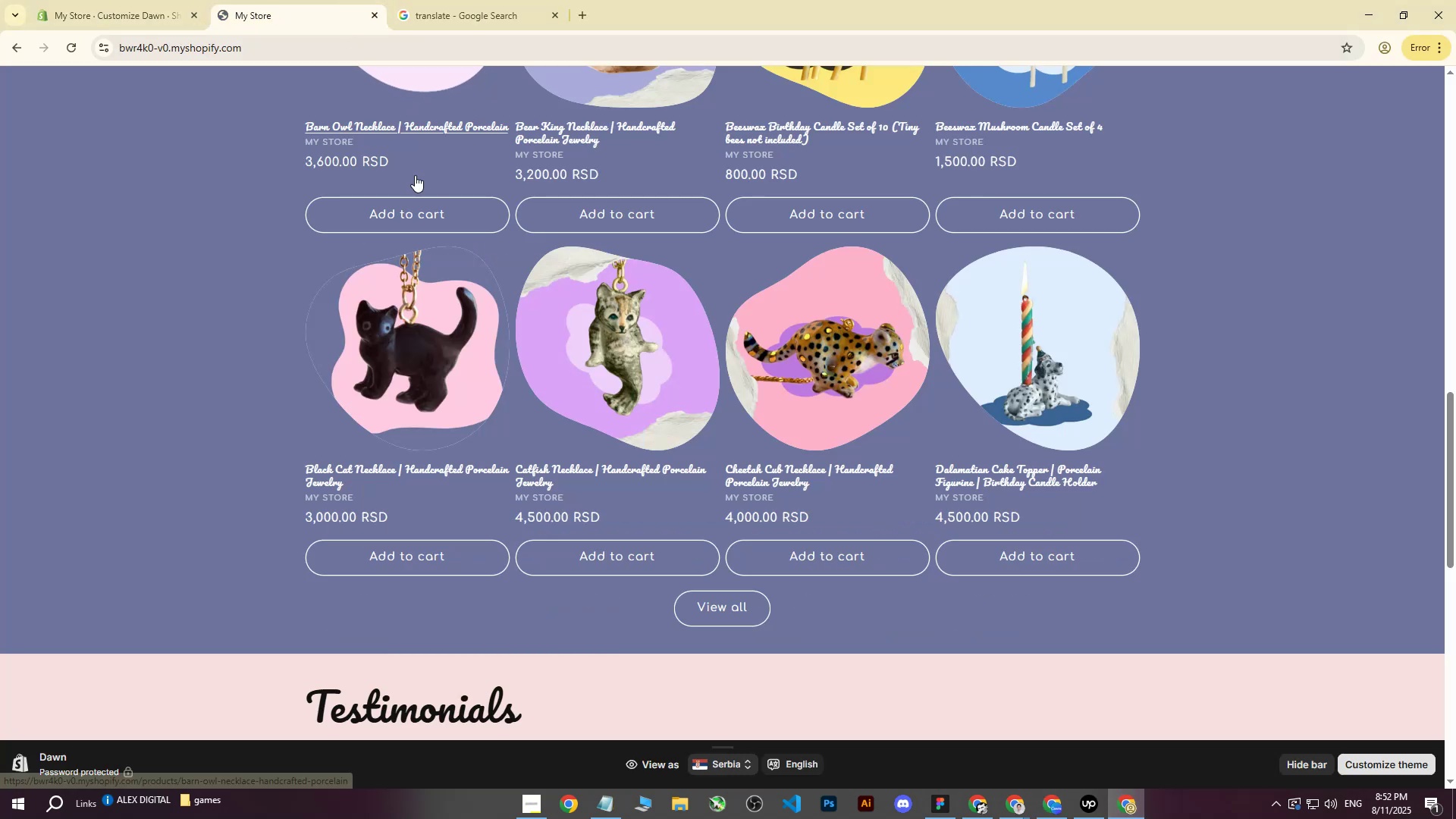 
scroll: coordinate [726, 265], scroll_direction: up, amount: 2.0
 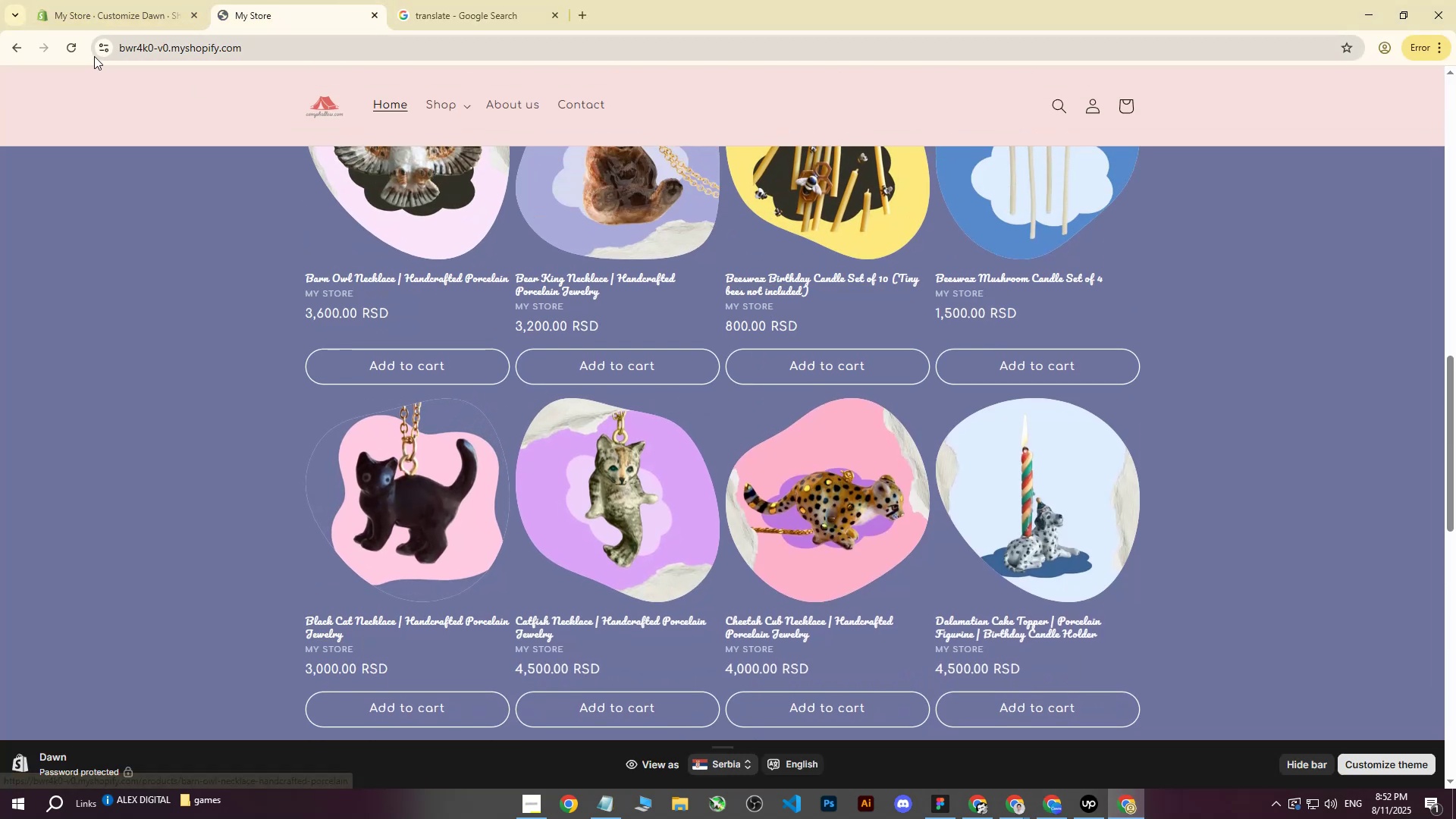 
double_click([74, 50])
 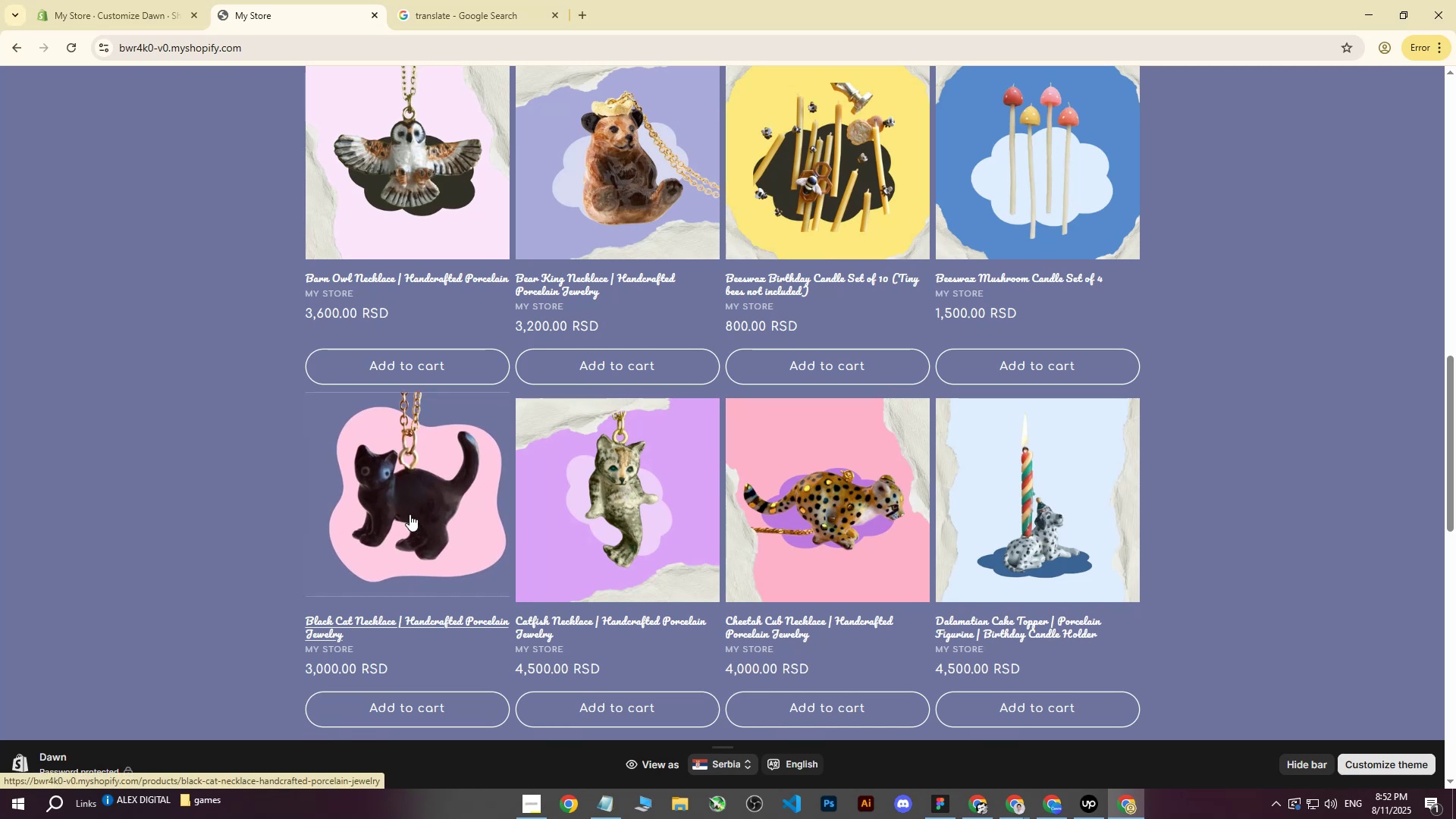 
wait(7.54)
 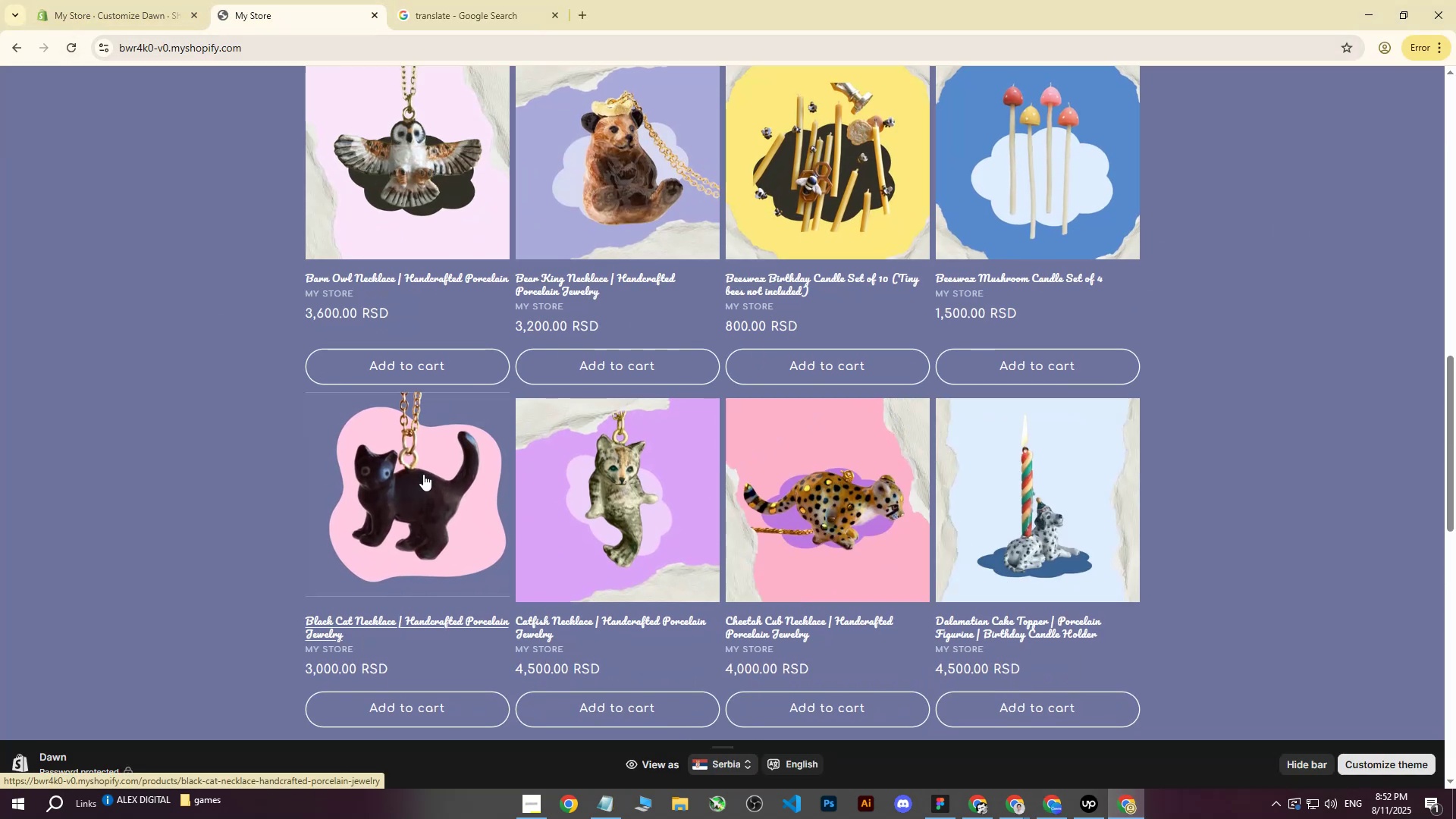 
scroll: coordinate [49, 463], scroll_direction: up, amount: 1.0
 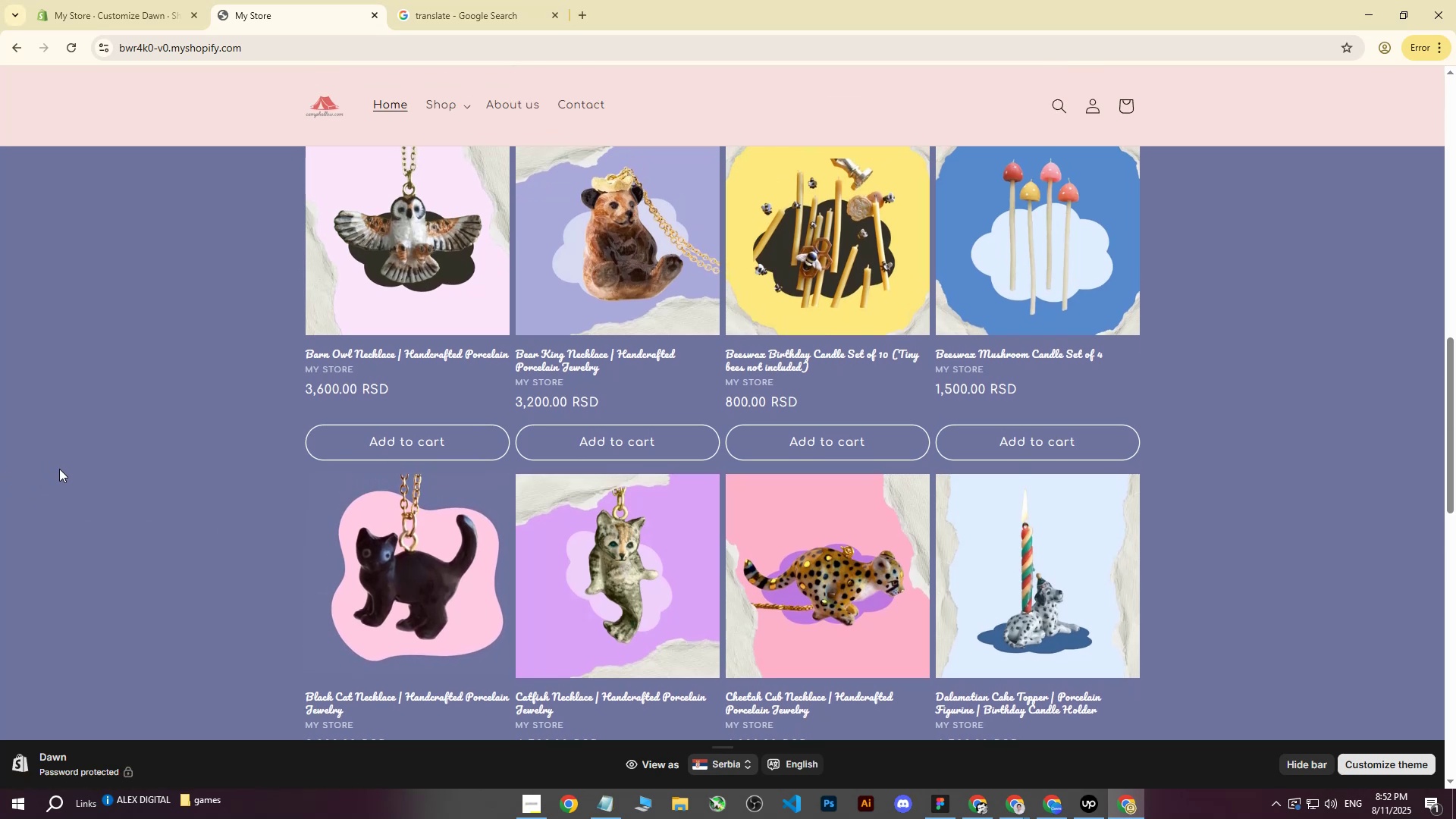 
wait(7.99)
 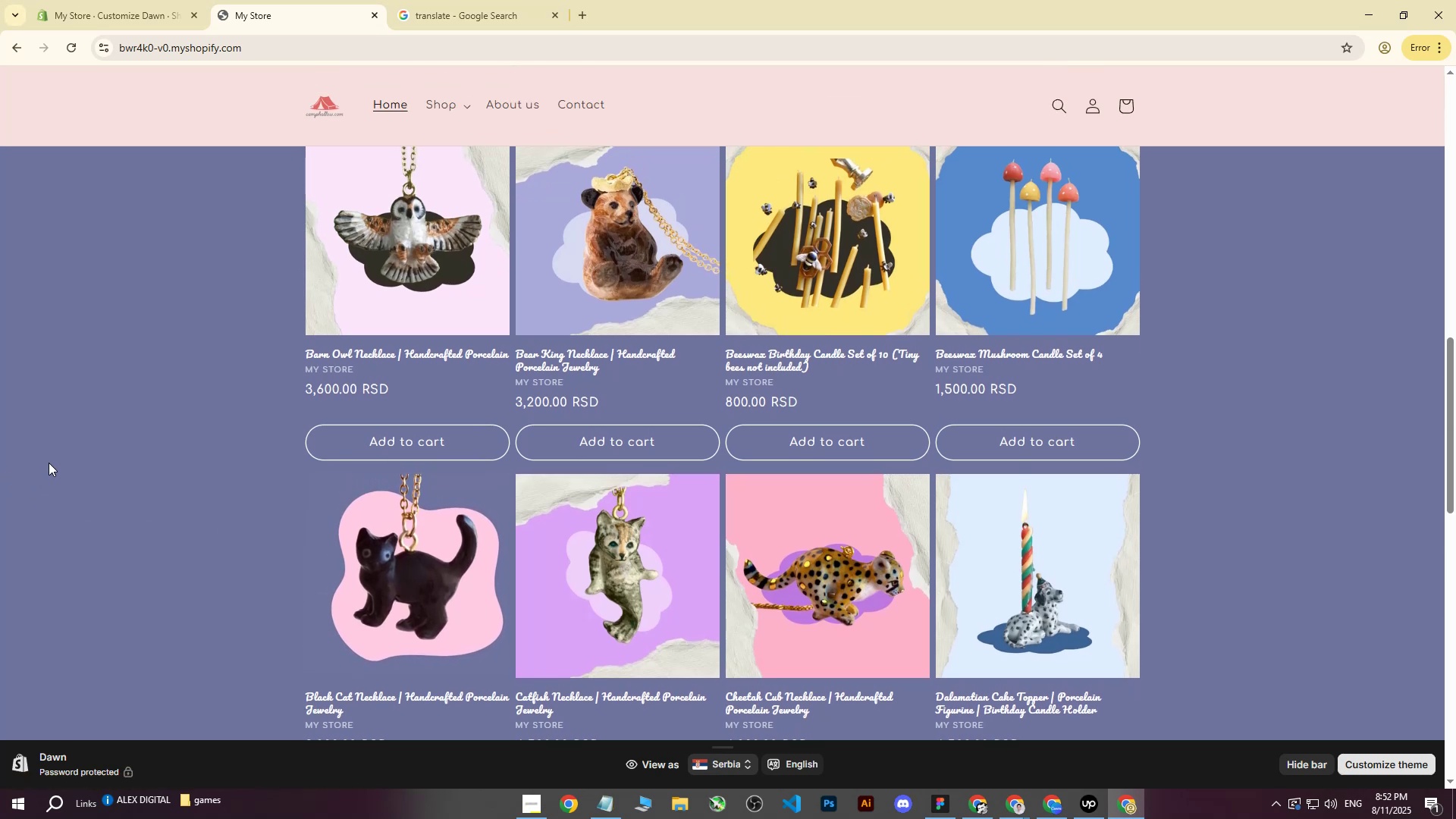 
left_click([56, 46])
 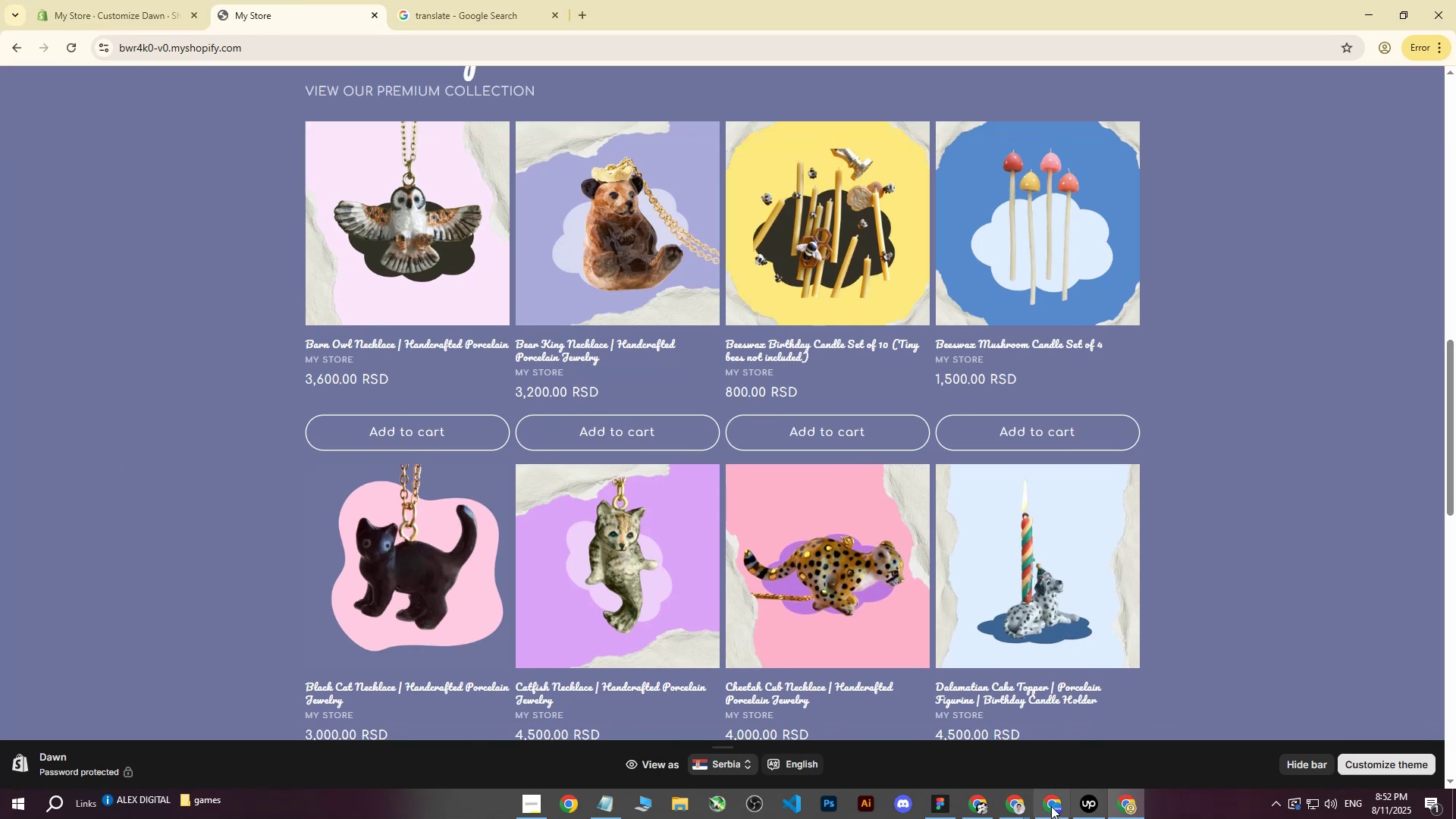 
left_click([1047, 808])
 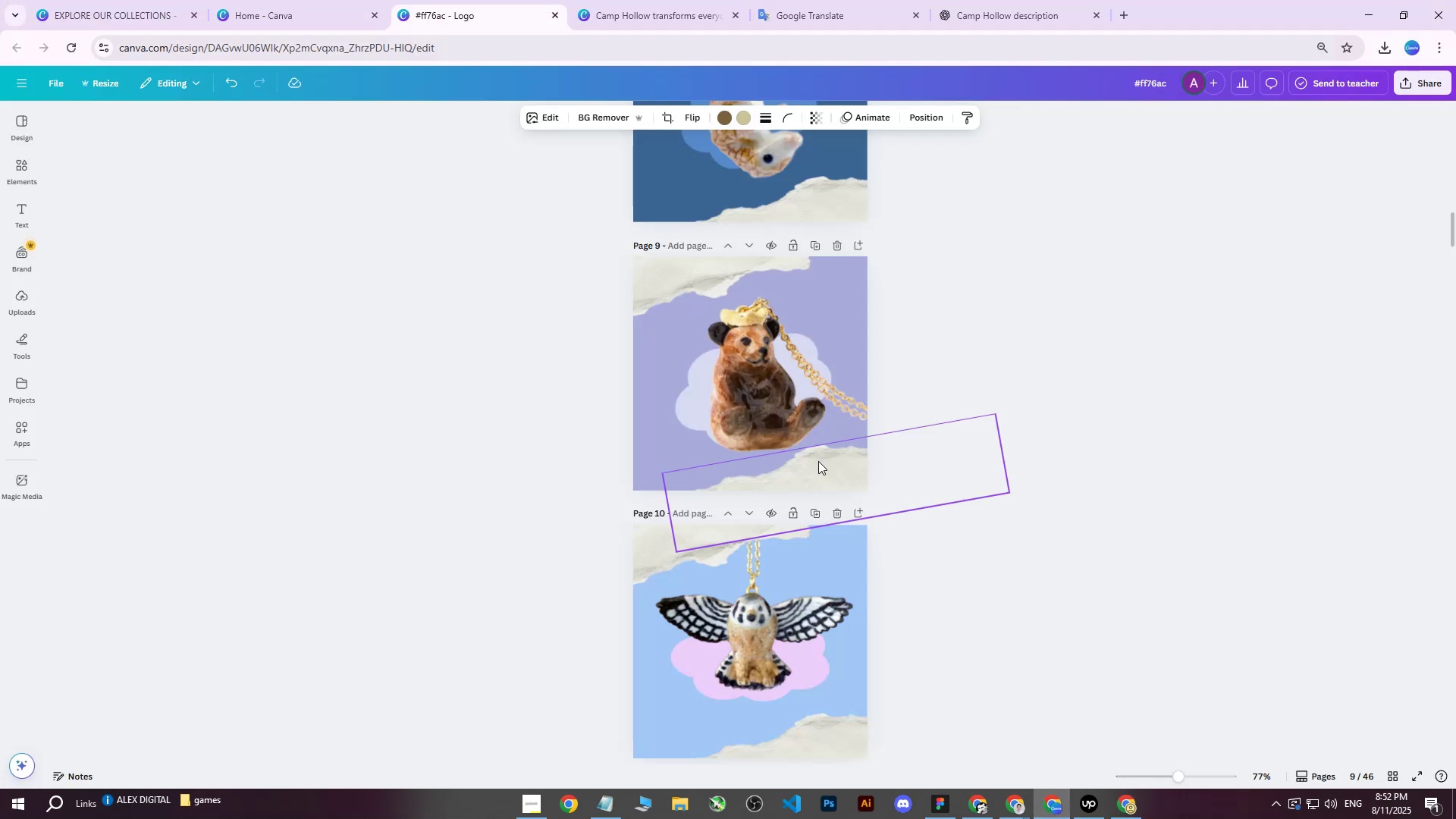 
scroll: coordinate [971, 418], scroll_direction: up, amount: 31.0
 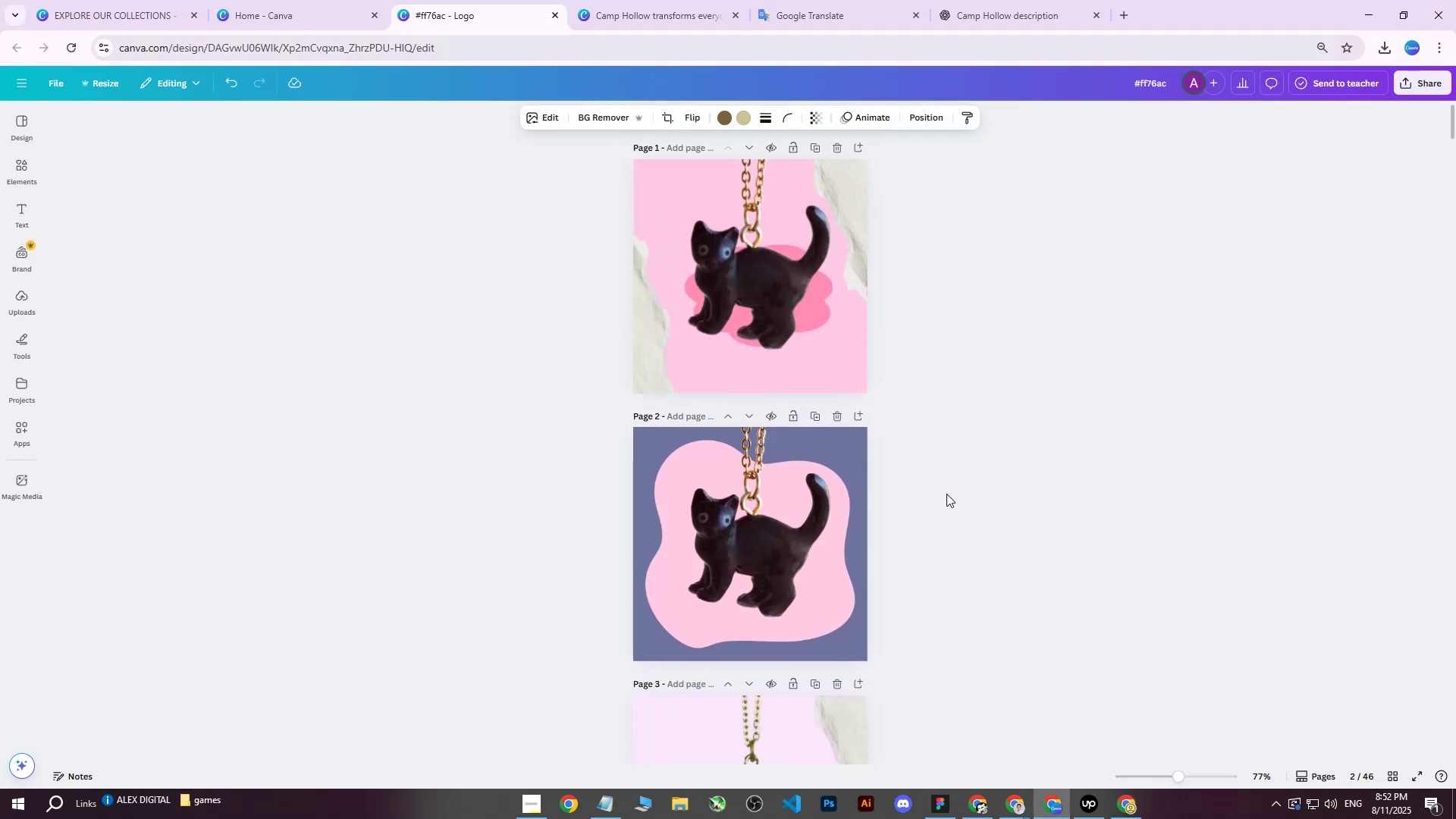 
hold_key(key=ControlLeft, duration=0.59)
scroll: coordinate [940, 541], scroll_direction: up, amount: 3.0
 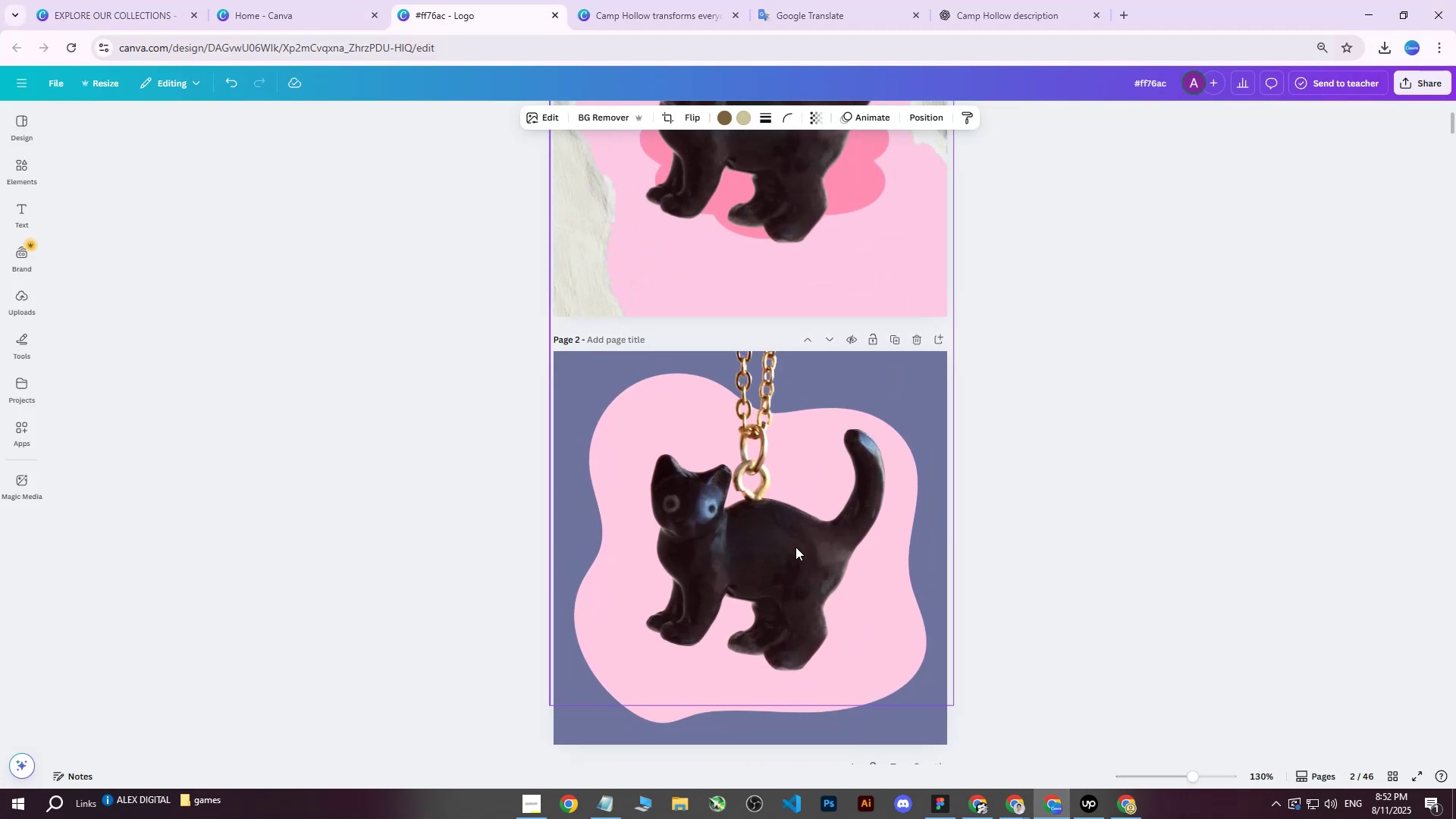 
left_click([793, 547])
 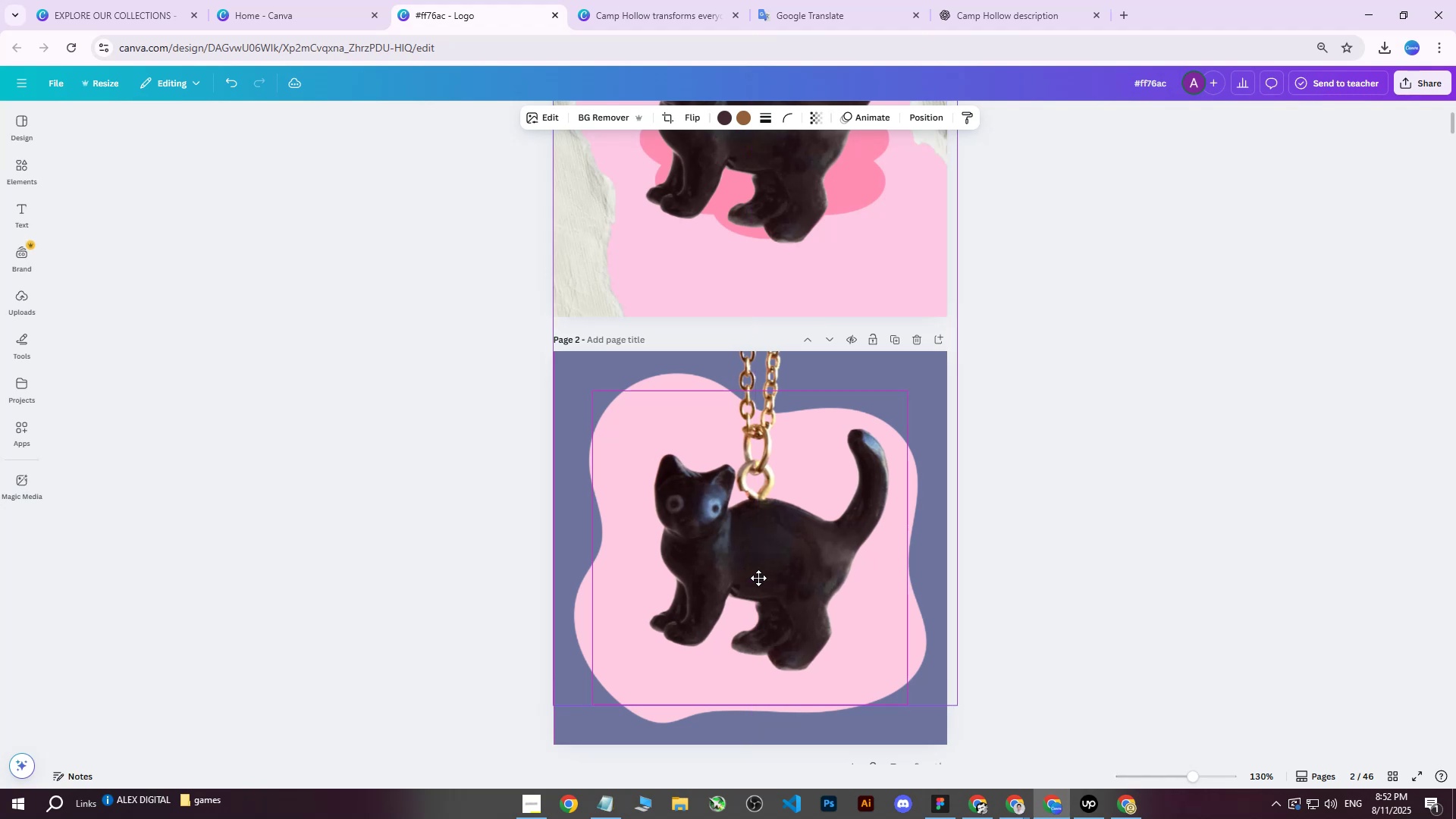 
left_click([1071, 435])
 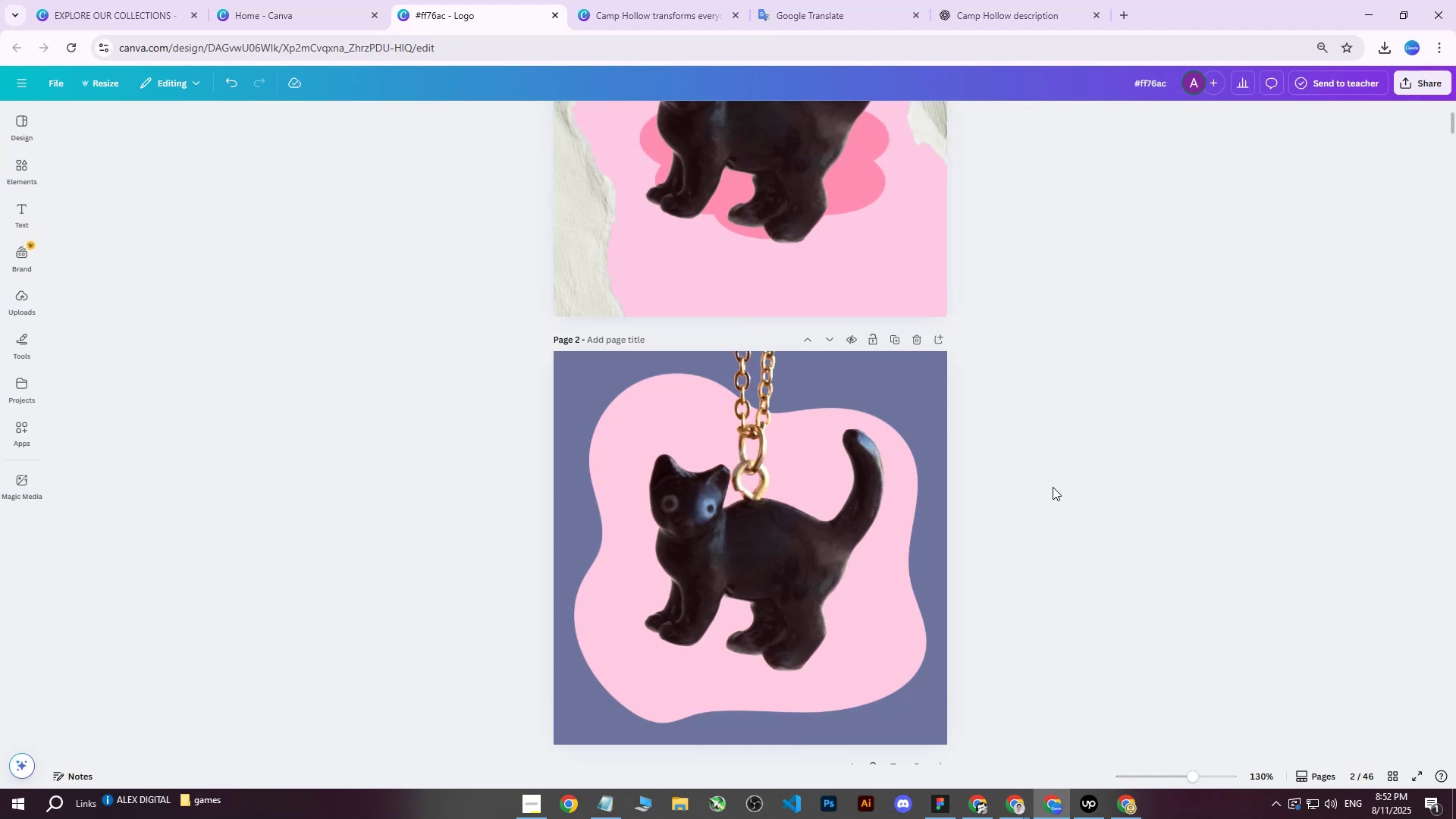 
hold_key(key=ControlLeft, duration=0.59)
scroll: coordinate [987, 466], scroll_direction: down, amount: 8.0
 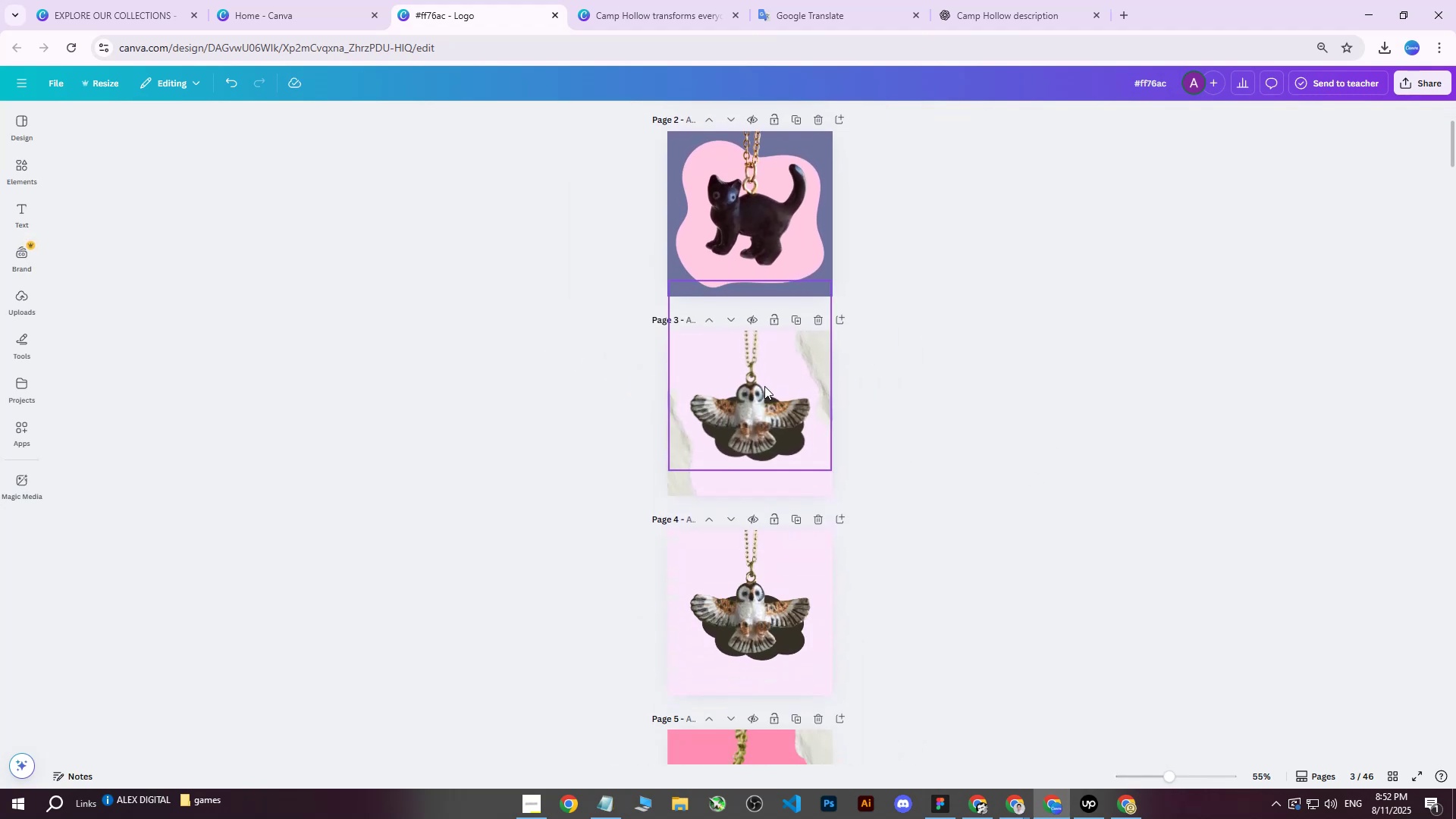 
left_click([773, 383])
 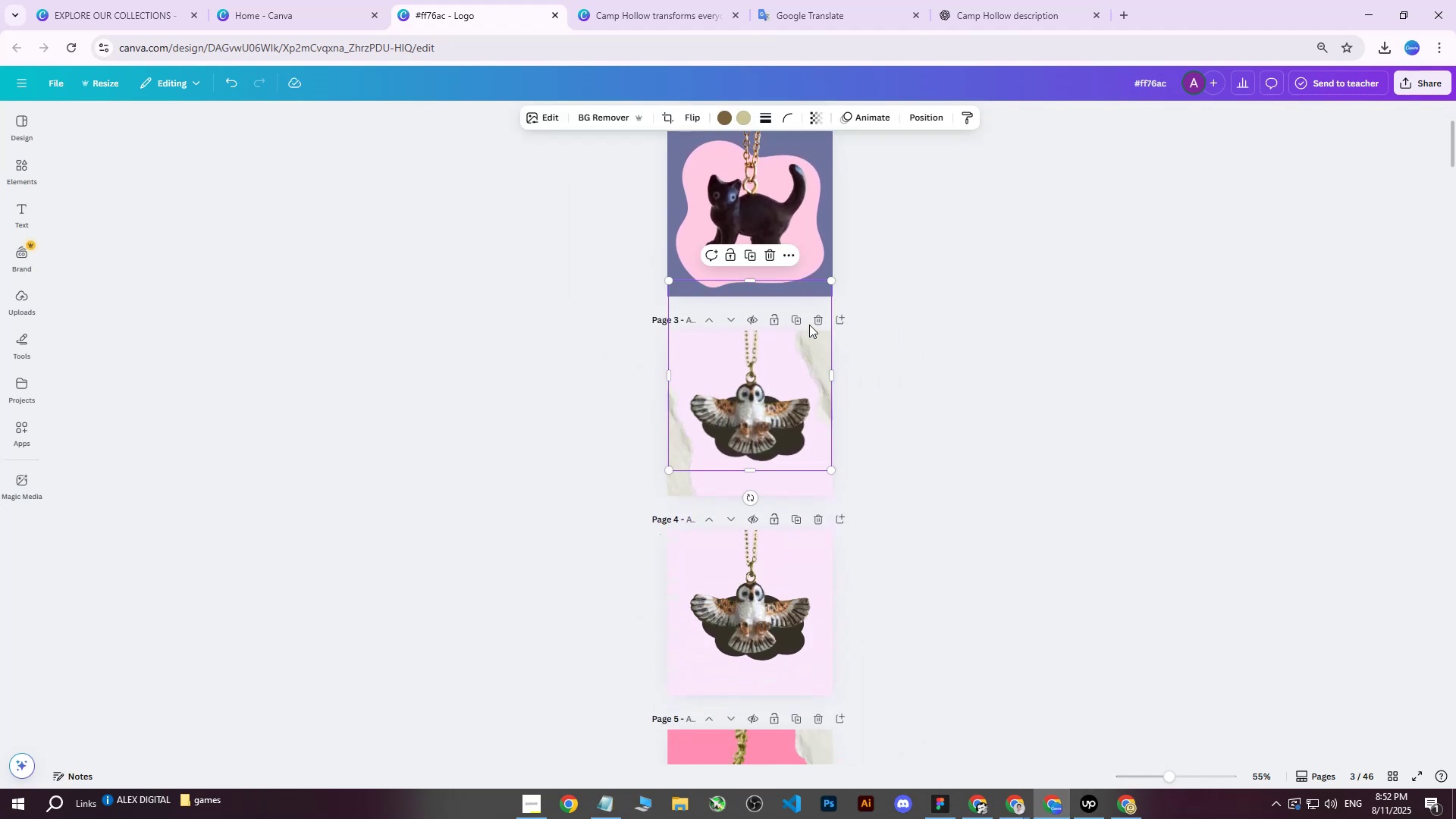 
left_click([800, 322])
 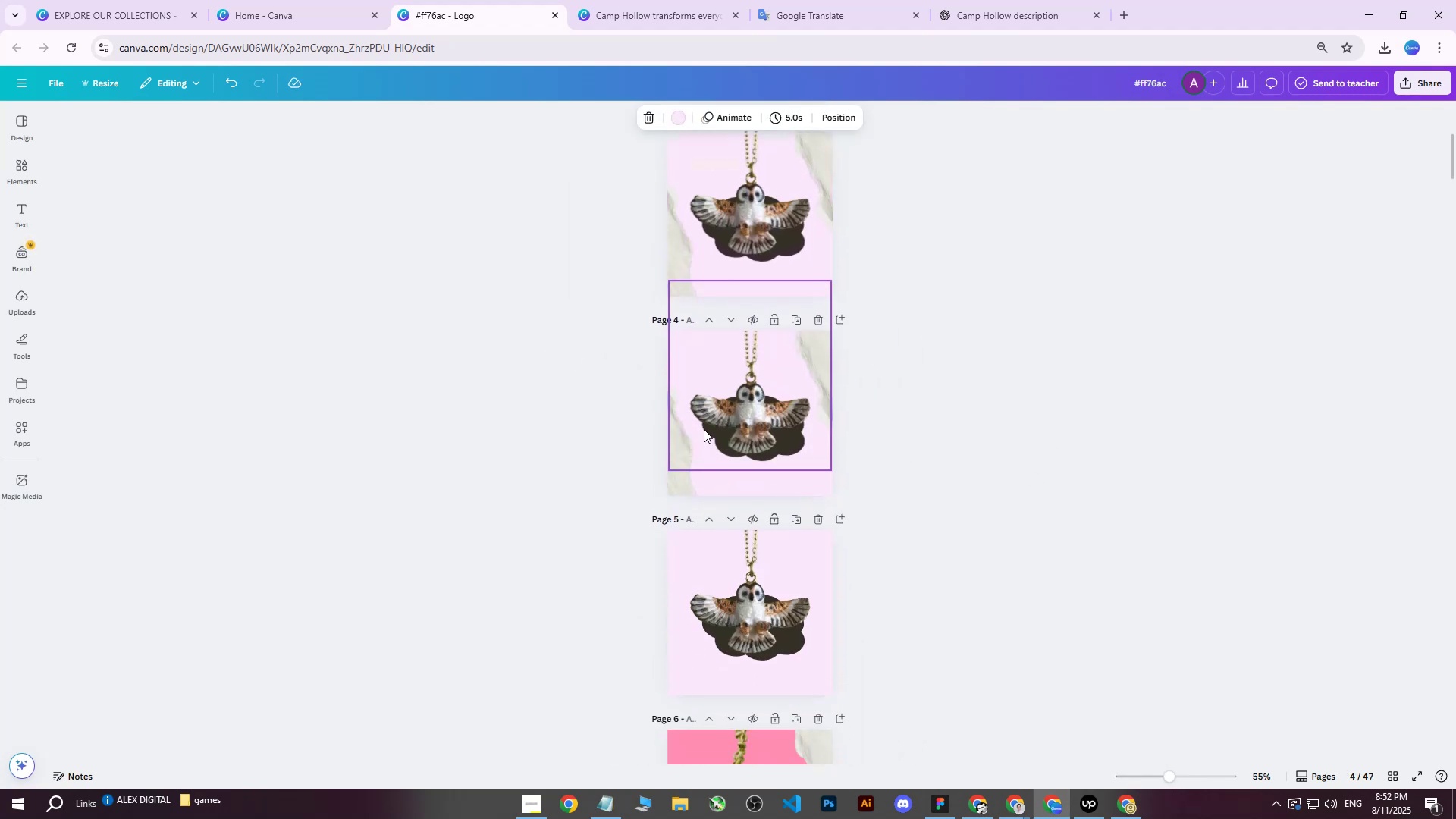 
left_click([704, 429])
 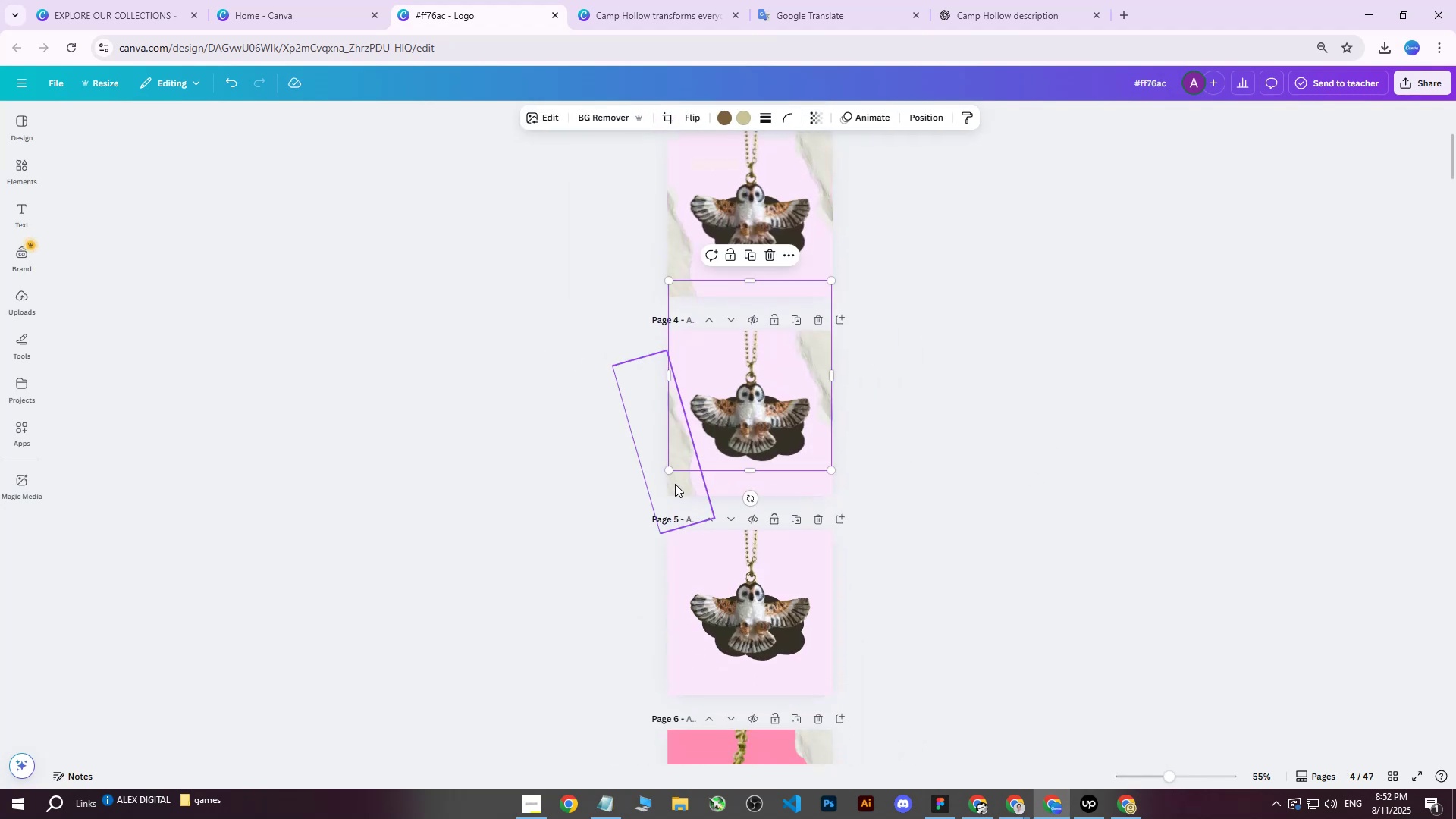 
left_click([676, 484])
 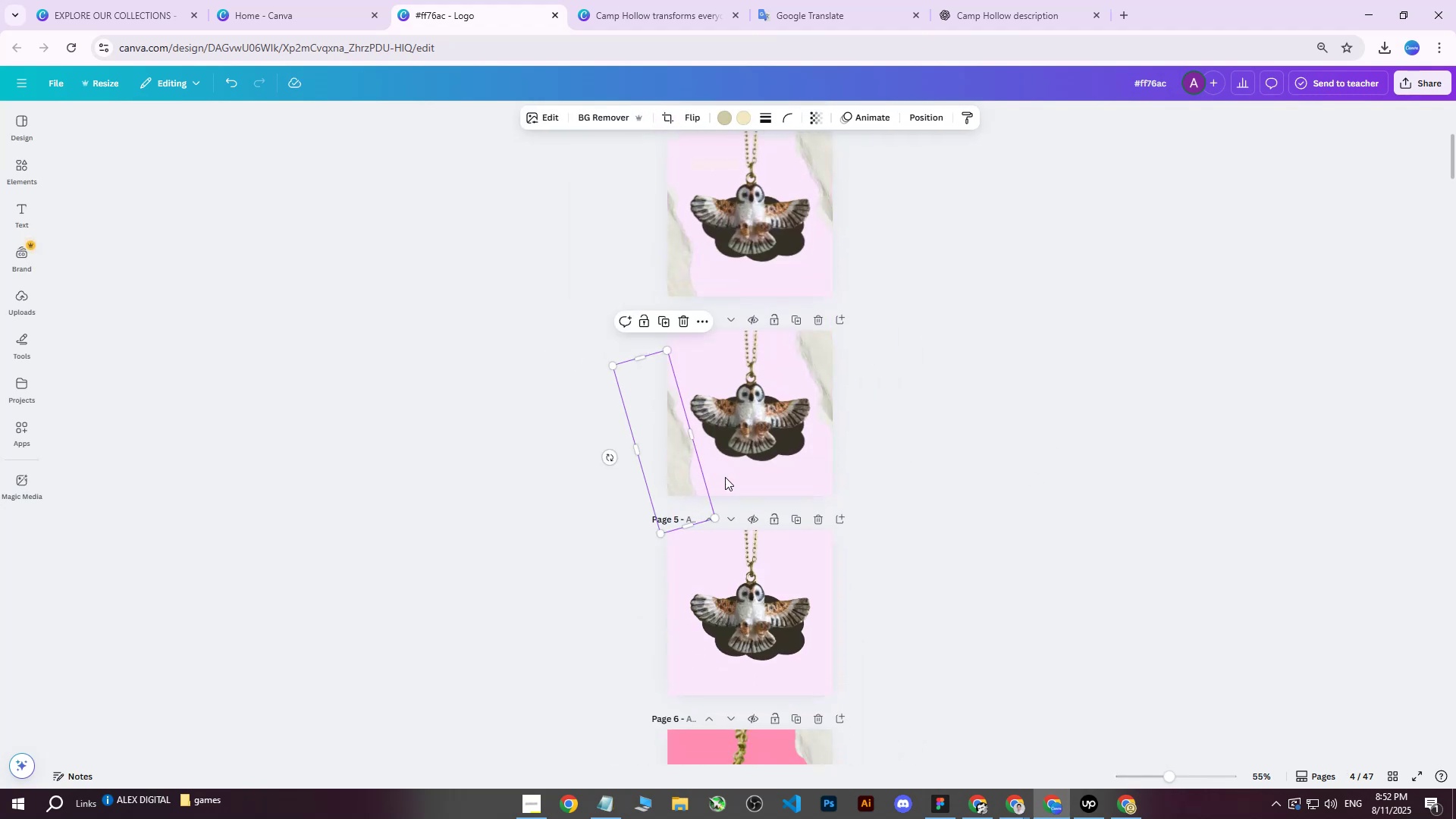 
key(Delete)
 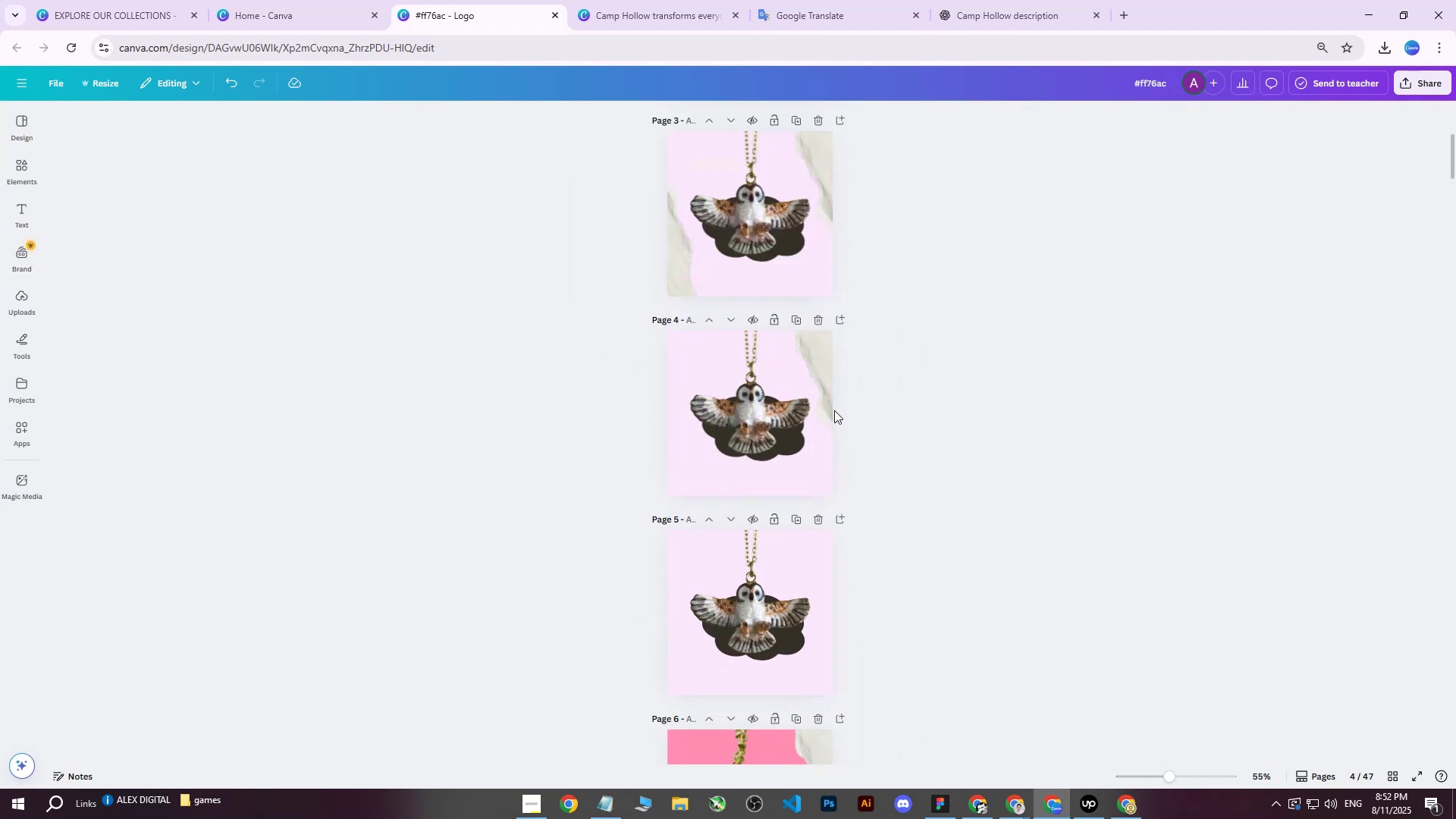 
left_click([832, 410])
 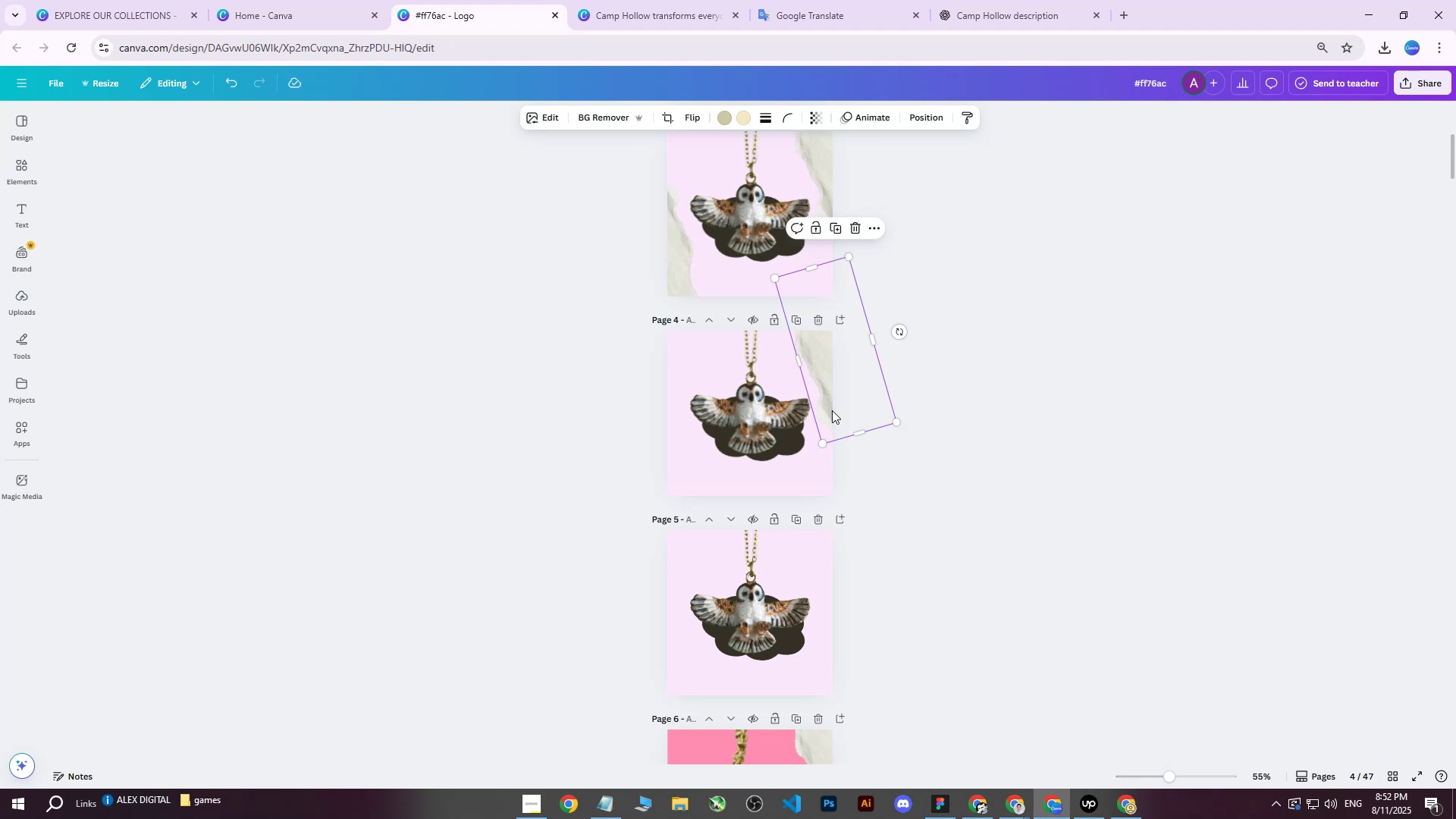 
key(Delete)
 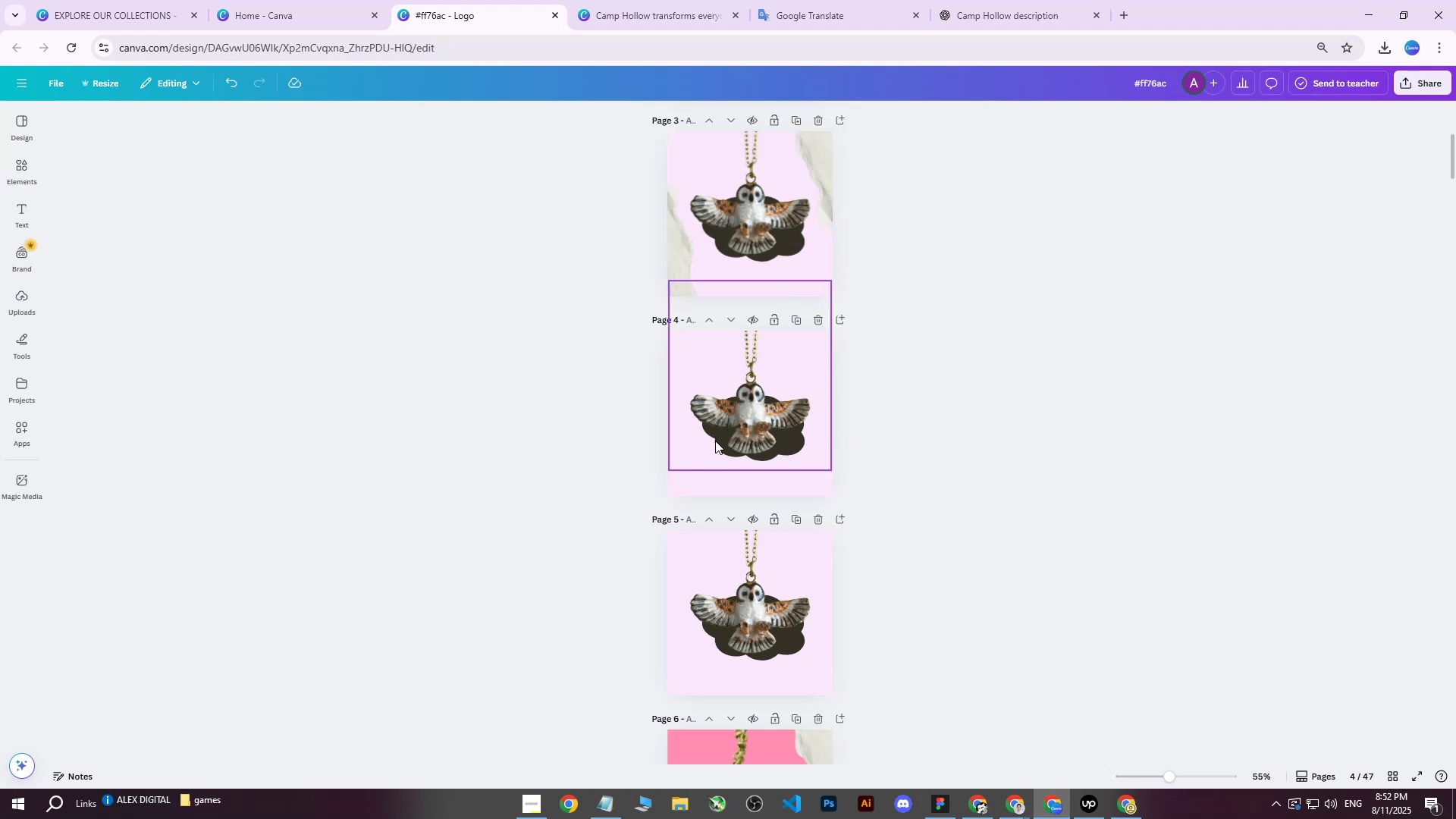 
left_click([715, 441])
 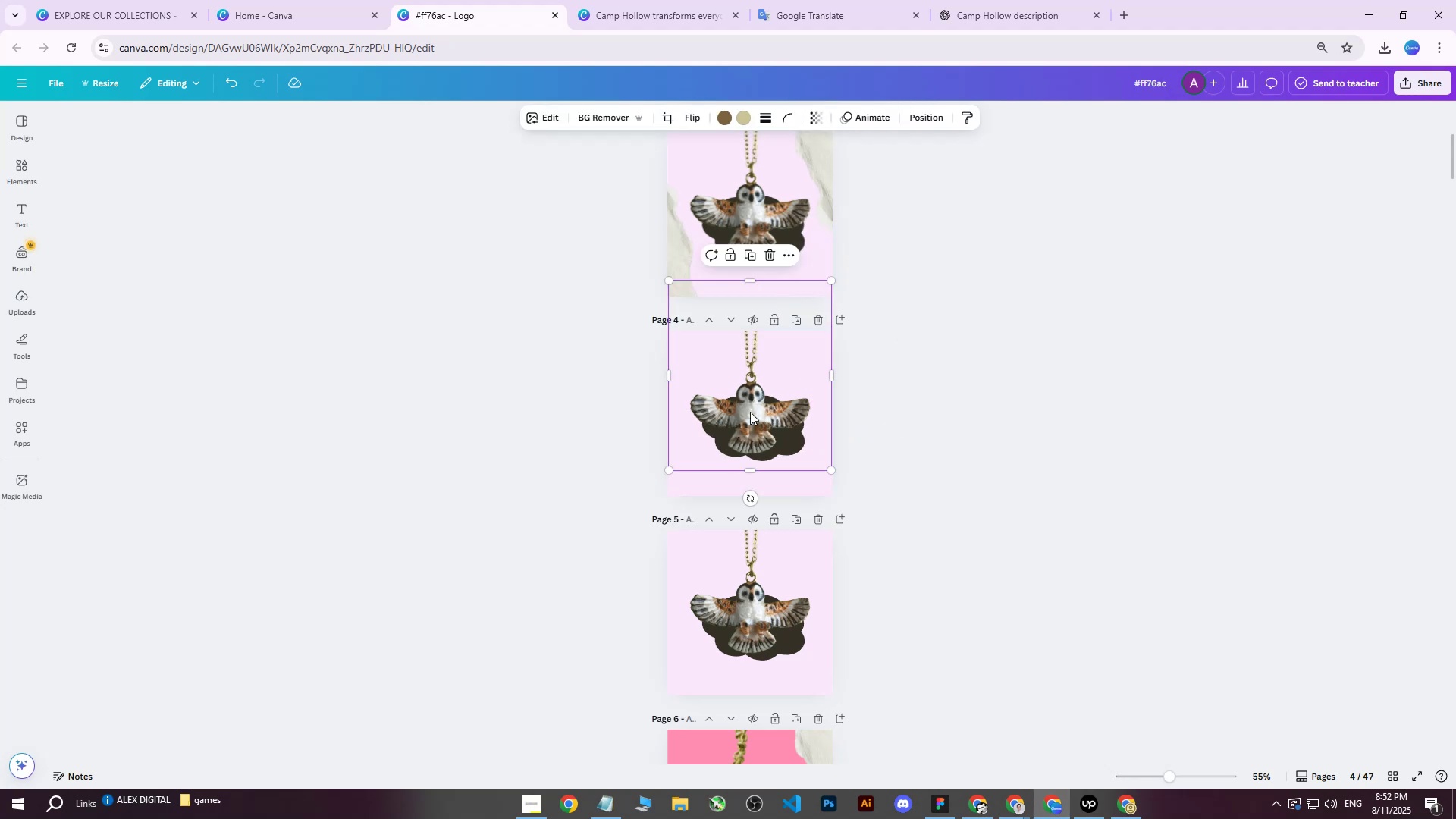 
scroll: coordinate [763, 415], scroll_direction: up, amount: 4.0
 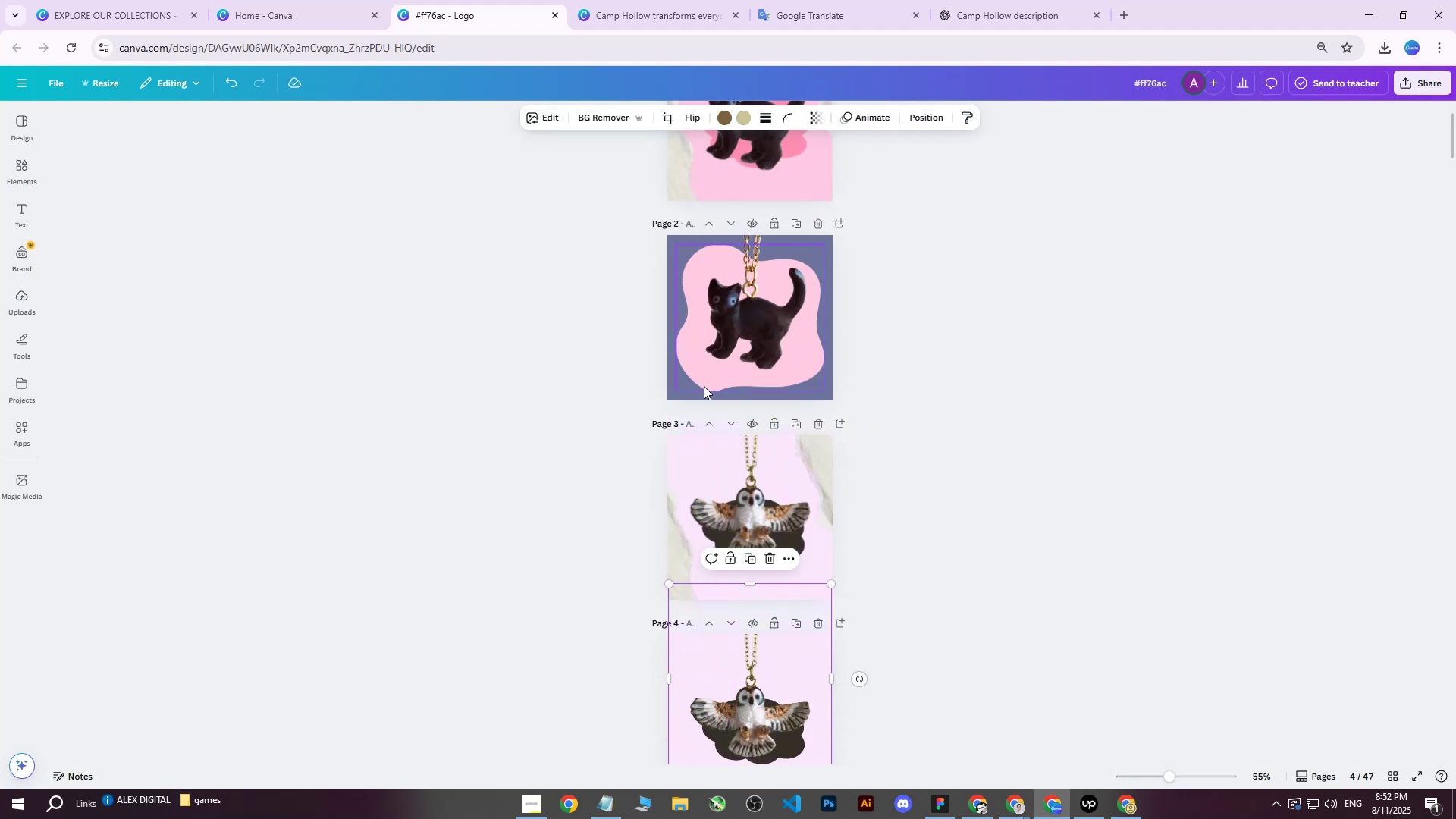 
left_click([708, 388])
 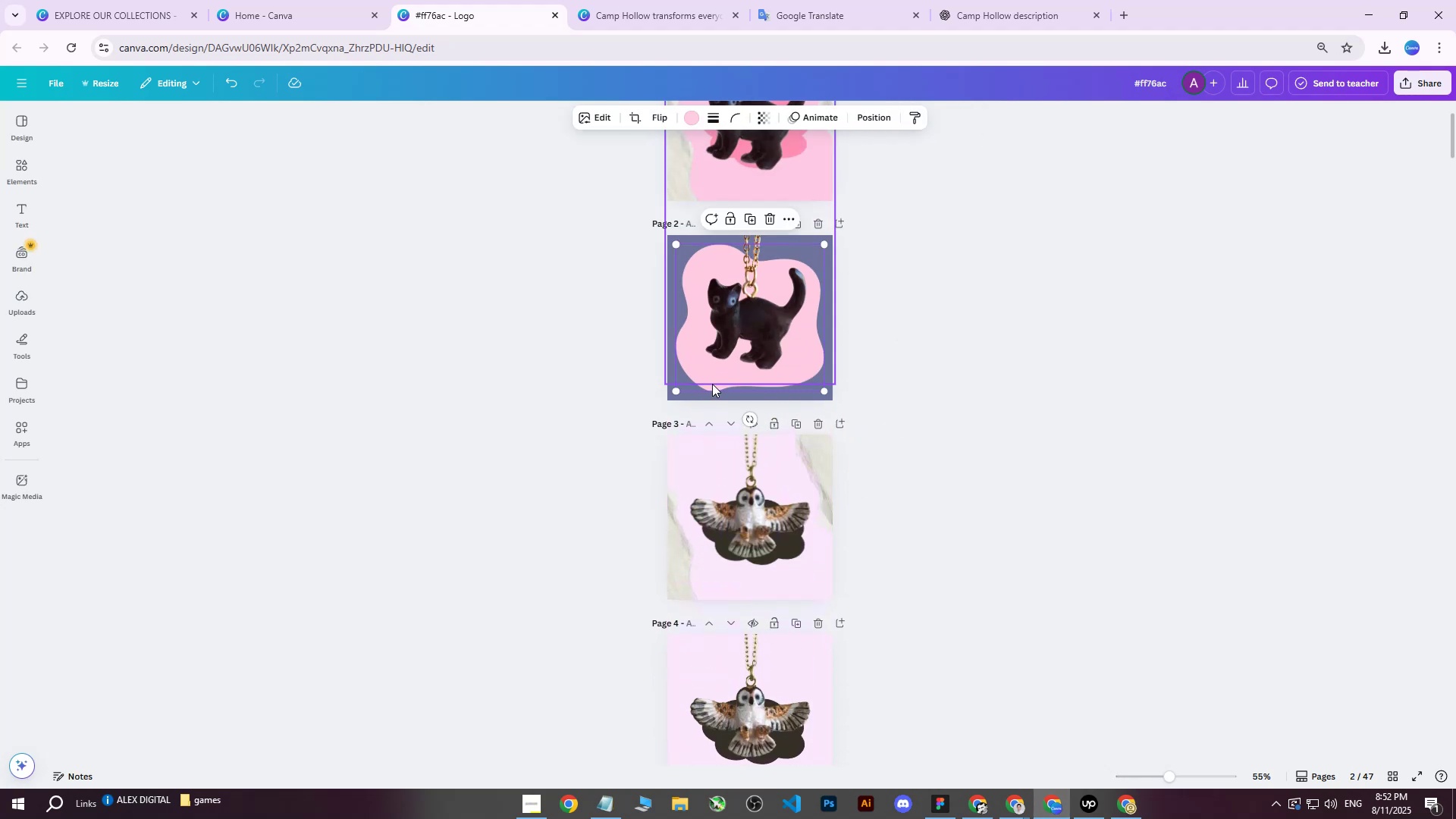 
right_click([712, 384])
 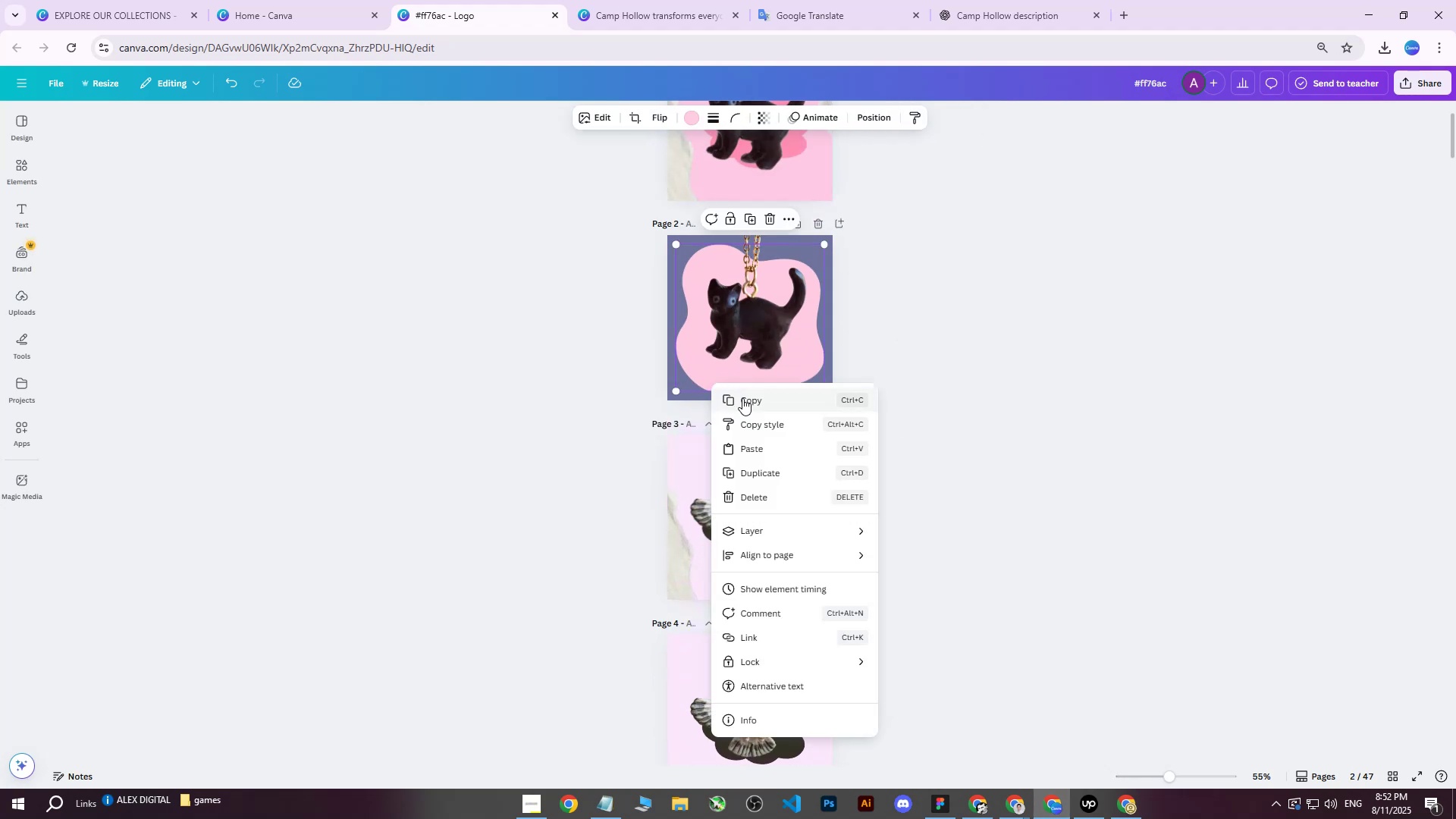 
left_click([742, 398])
 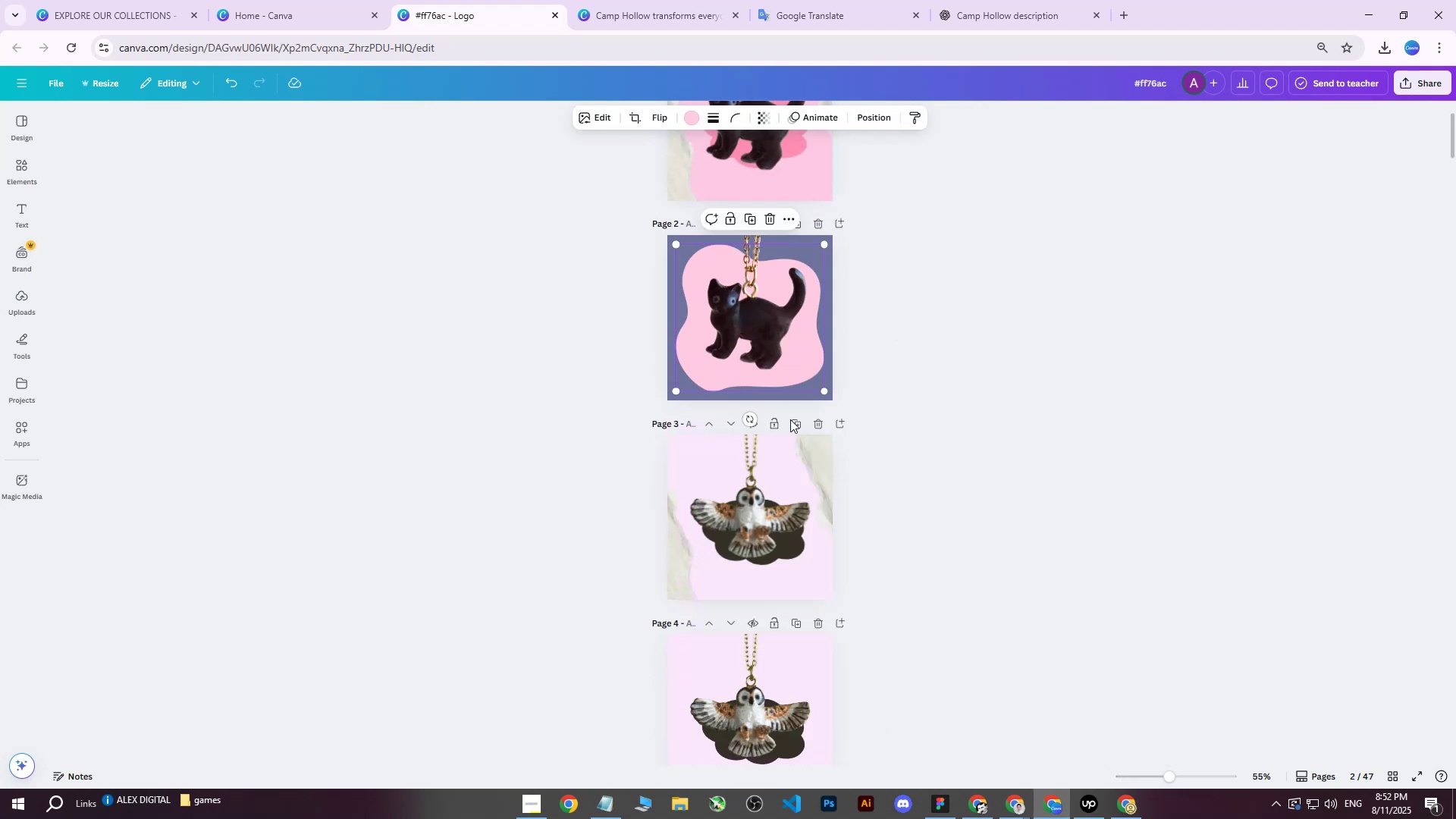 
scroll: coordinate [830, 428], scroll_direction: down, amount: 3.0
 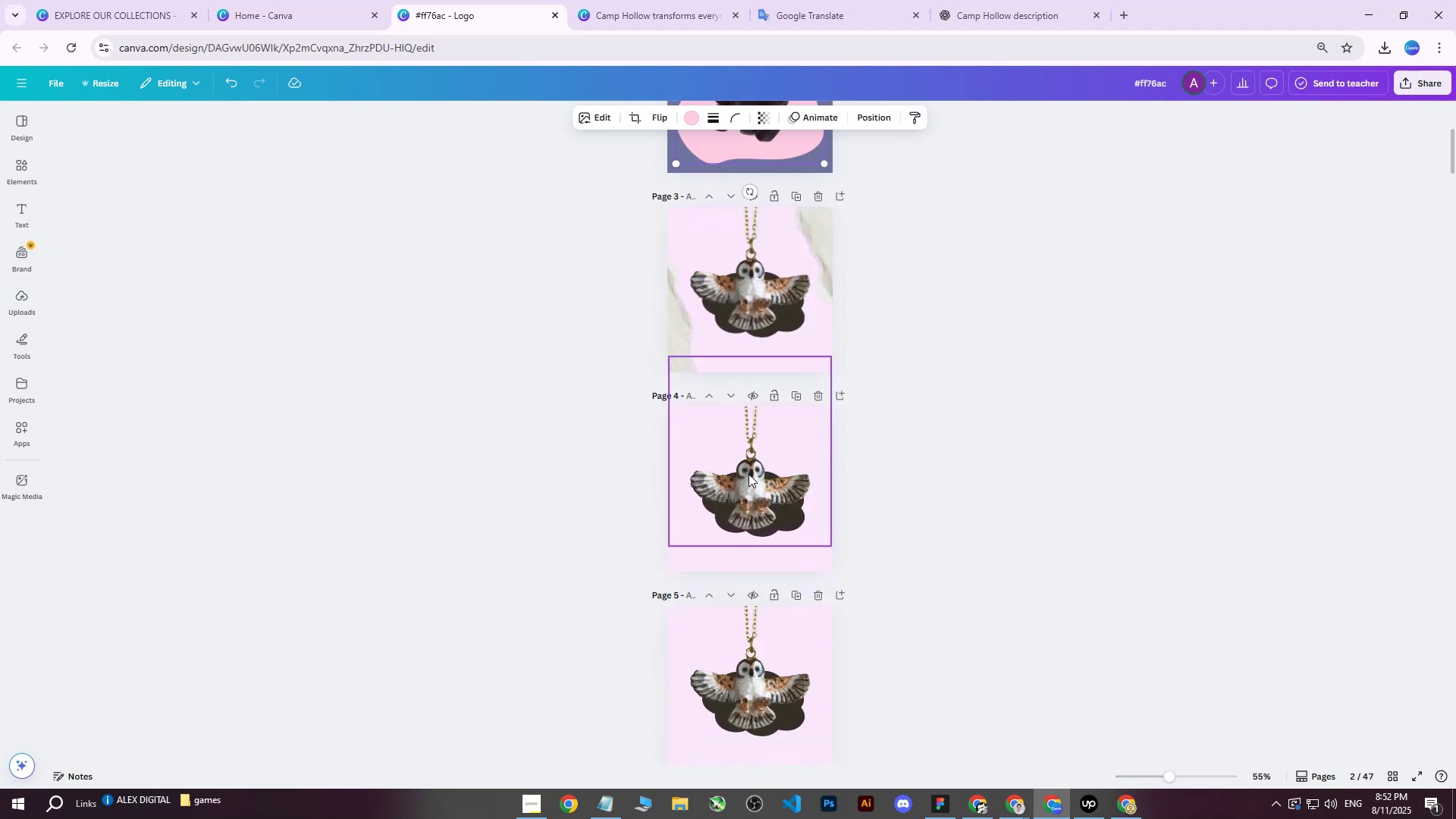 
left_click([748, 474])
 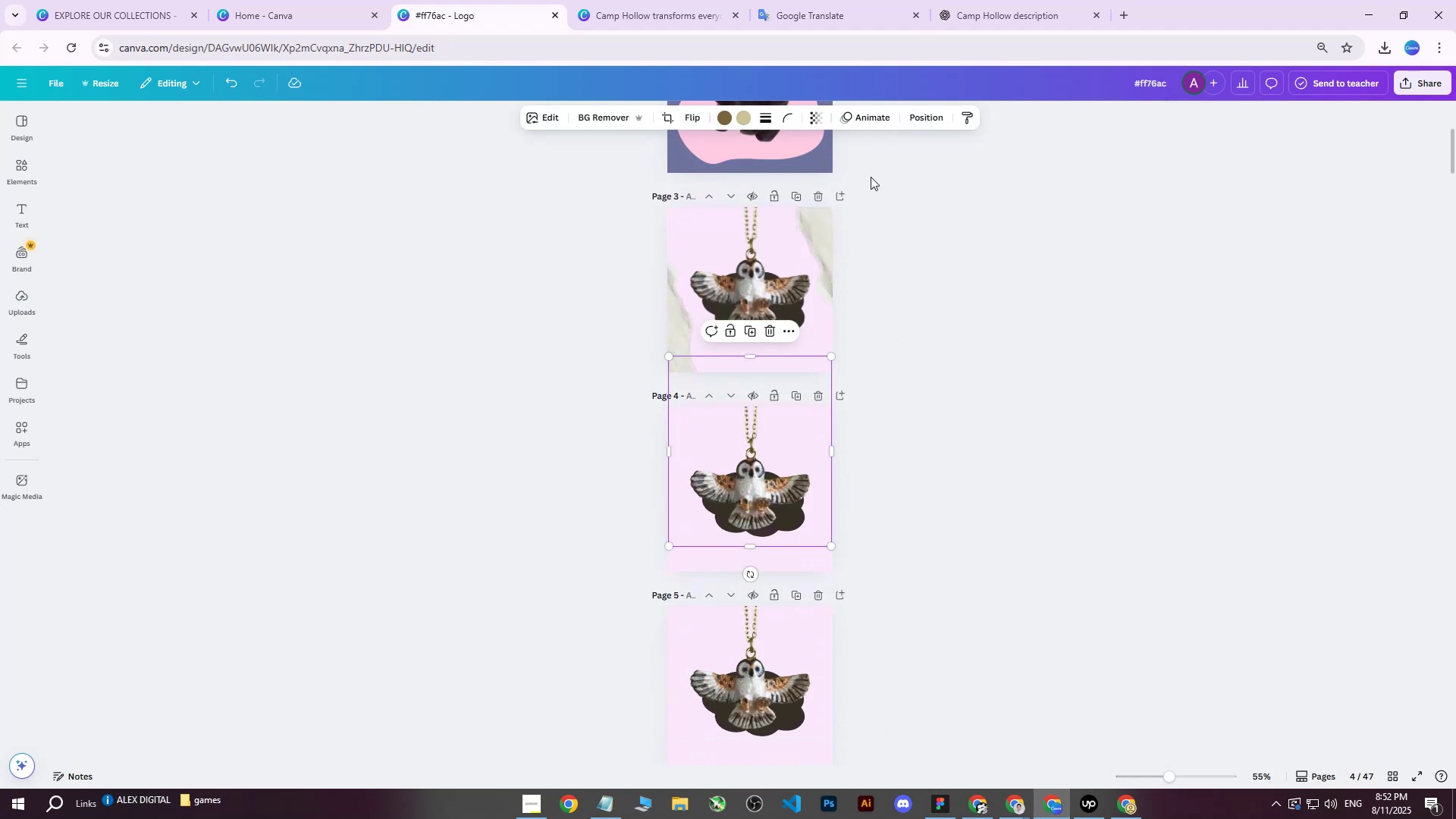 
left_click([943, 119])
 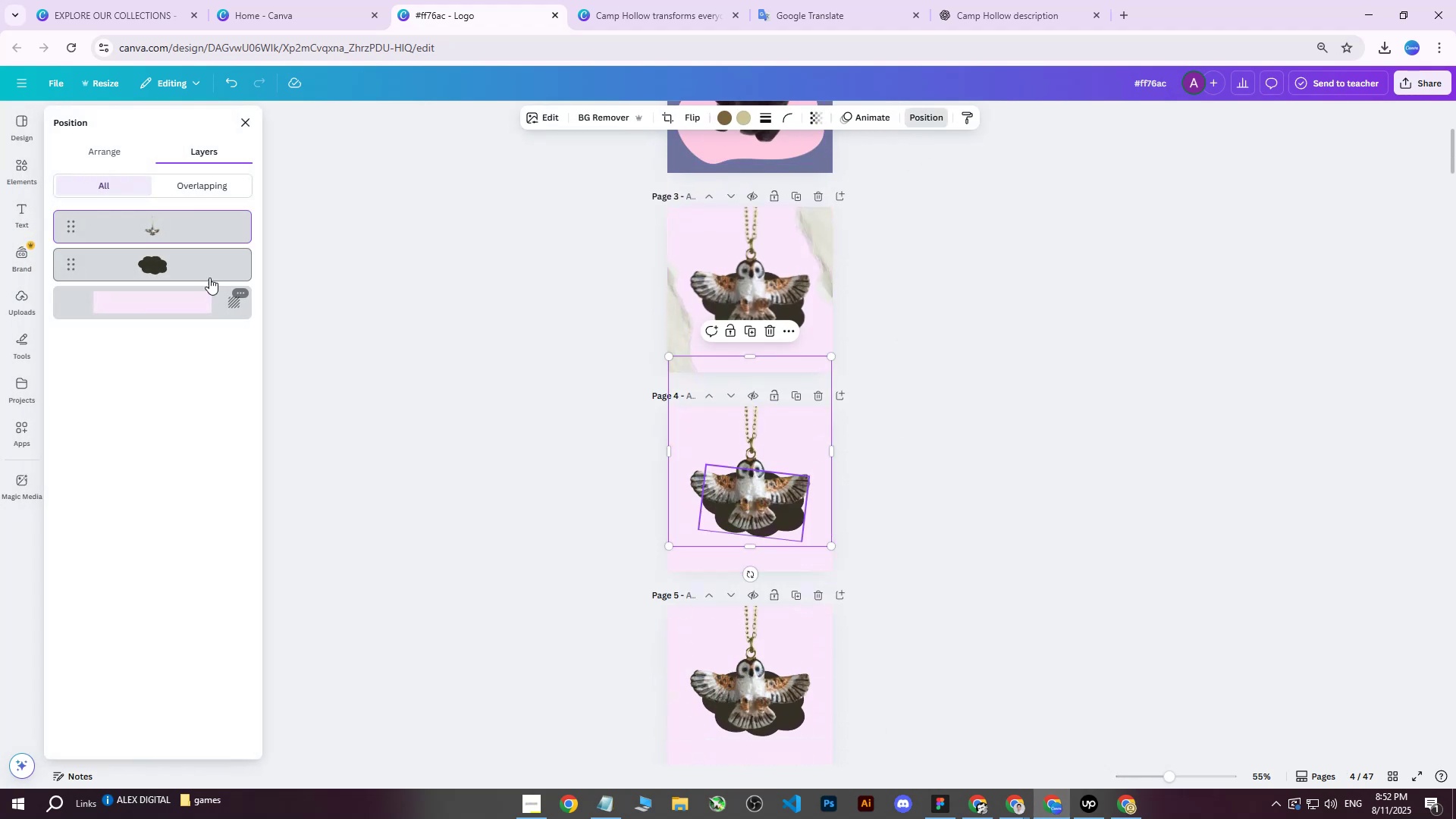 
left_click([184, 270])
 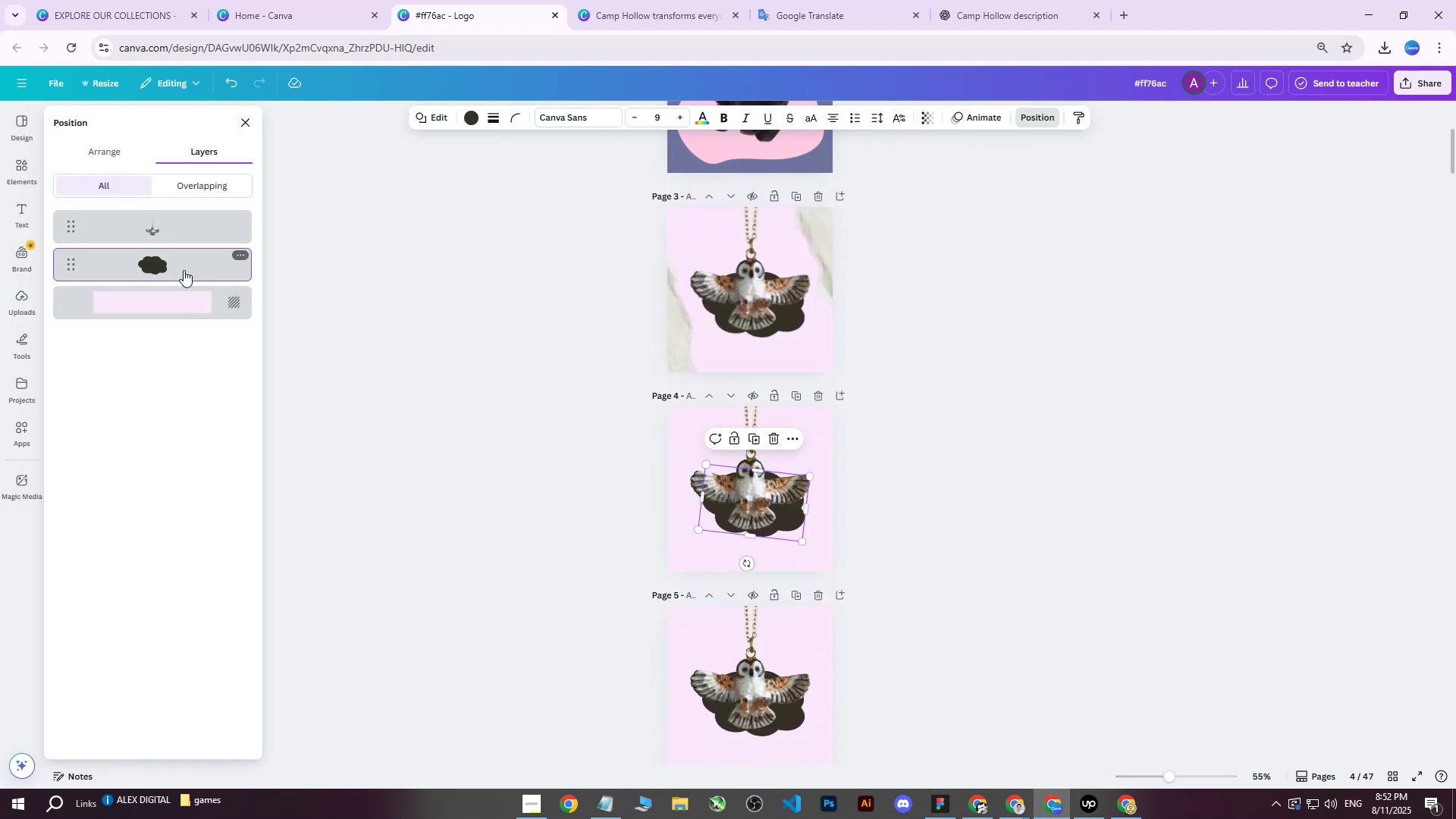 
key(Delete)
 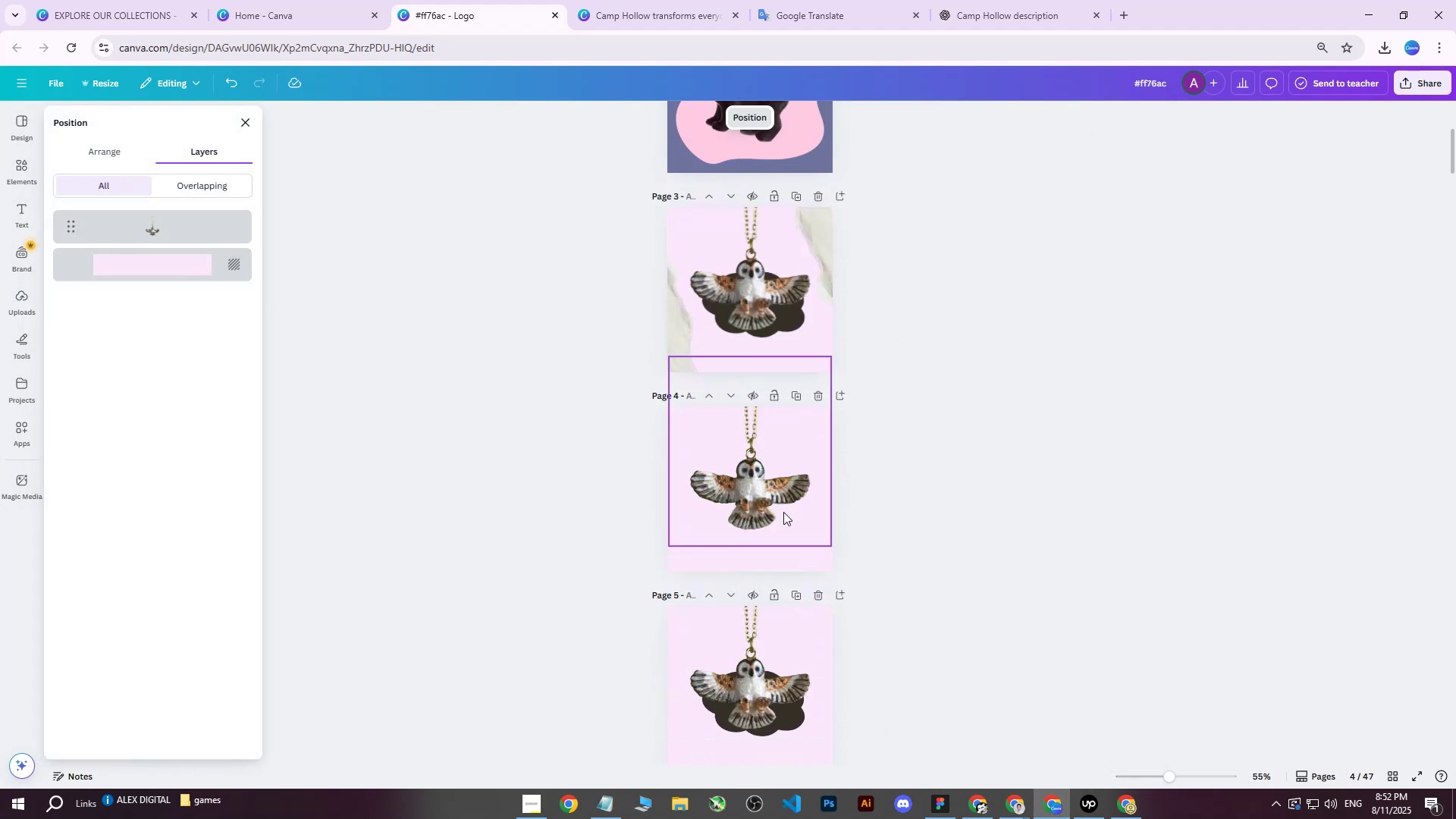 
key(Control+ControlLeft)
 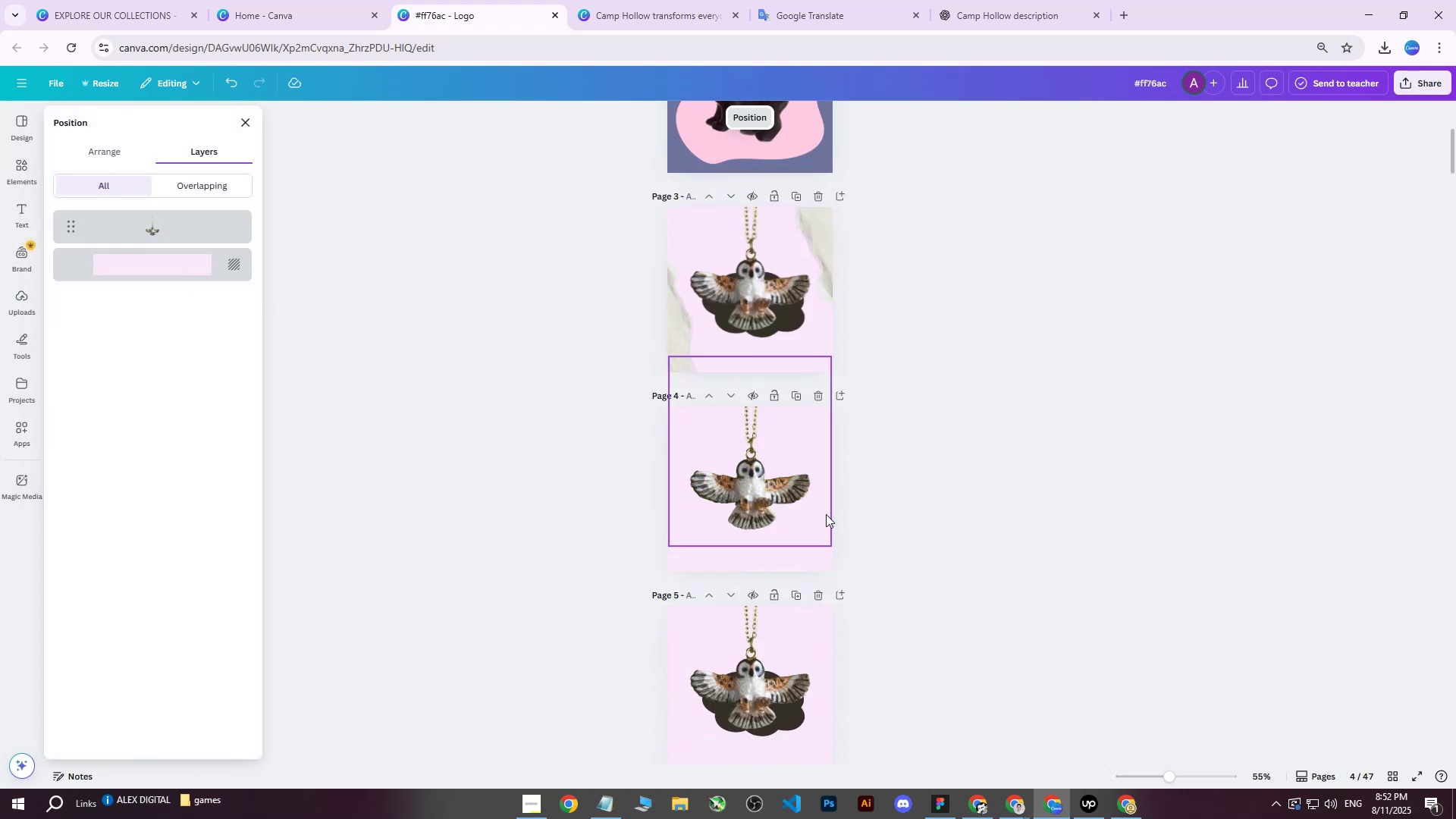 
key(Control+V)
 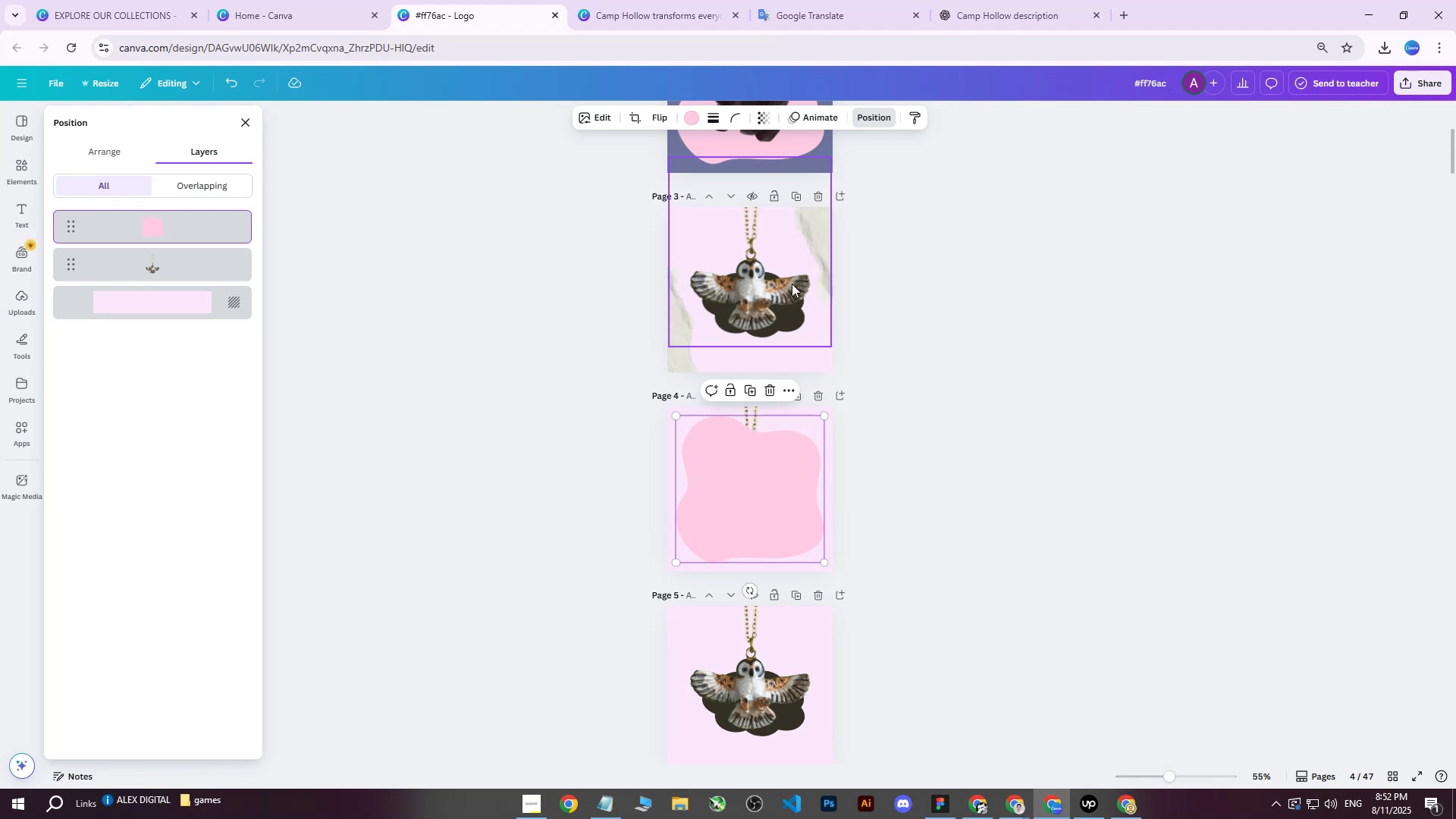 
scroll: coordinate [863, 345], scroll_direction: none, amount: 0.0
 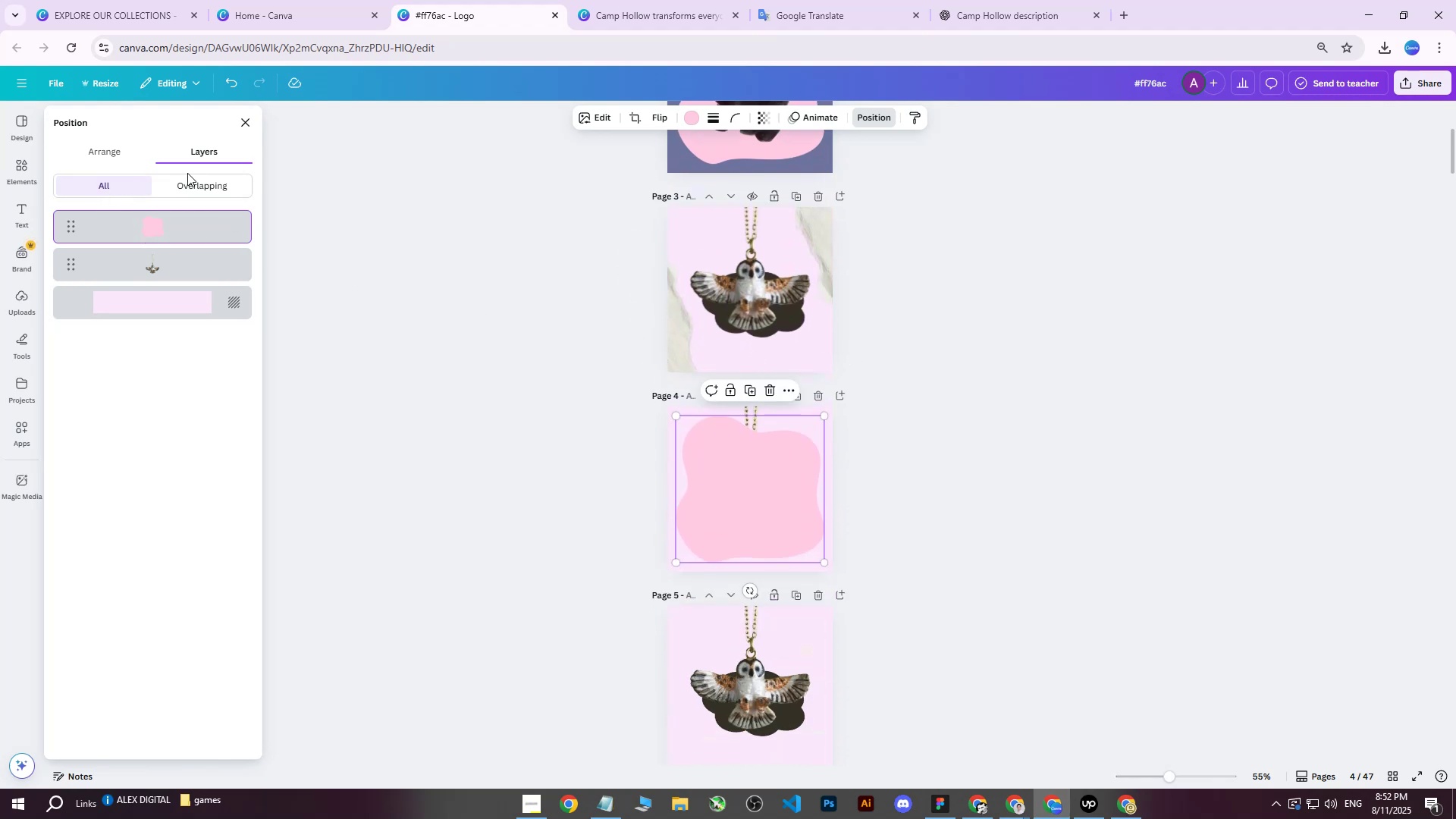 
left_click([120, 156])
 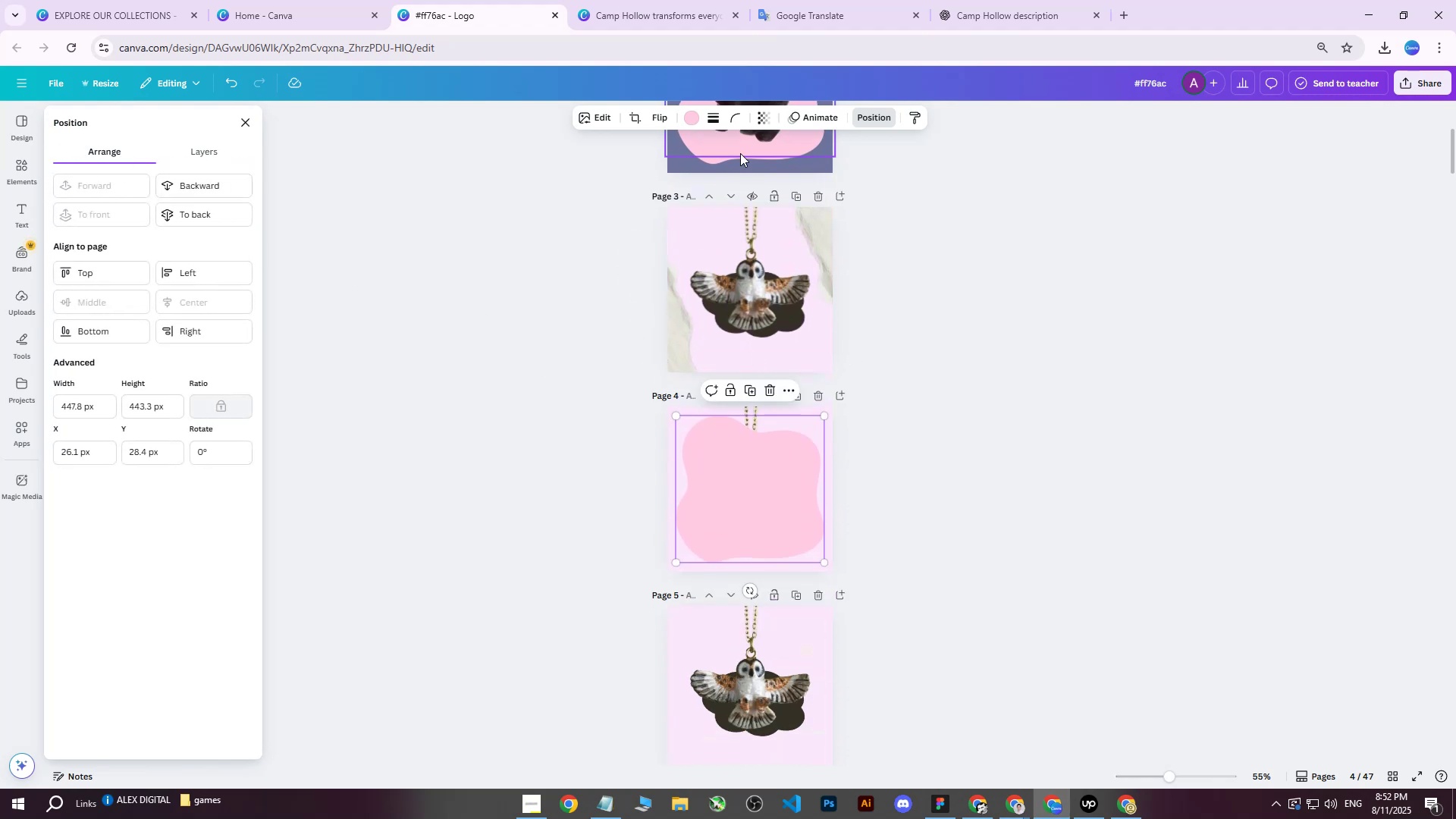 
left_click([685, 113])
 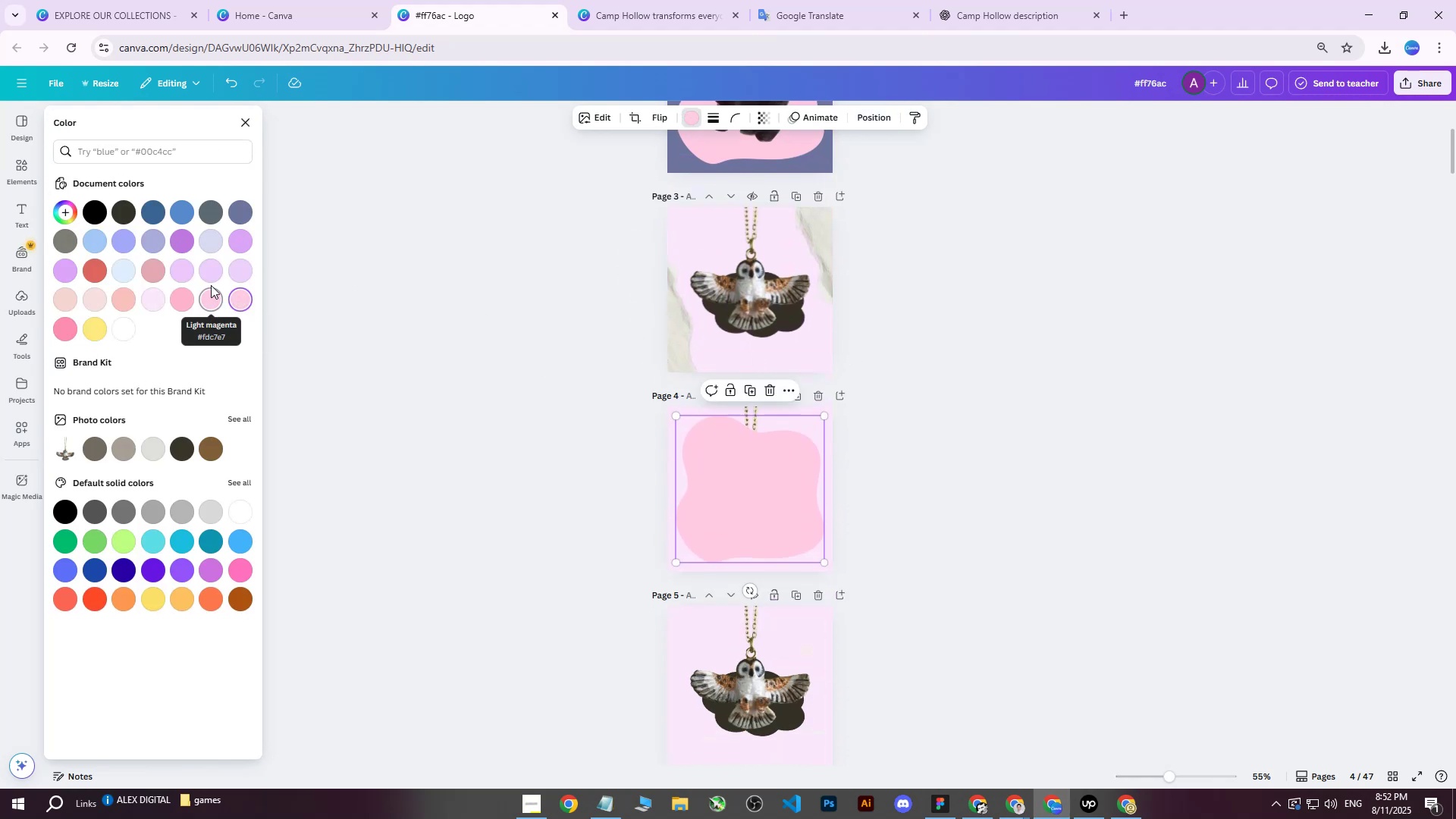 
left_click([215, 275])
 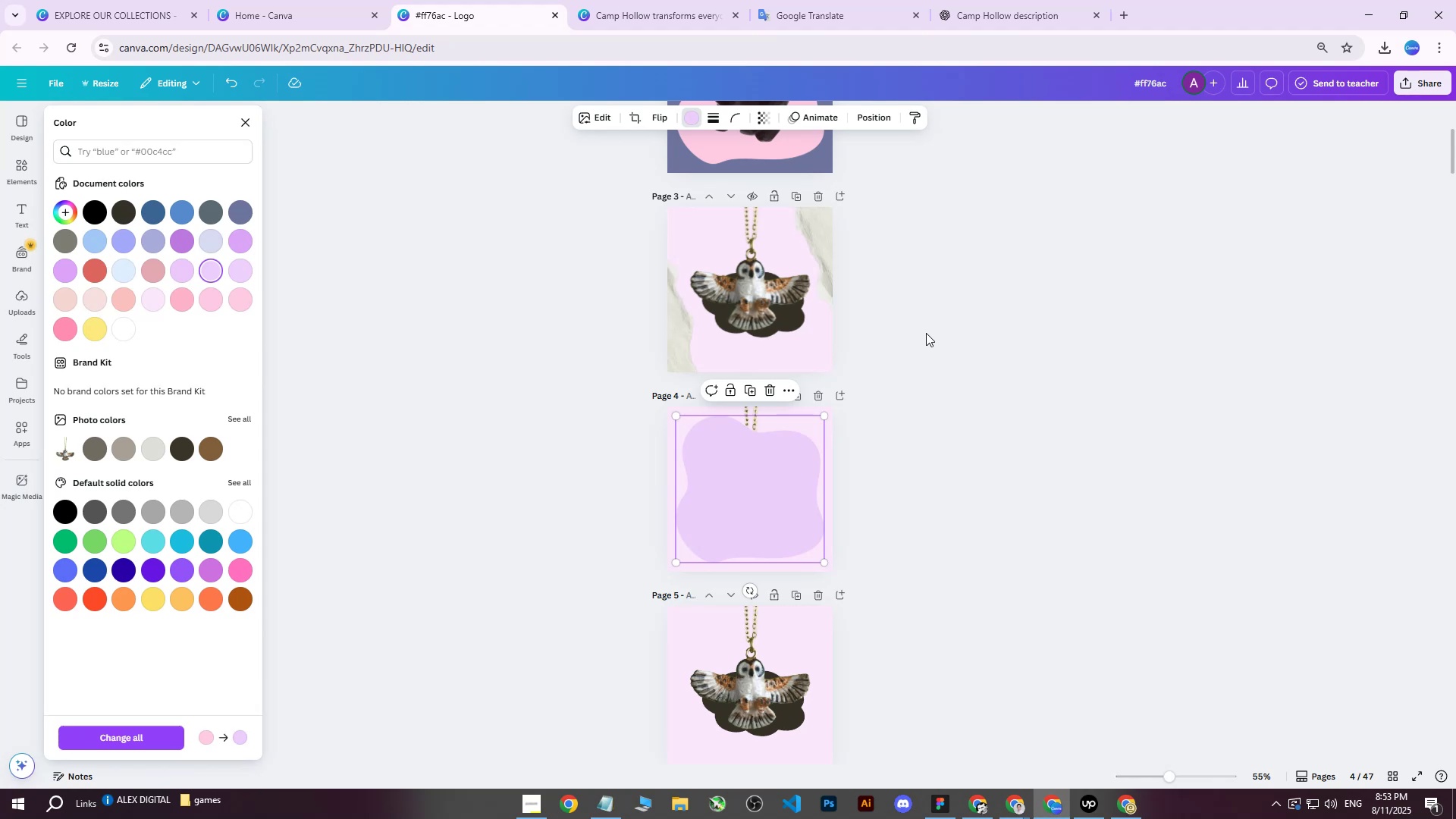 
left_click([868, 119])
 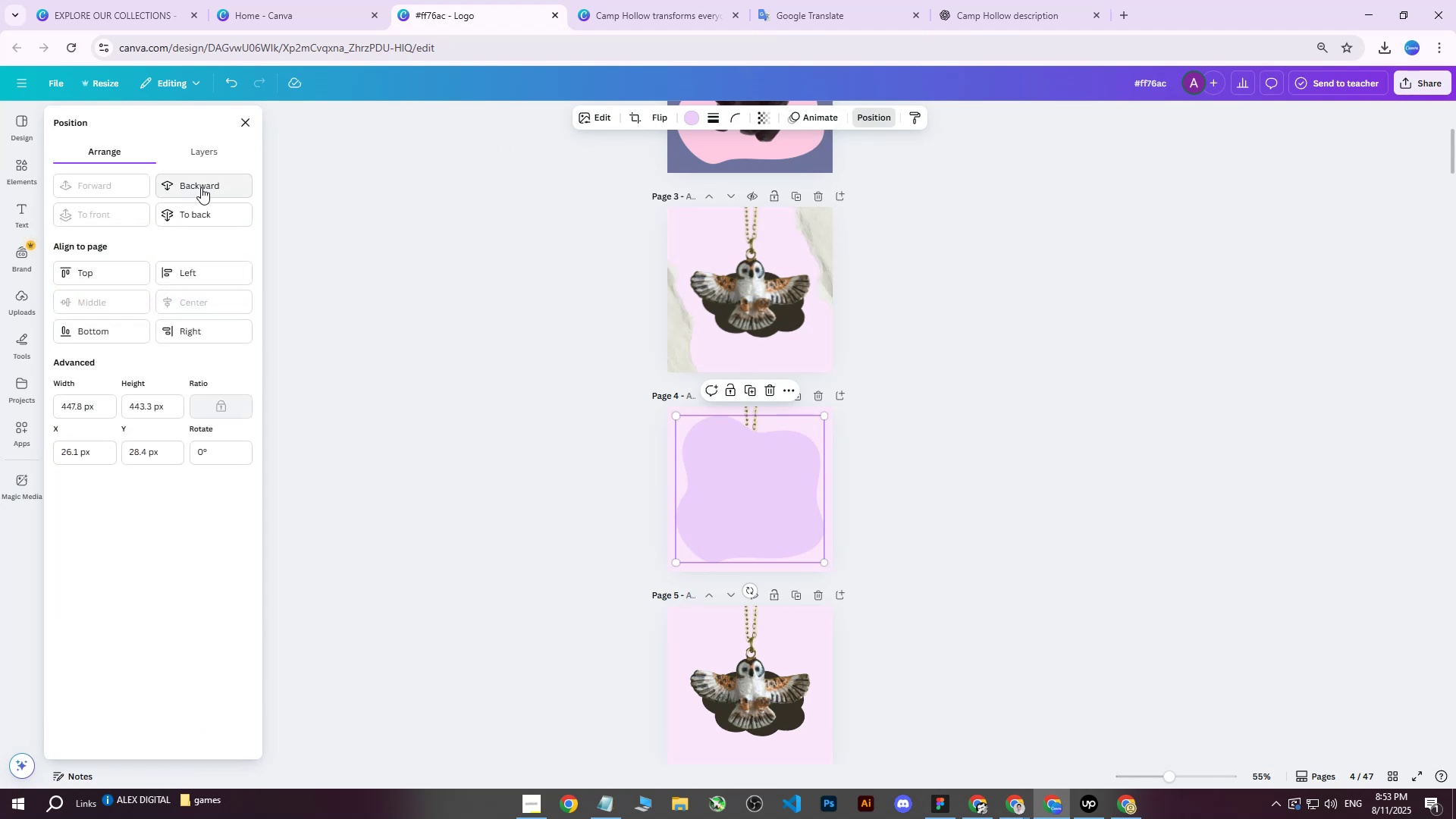 
left_click([194, 207])
 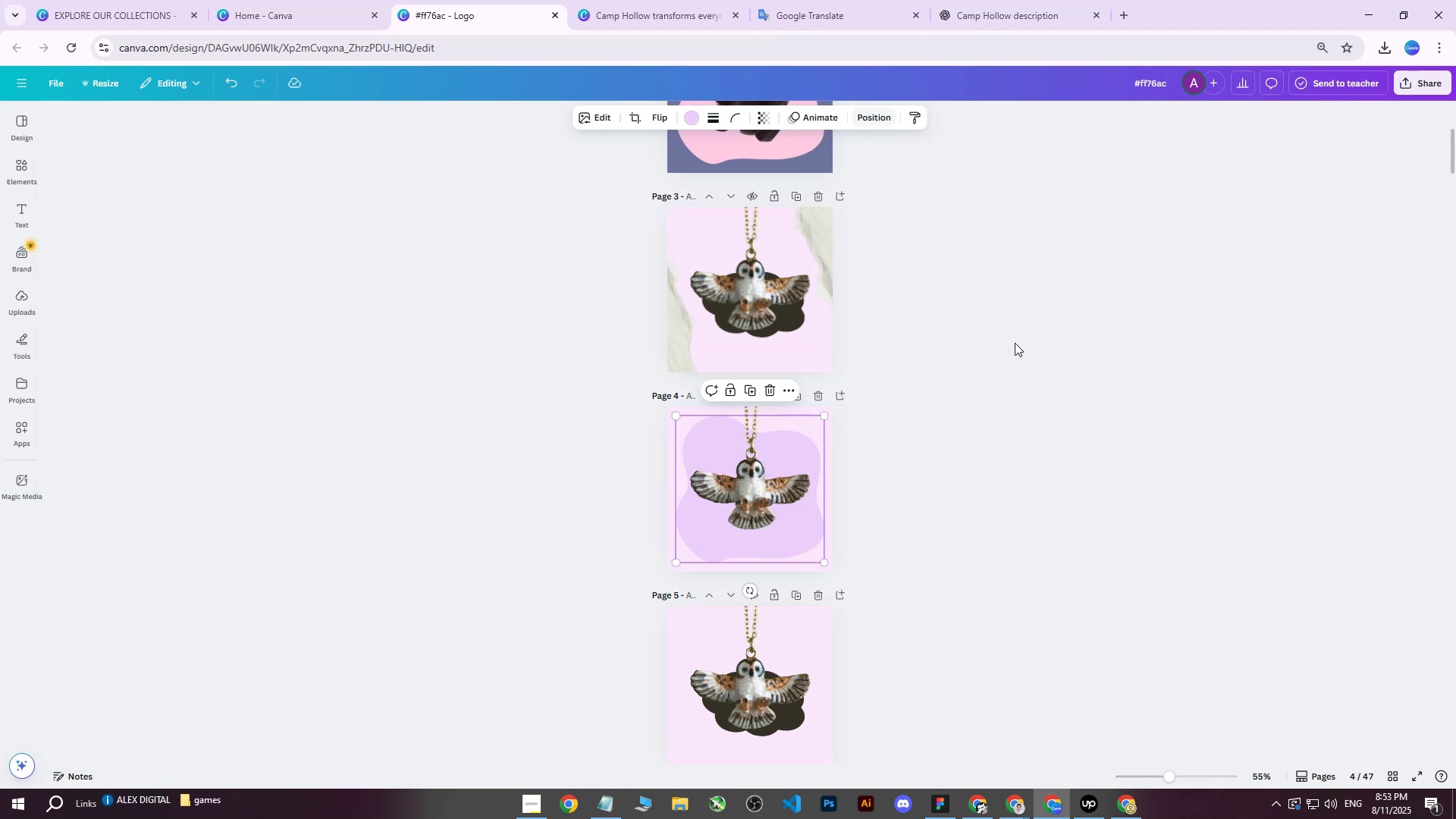 
double_click([1015, 343])
 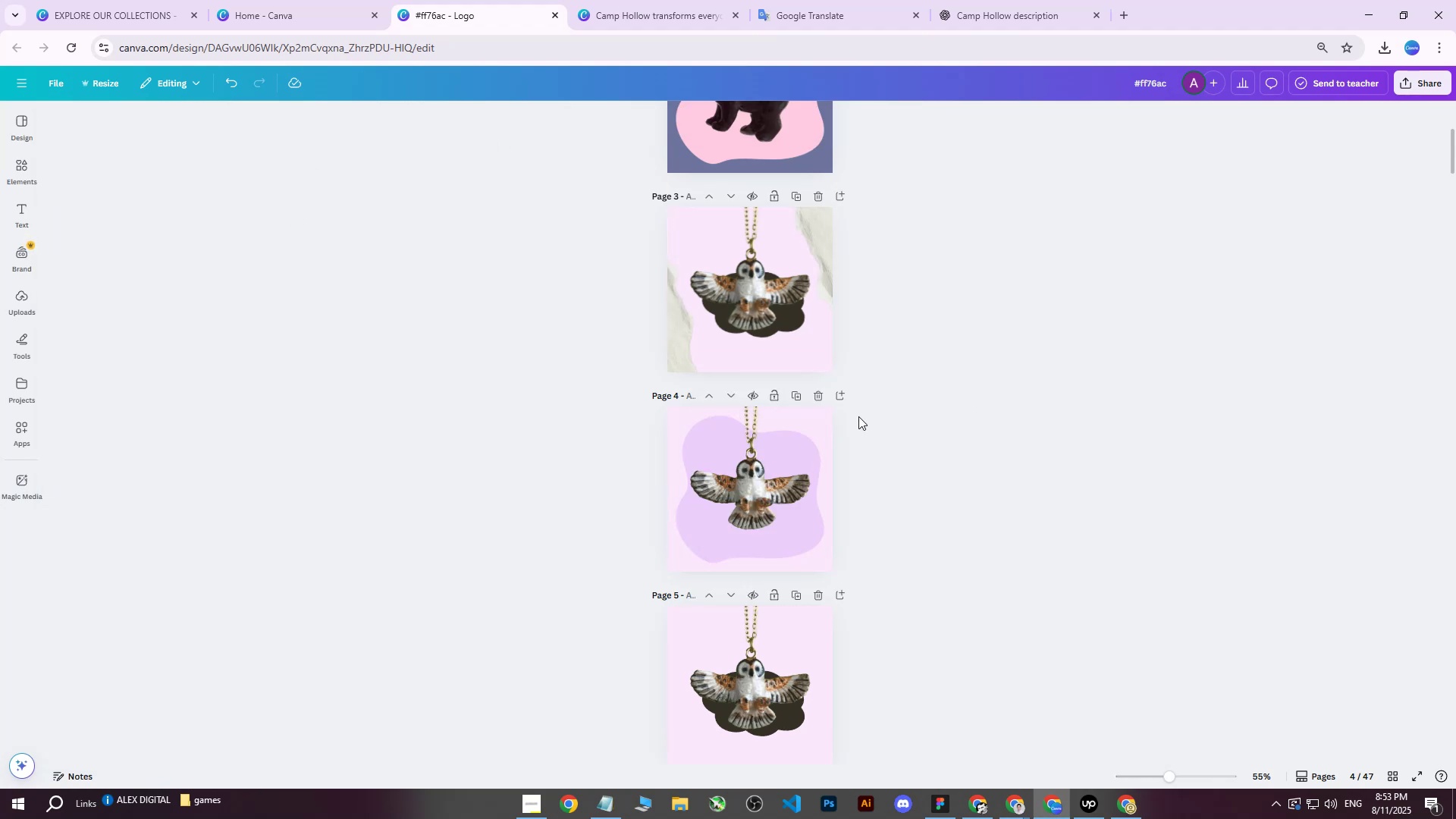 
left_click([824, 424])
 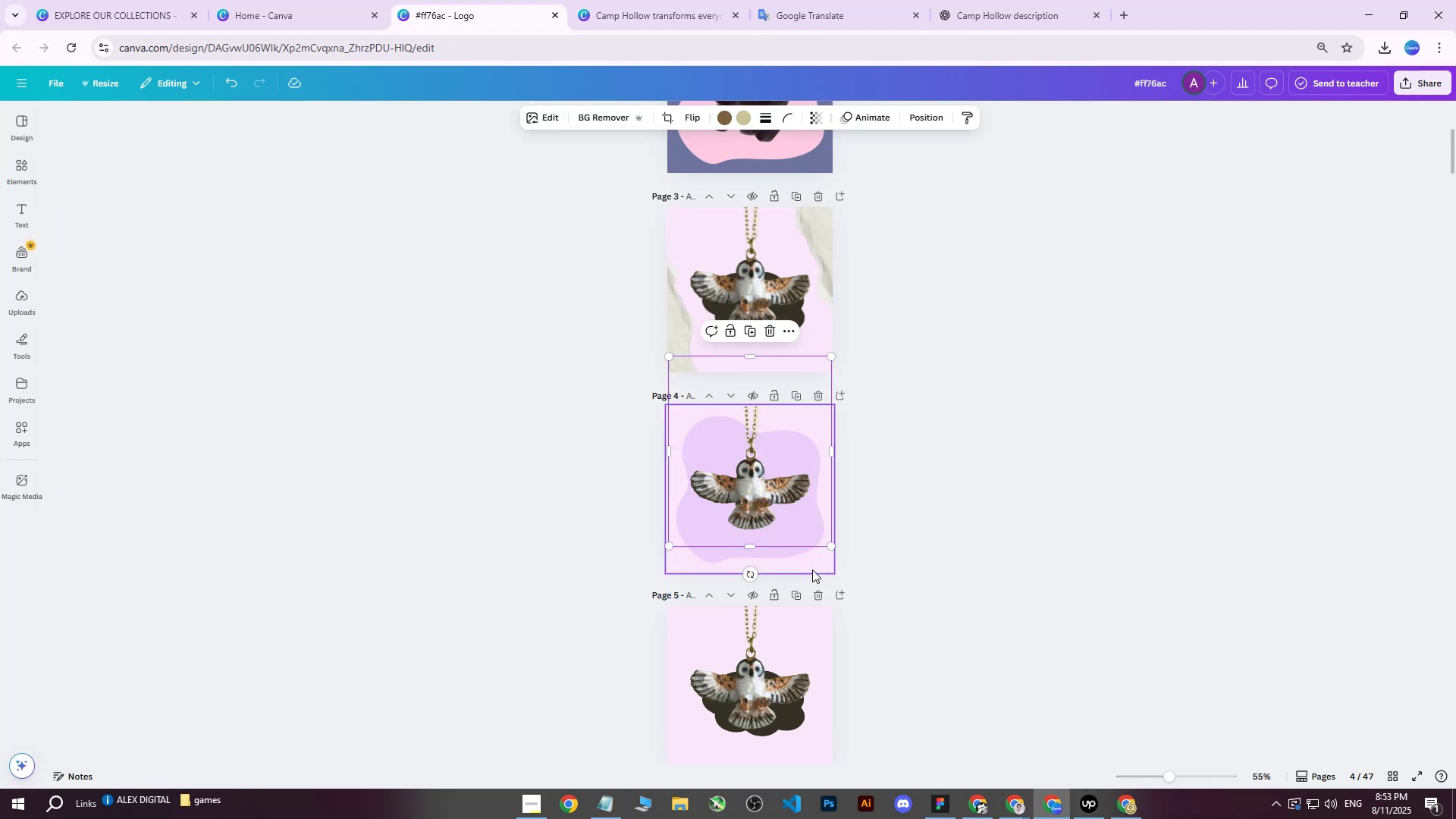 
left_click([812, 570])
 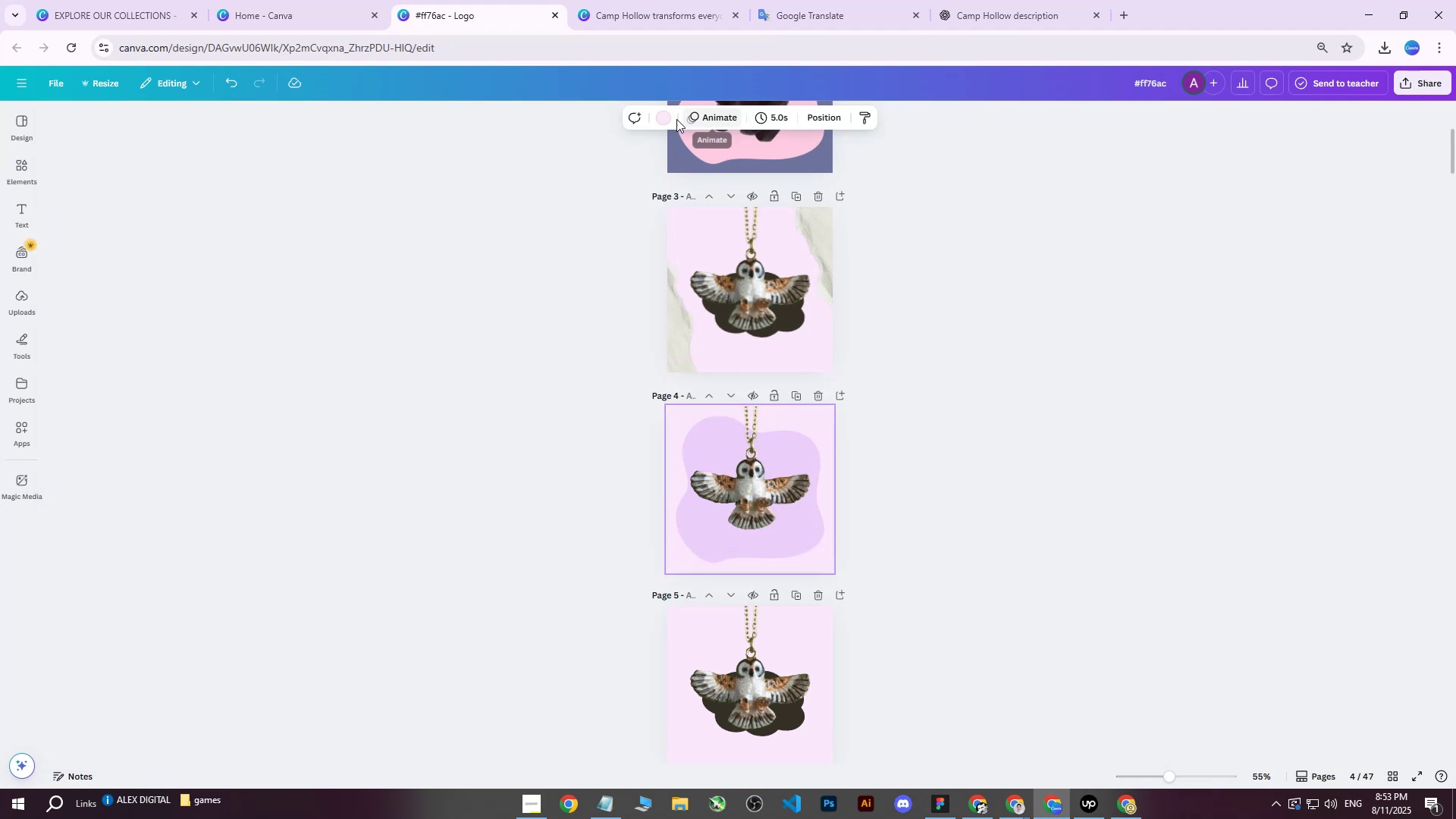 
left_click([666, 120])
 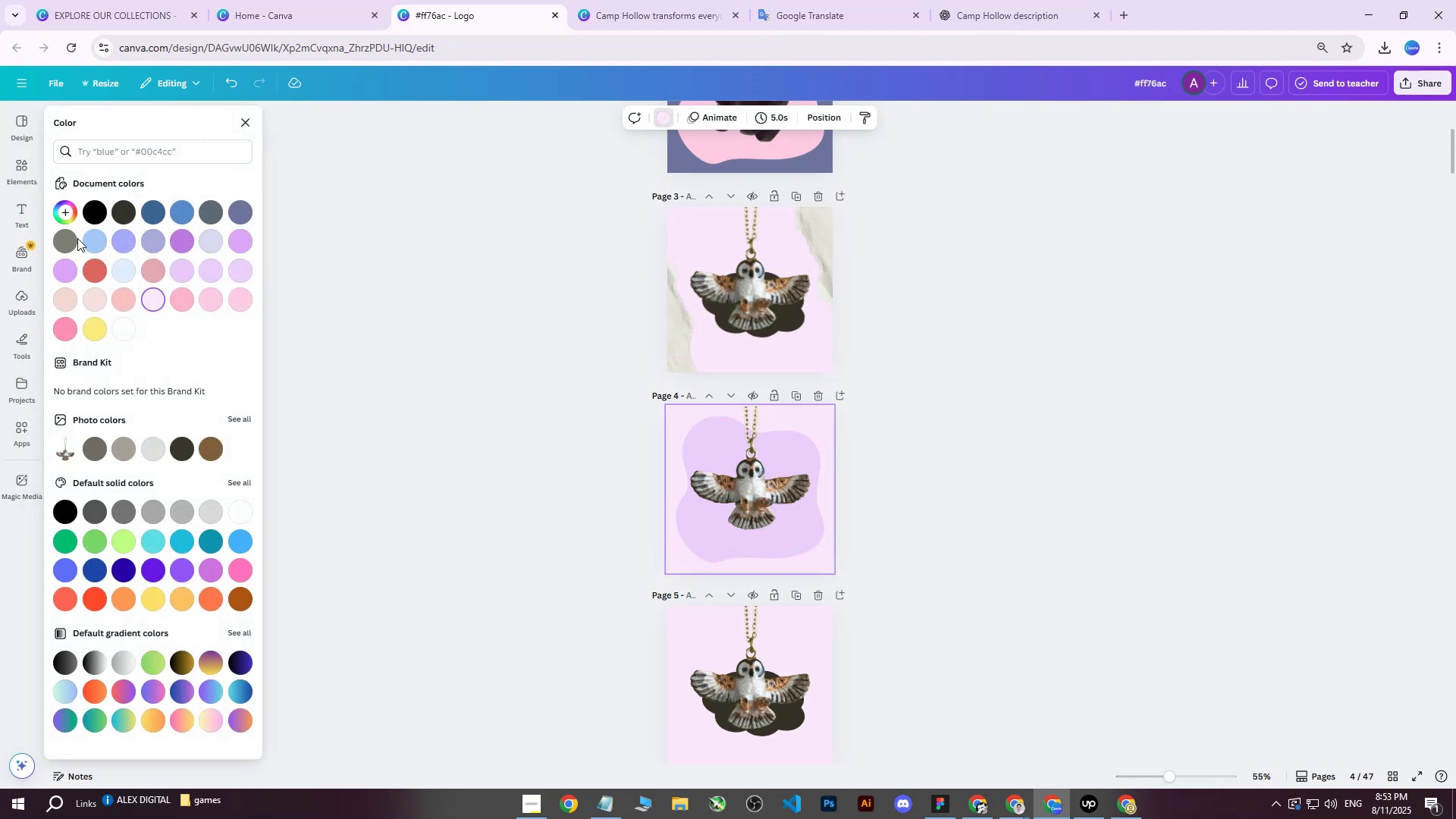 
left_click([63, 214])
 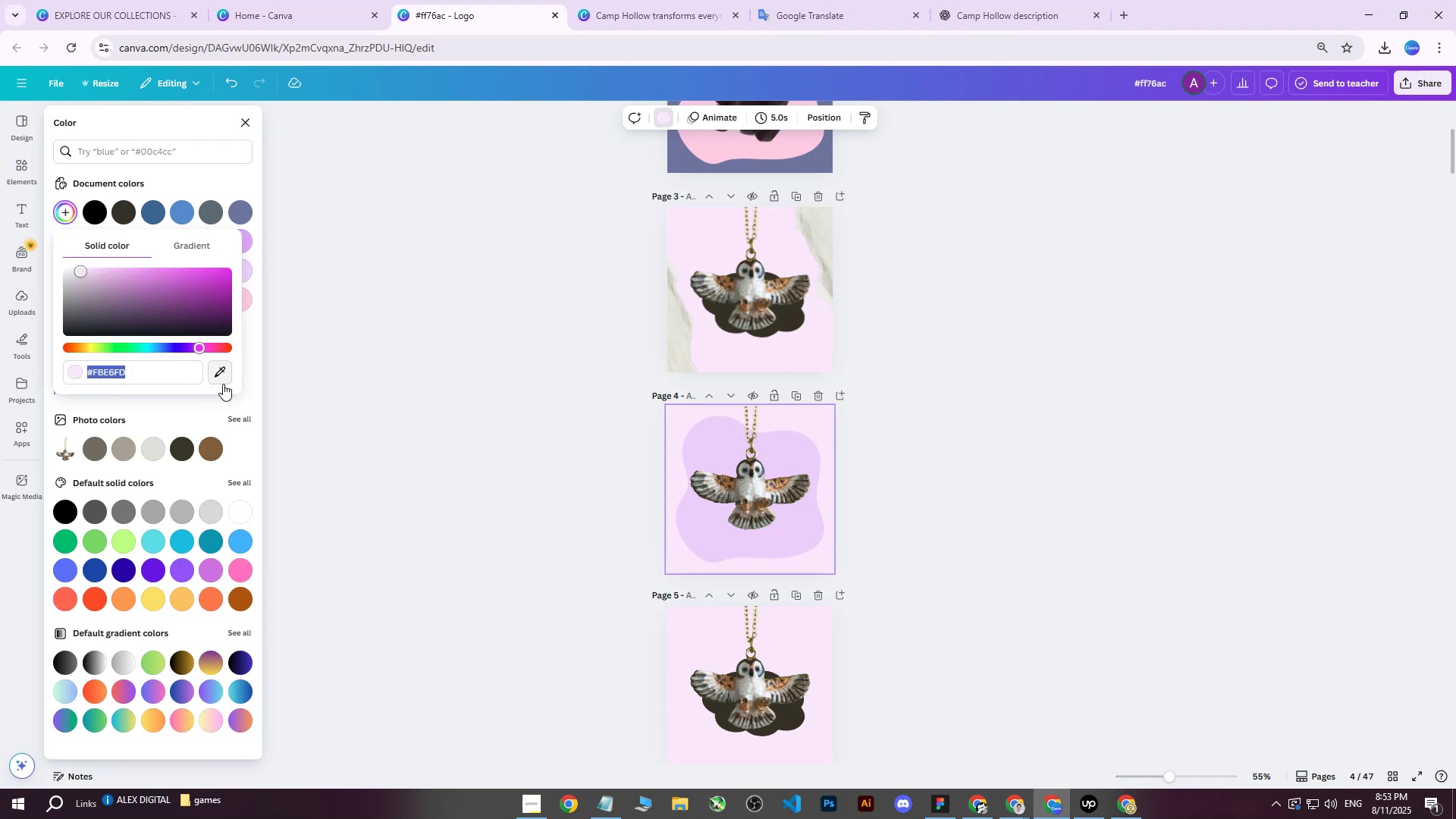 
left_click([227, 381])
 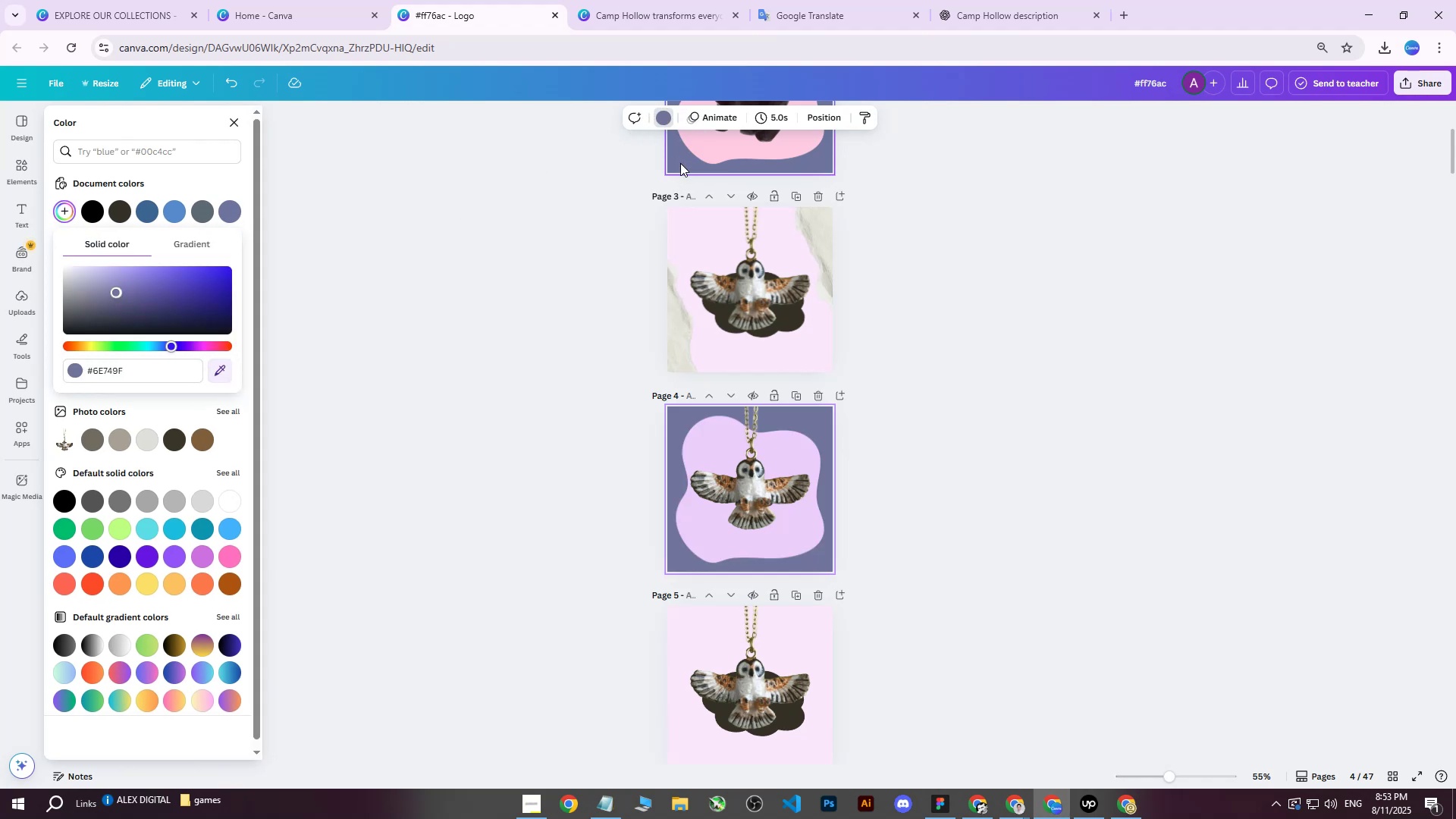 
double_click([1010, 226])
 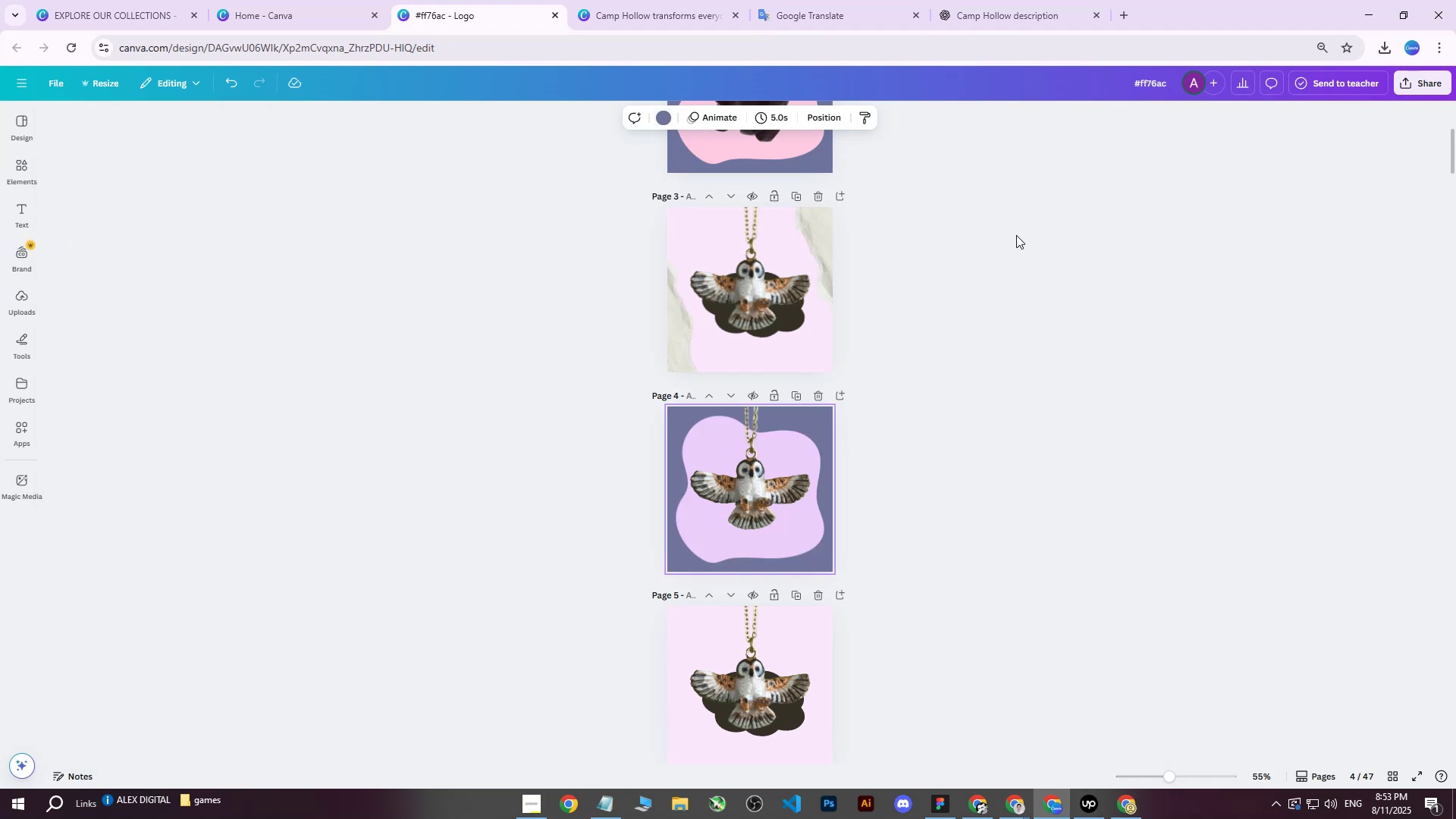 
left_click([1016, 234])
 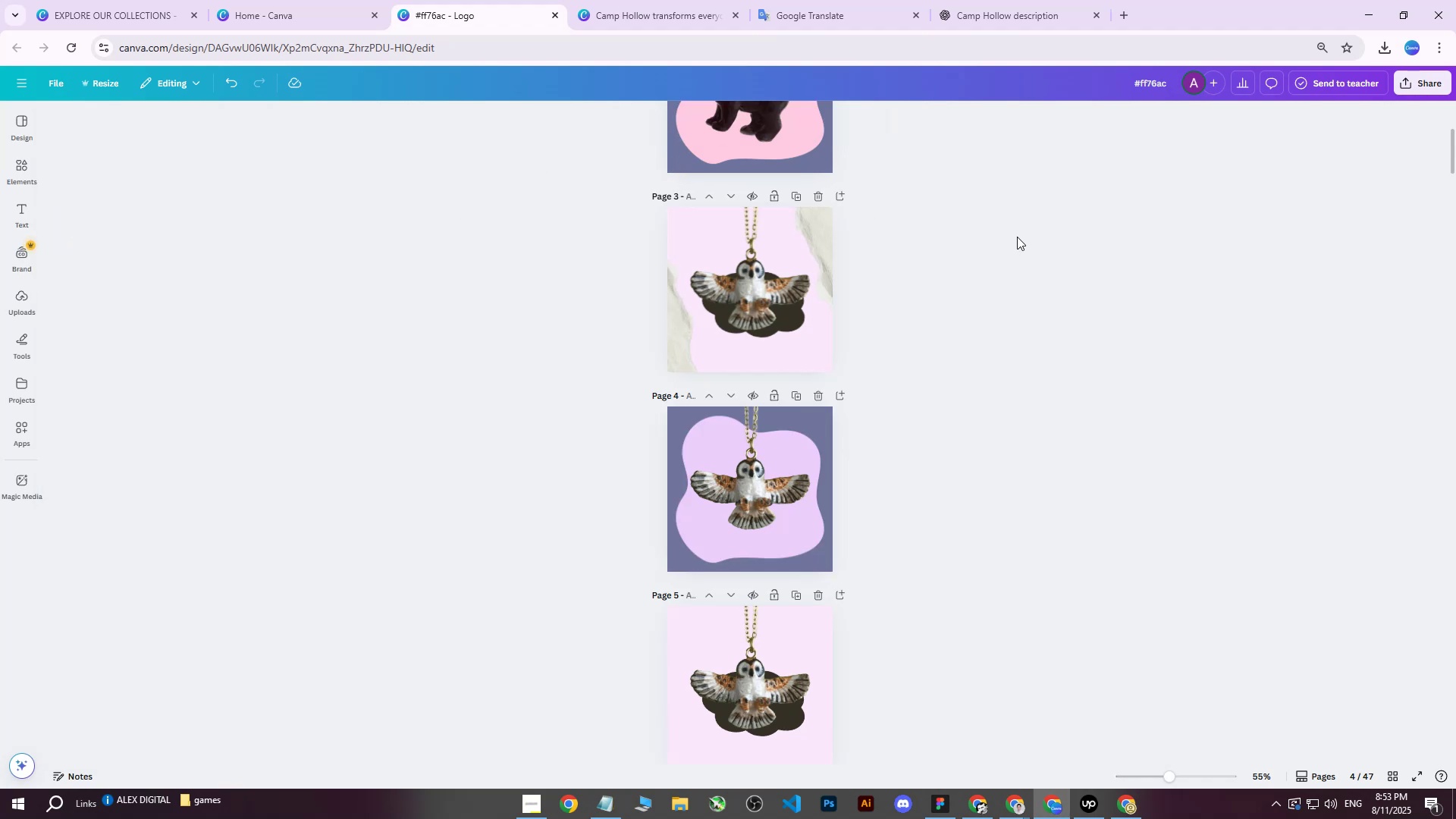 
scroll: coordinate [1018, 237], scroll_direction: down, amount: 1.0
 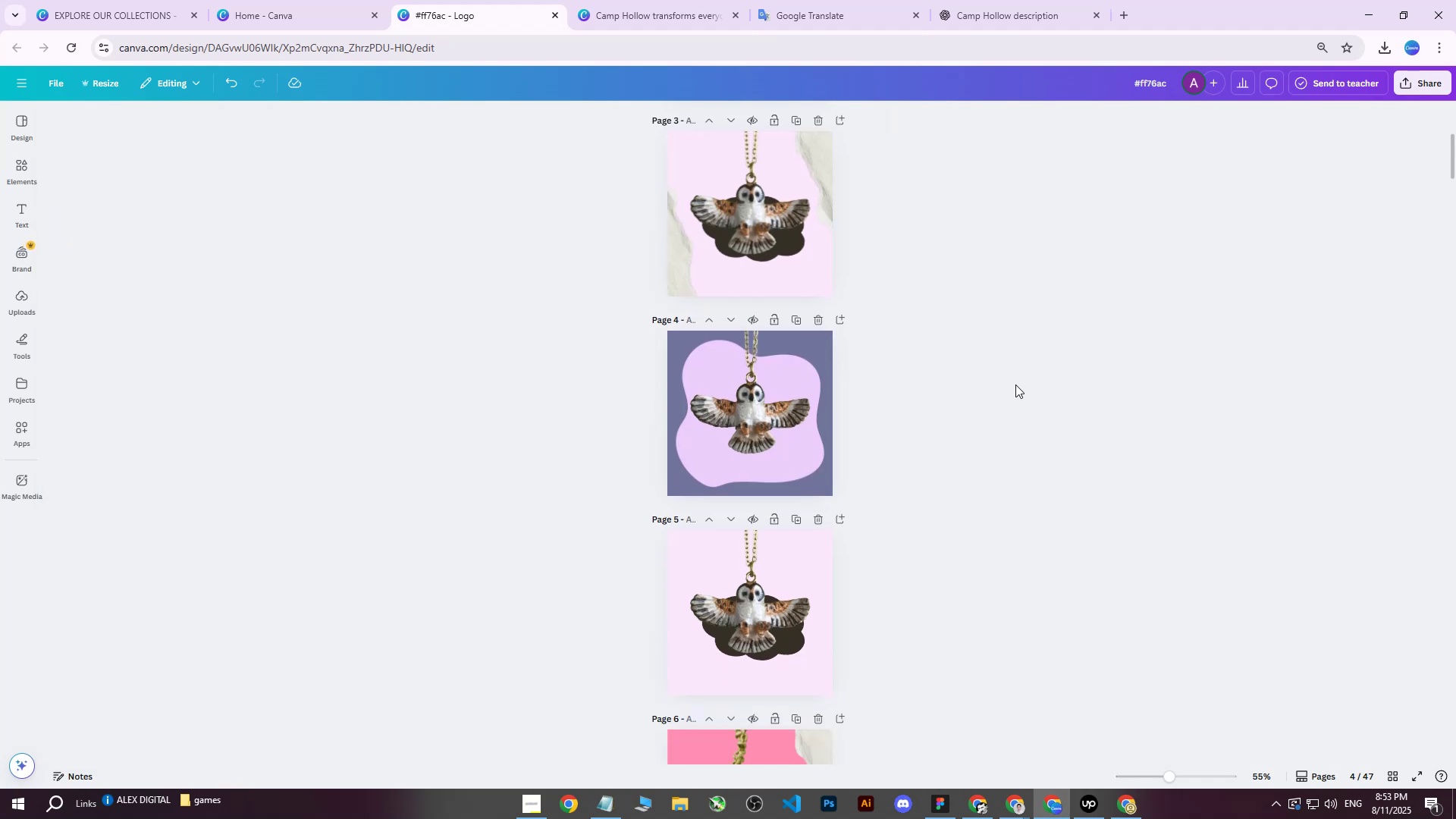 
hold_key(key=ControlLeft, duration=1.13)
scroll: coordinate [965, 420], scroll_direction: up, amount: 2.0
 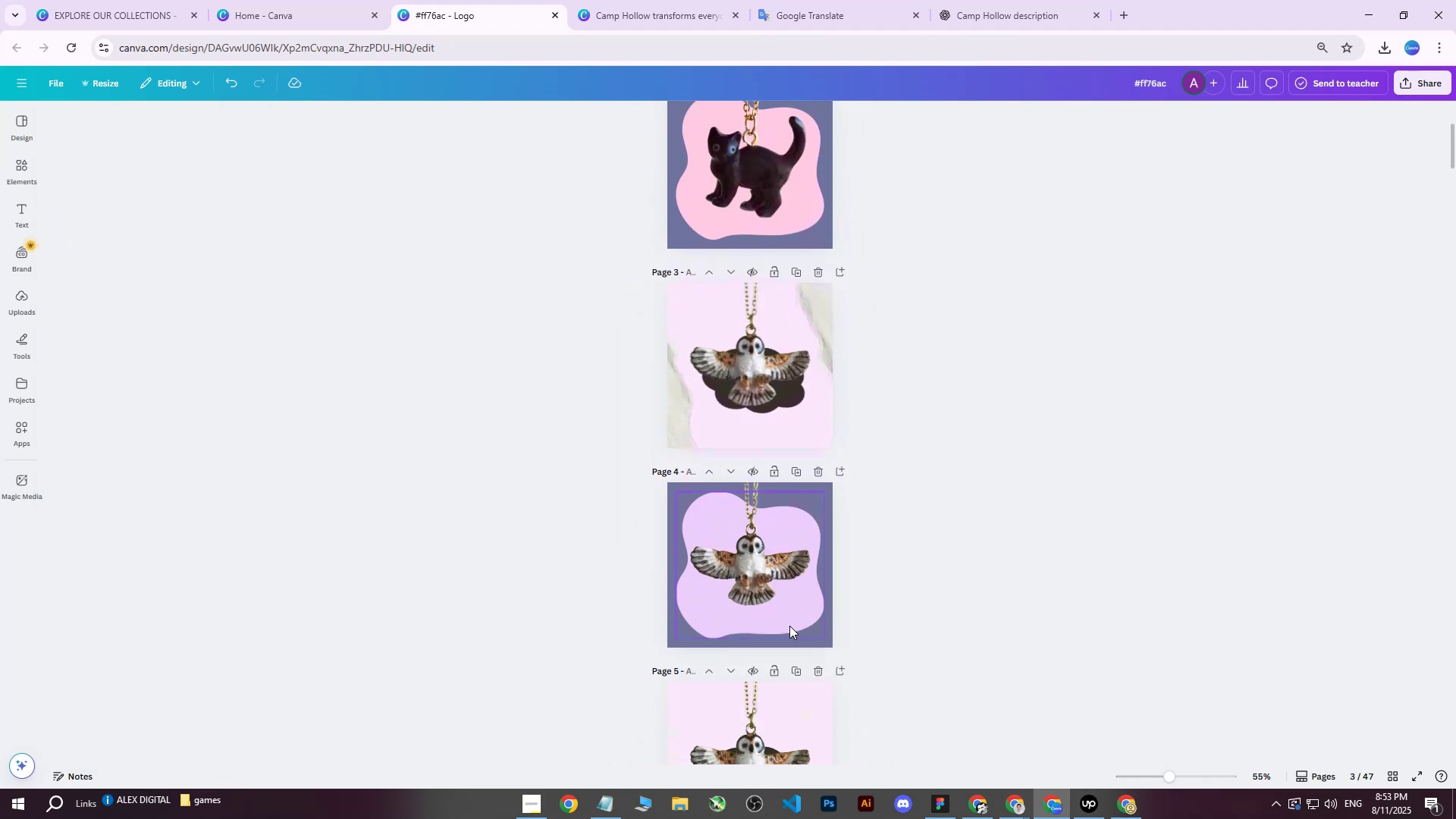 
left_click([774, 629])
 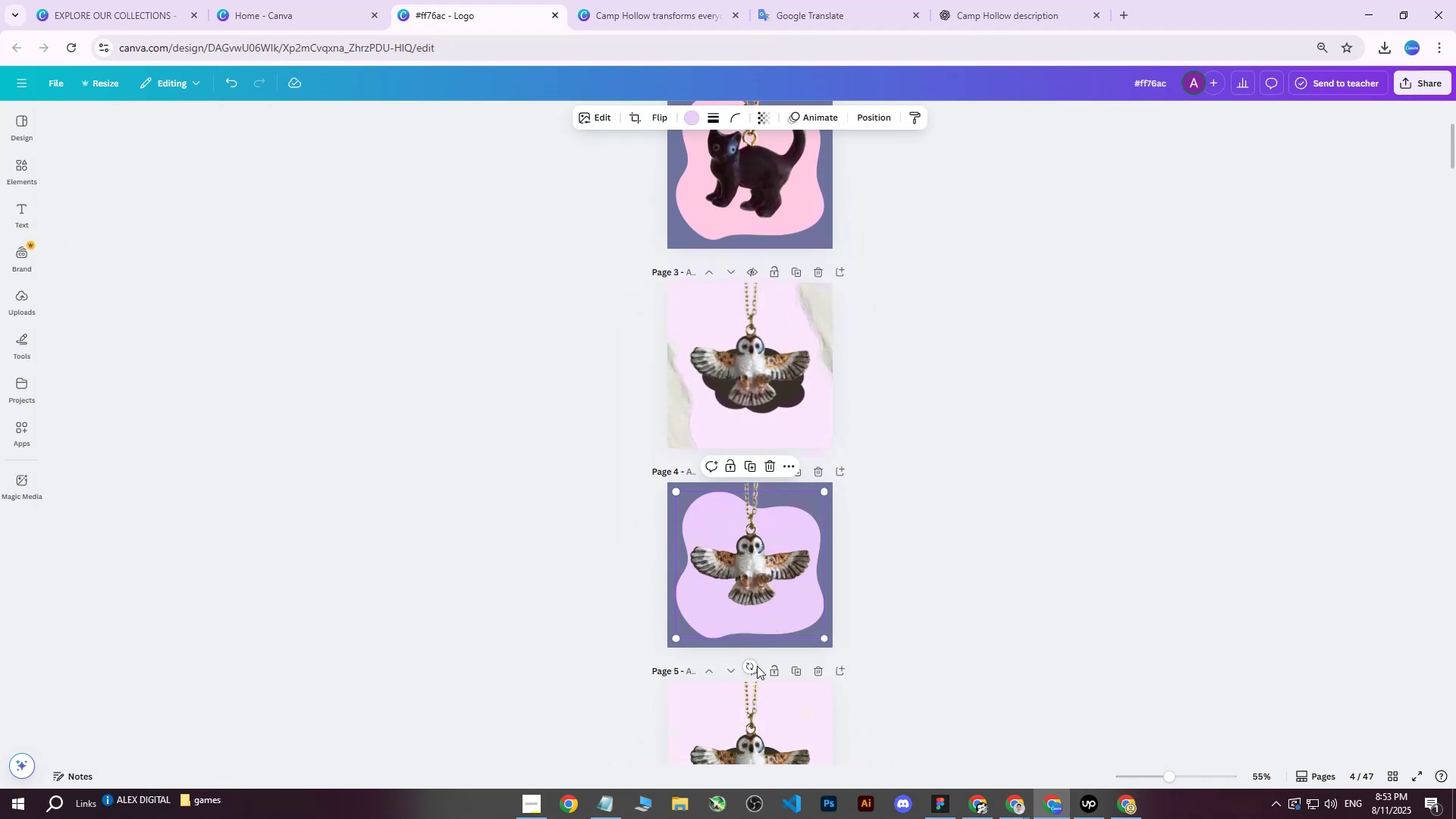 
left_click_drag(start_coordinate=[751, 667], to_coordinate=[786, 656])
 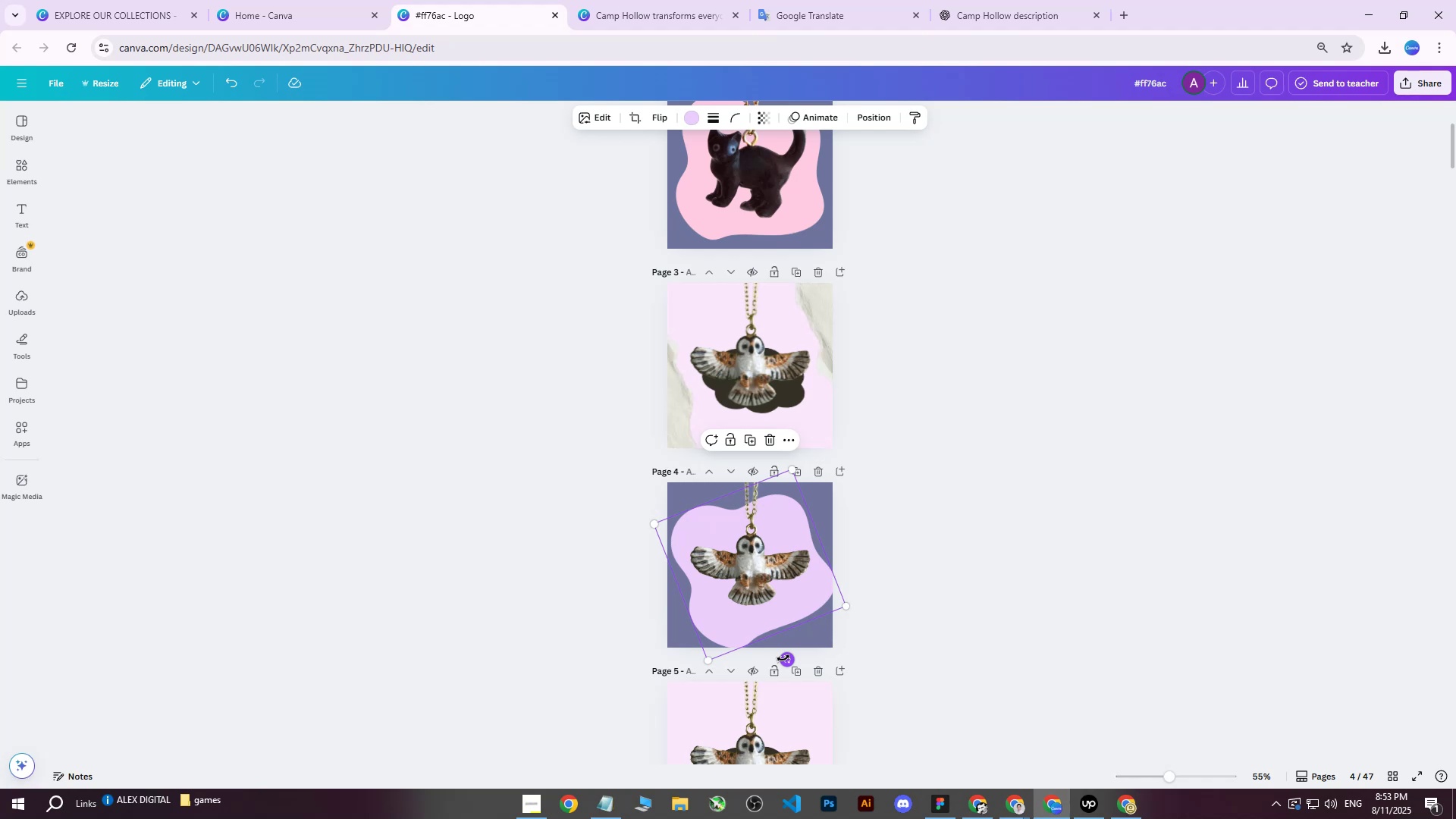 
left_click_drag(start_coordinate=[786, 659], to_coordinate=[772, 673])
 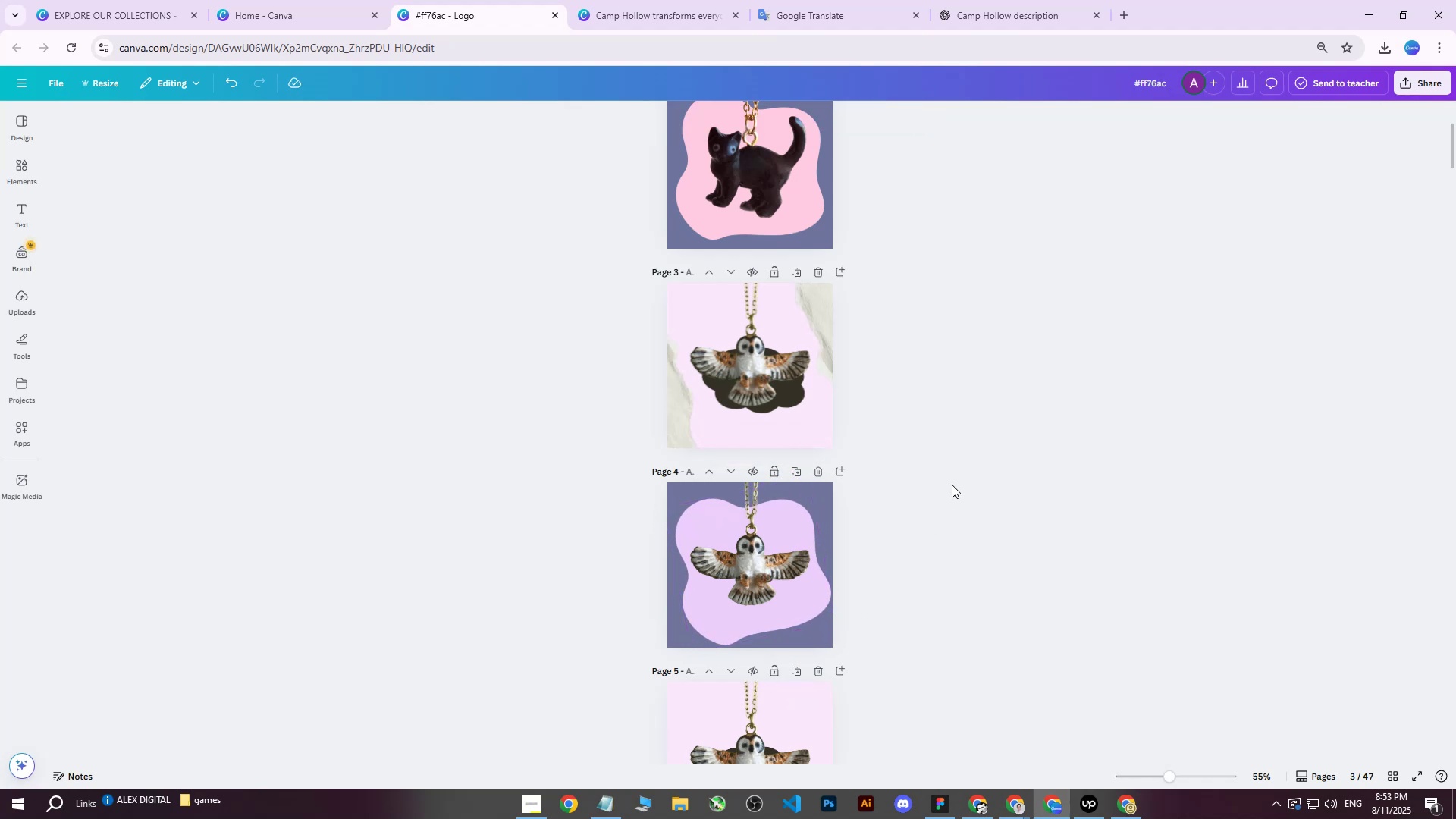 
double_click([952, 485])
 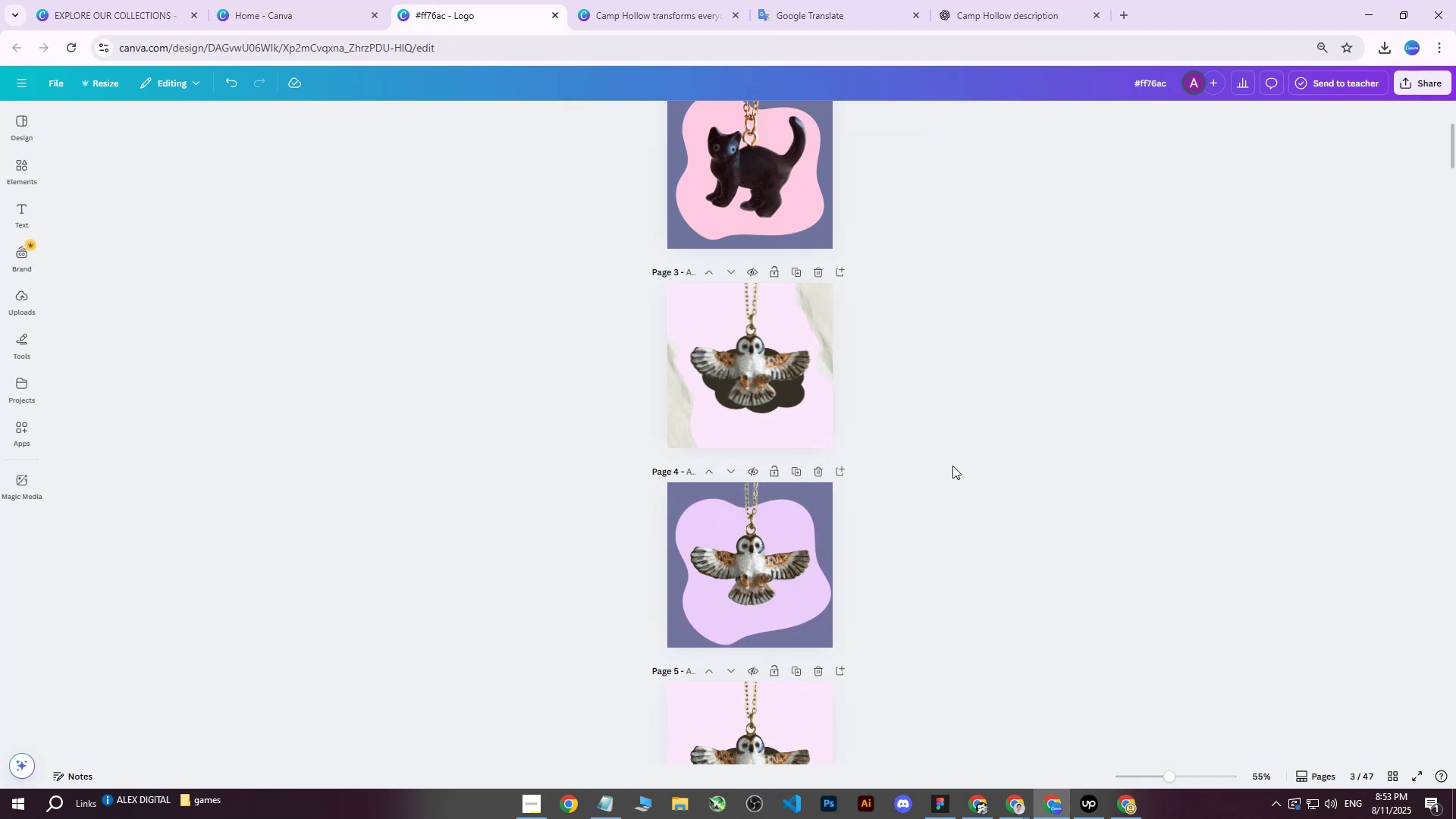 
scroll: coordinate [956, 460], scroll_direction: none, amount: 0.0
 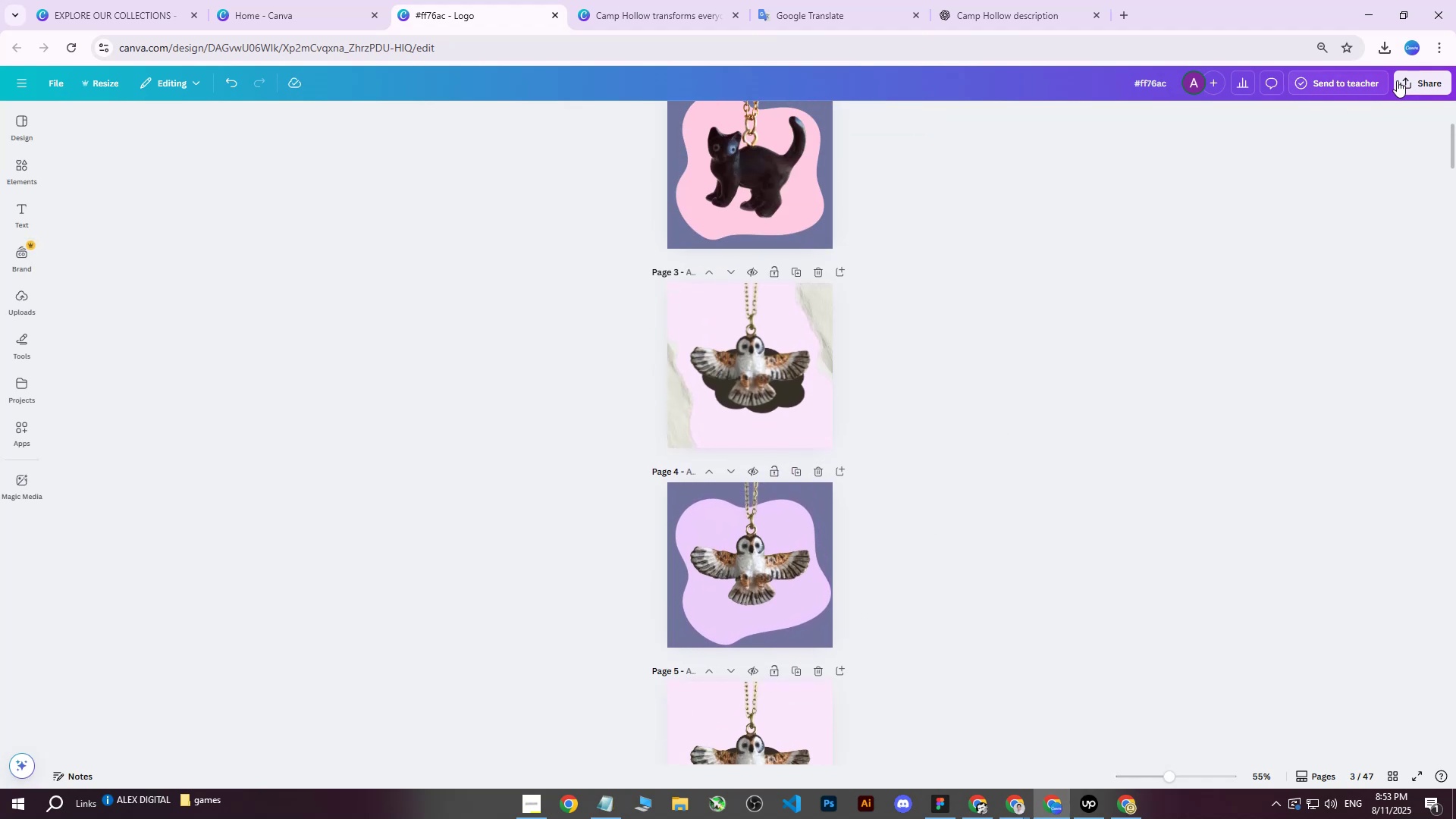 
left_click([1409, 82])
 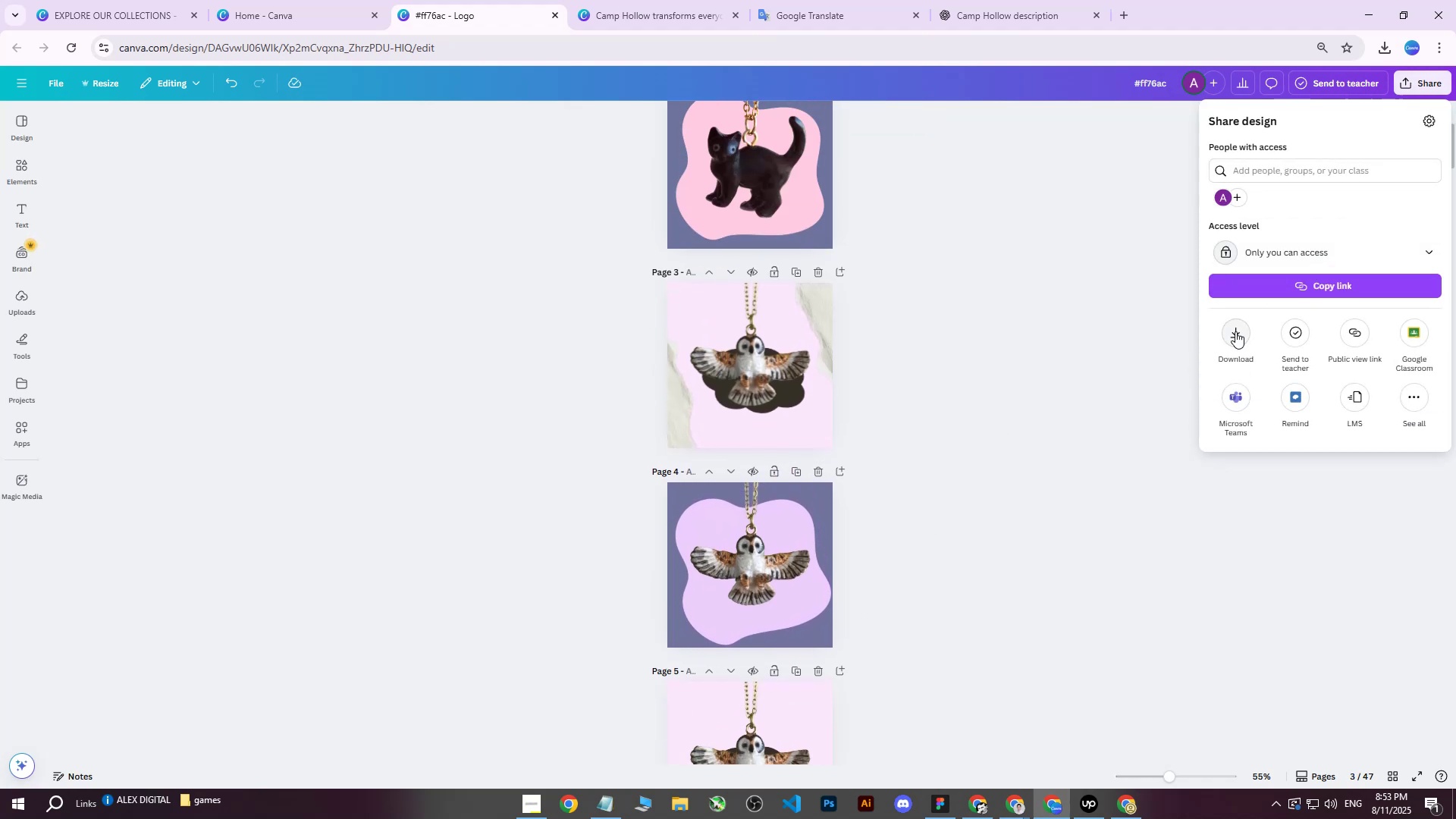 
left_click([1235, 333])
 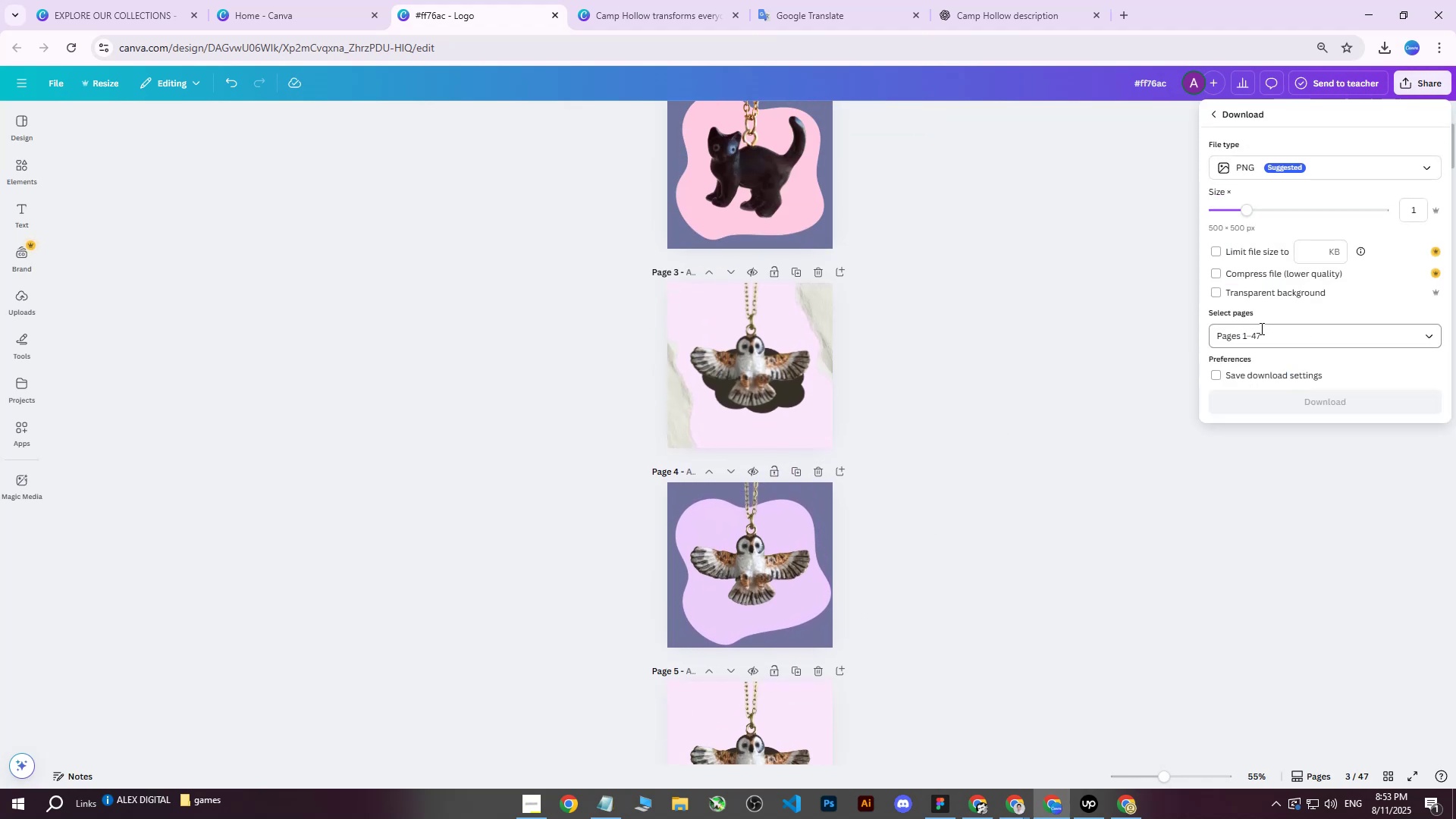 
left_click([1255, 336])
 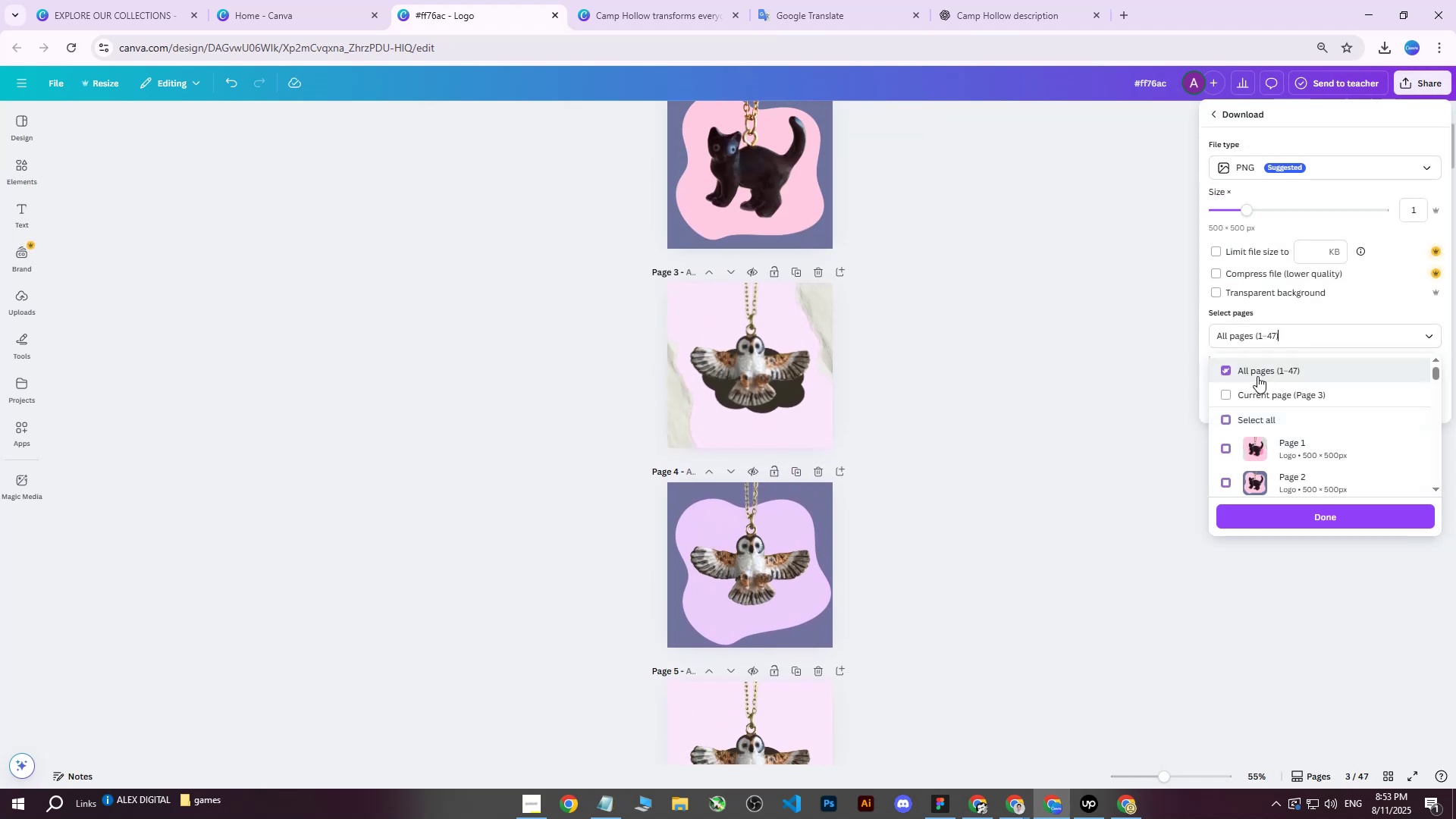 
double_click([1247, 397])
 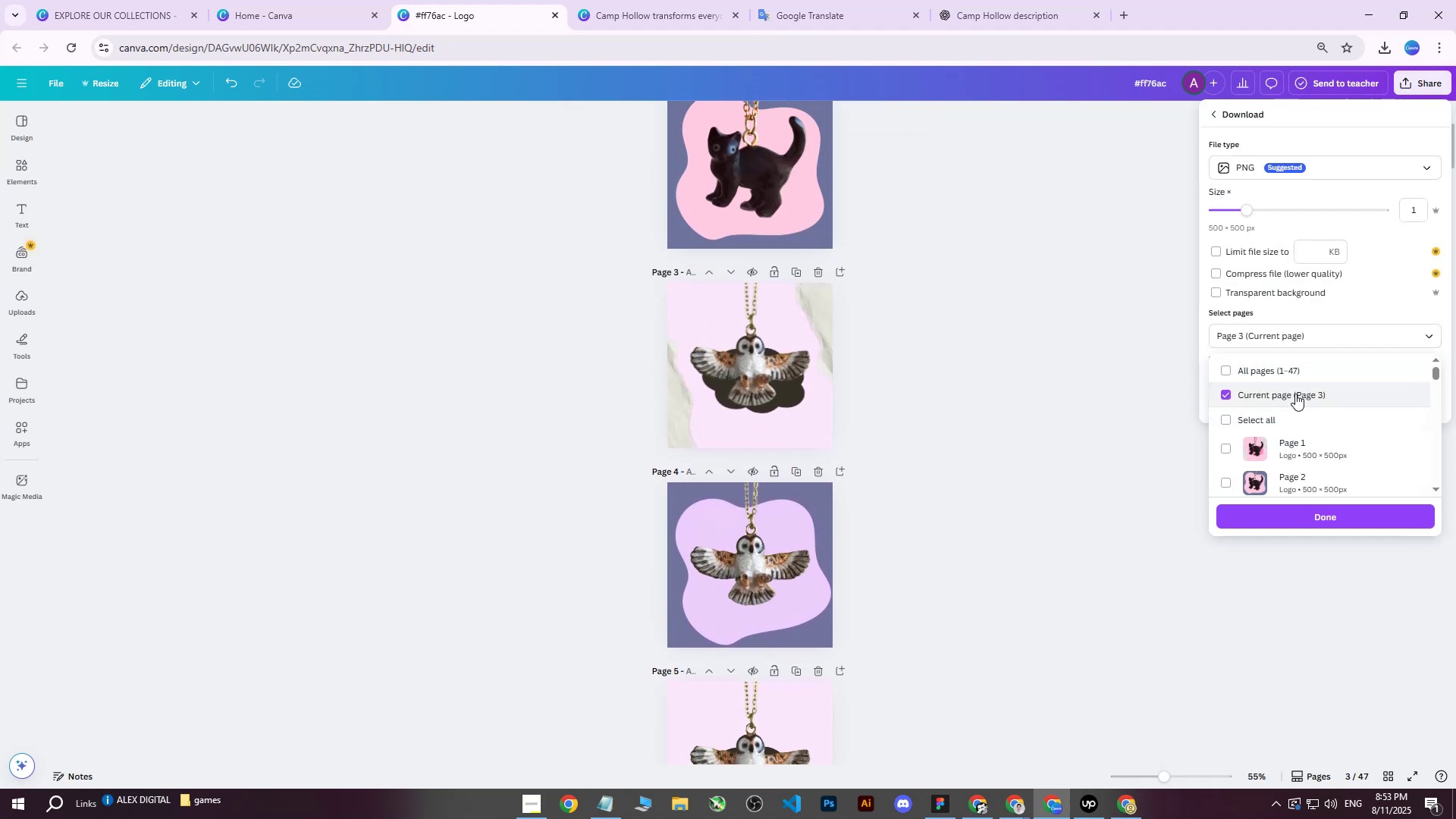 
scroll: coordinate [1297, 394], scroll_direction: down, amount: 1.0
 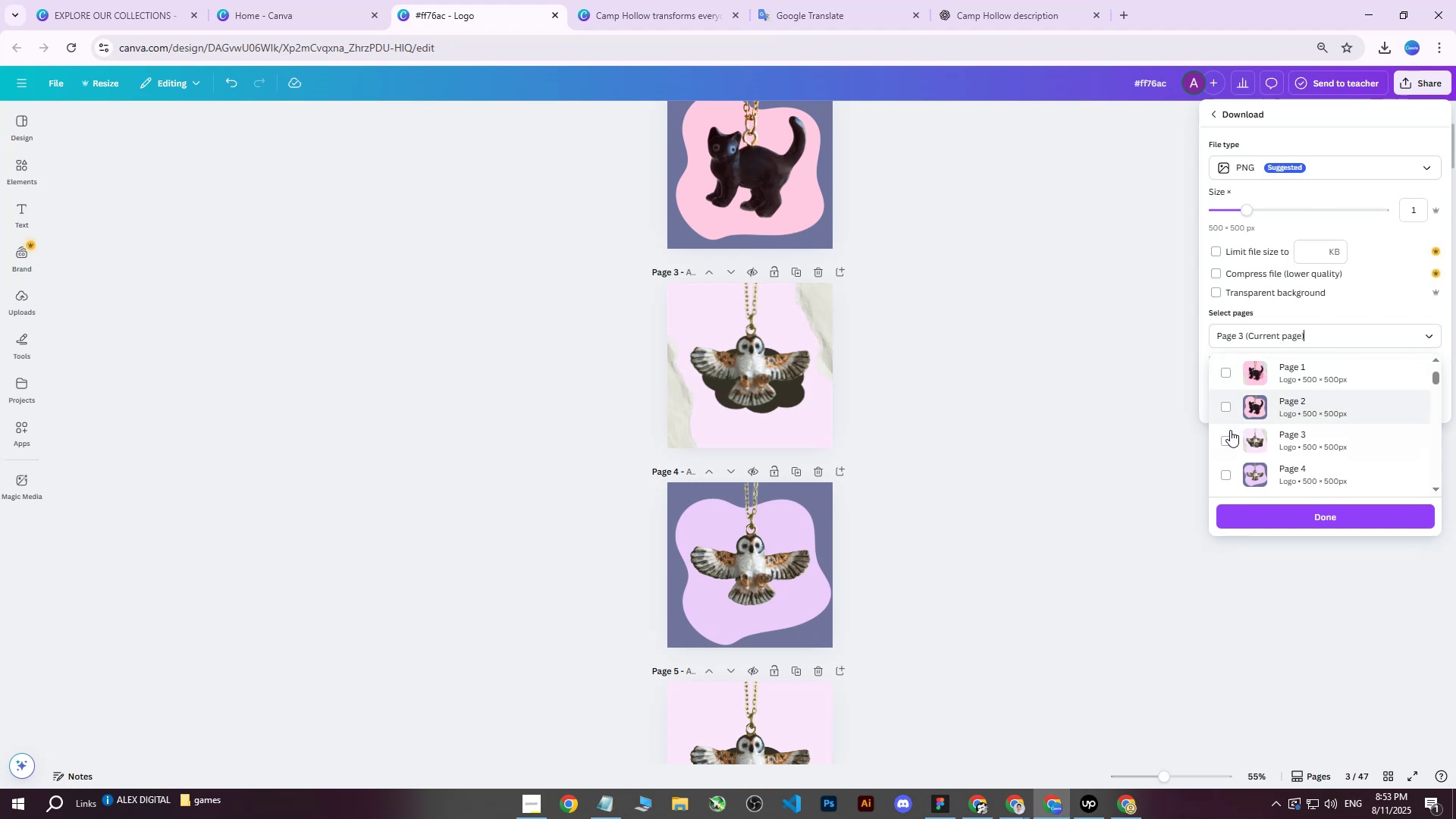 
left_click([1229, 475])
 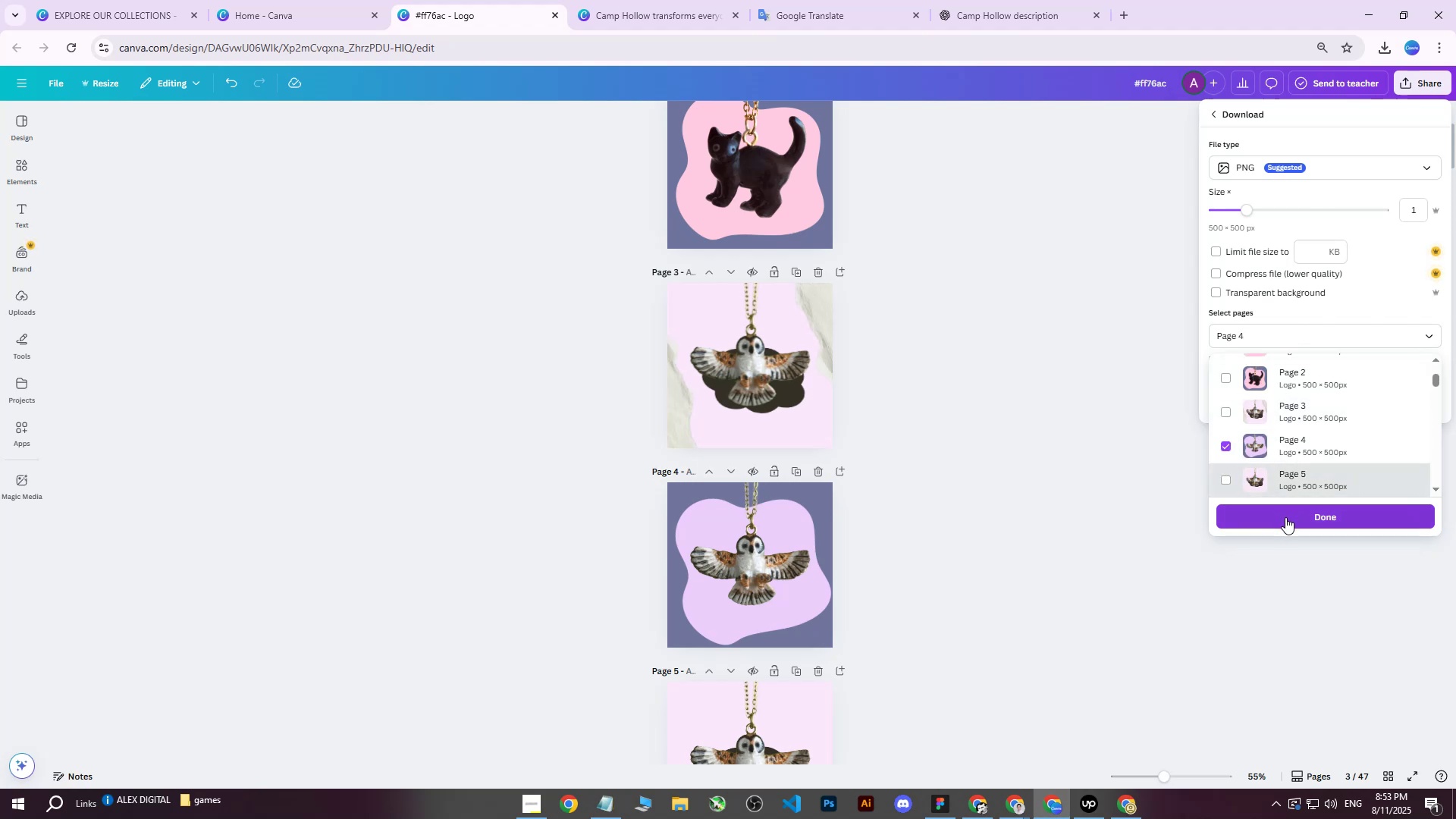 
left_click([1285, 517])
 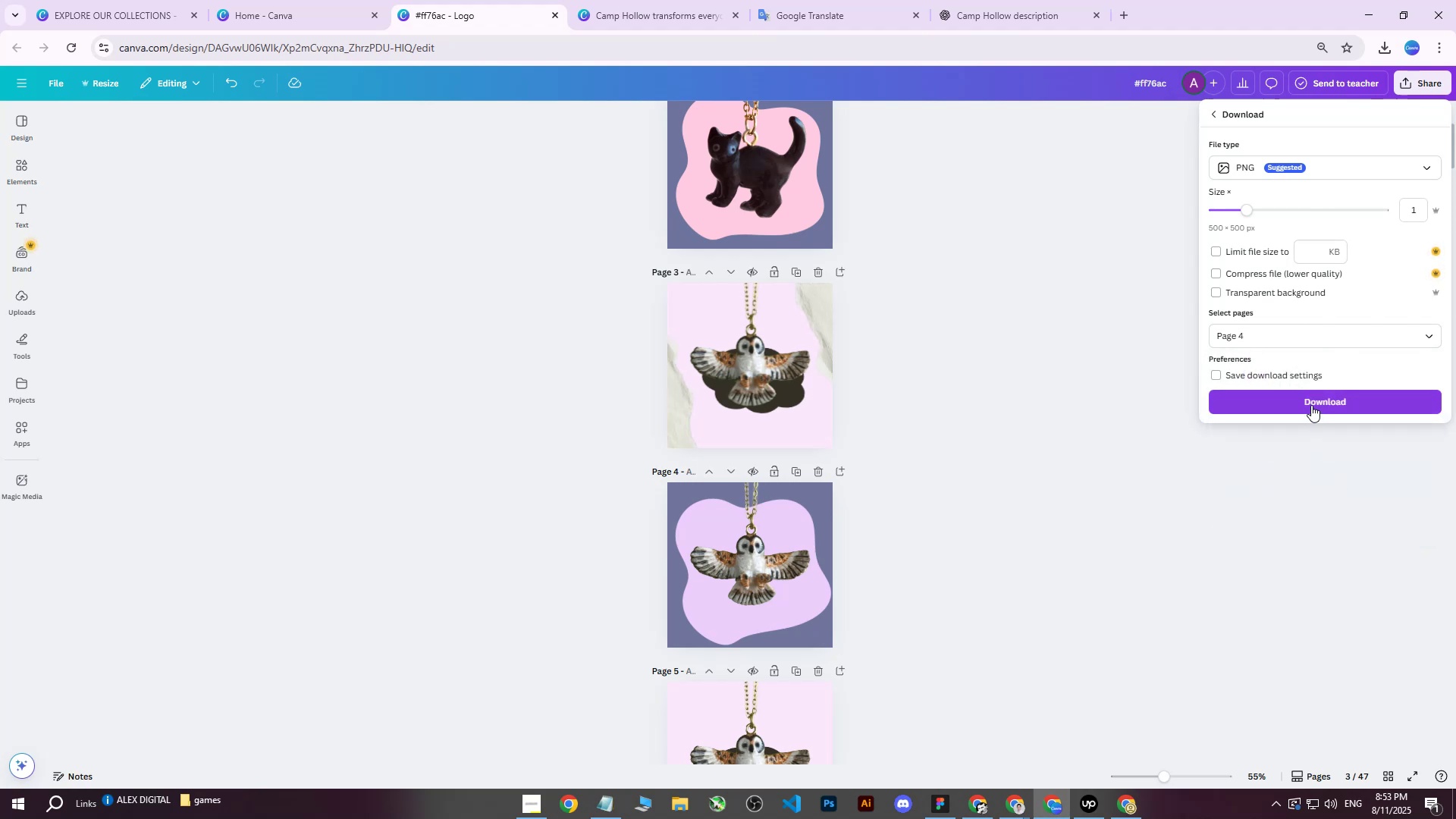 
left_click([1312, 403])
 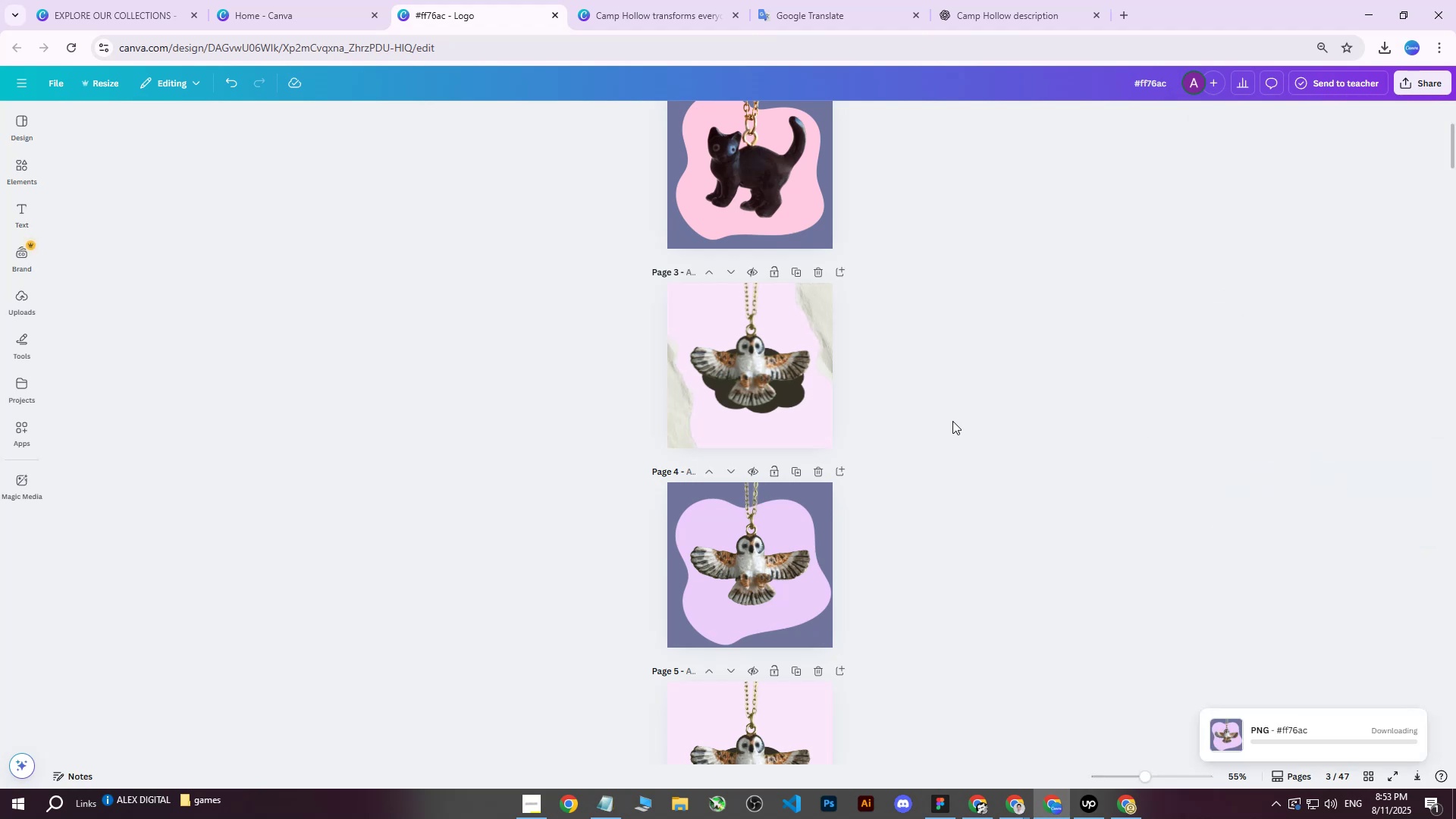 
scroll: coordinate [964, 396], scroll_direction: down, amount: 7.0
 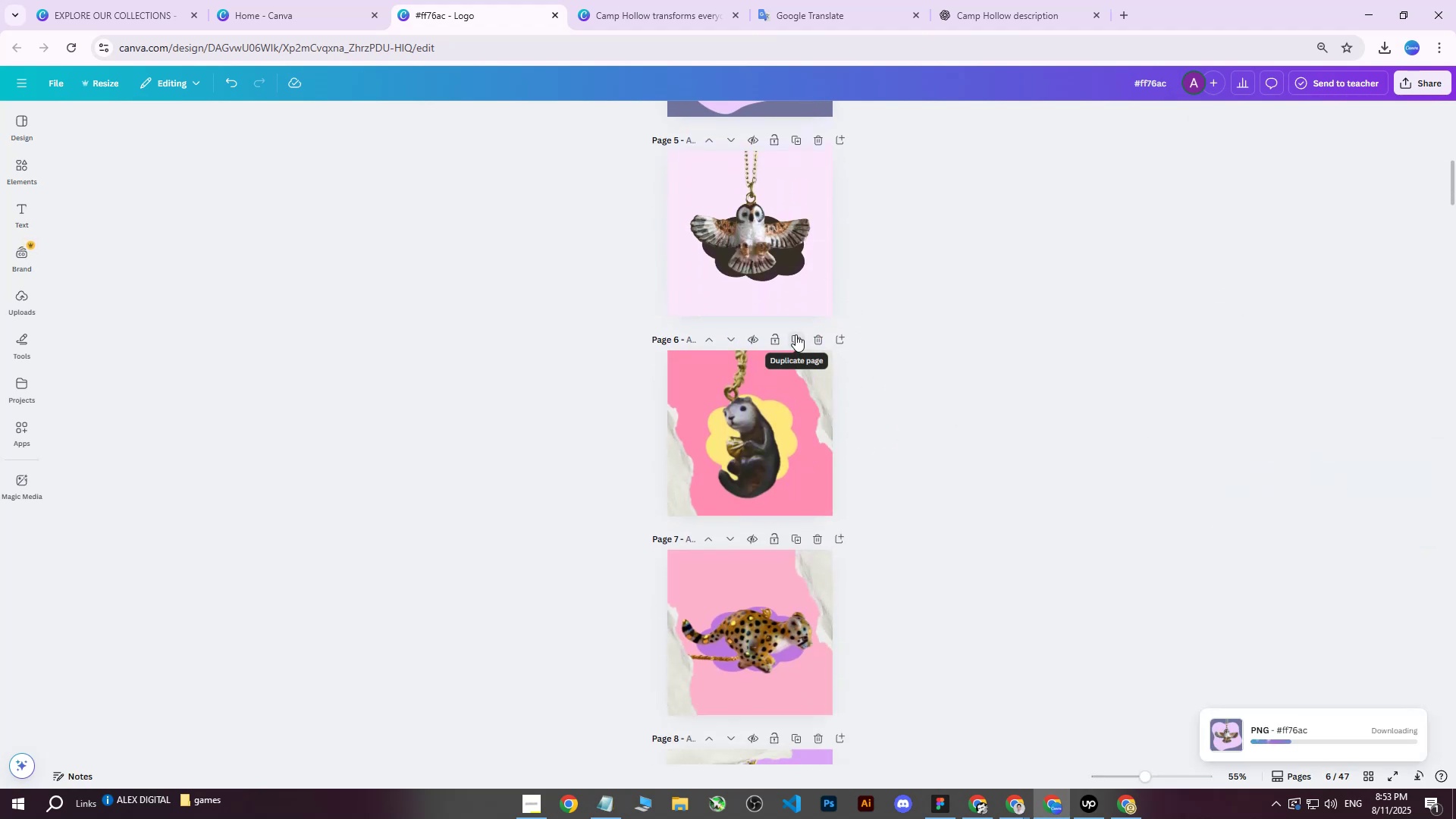 
left_click([795, 334])
 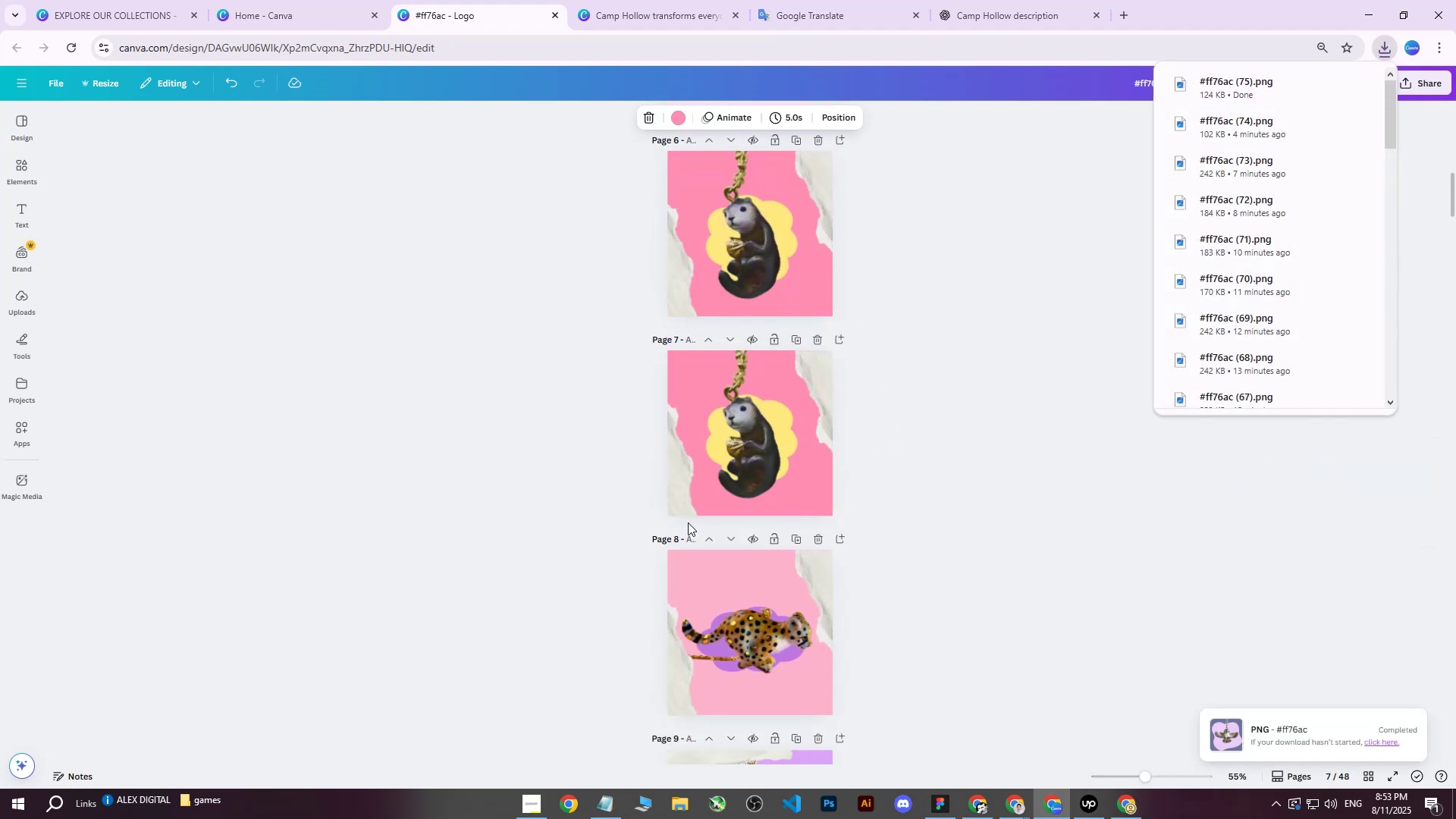 
left_click([689, 504])
 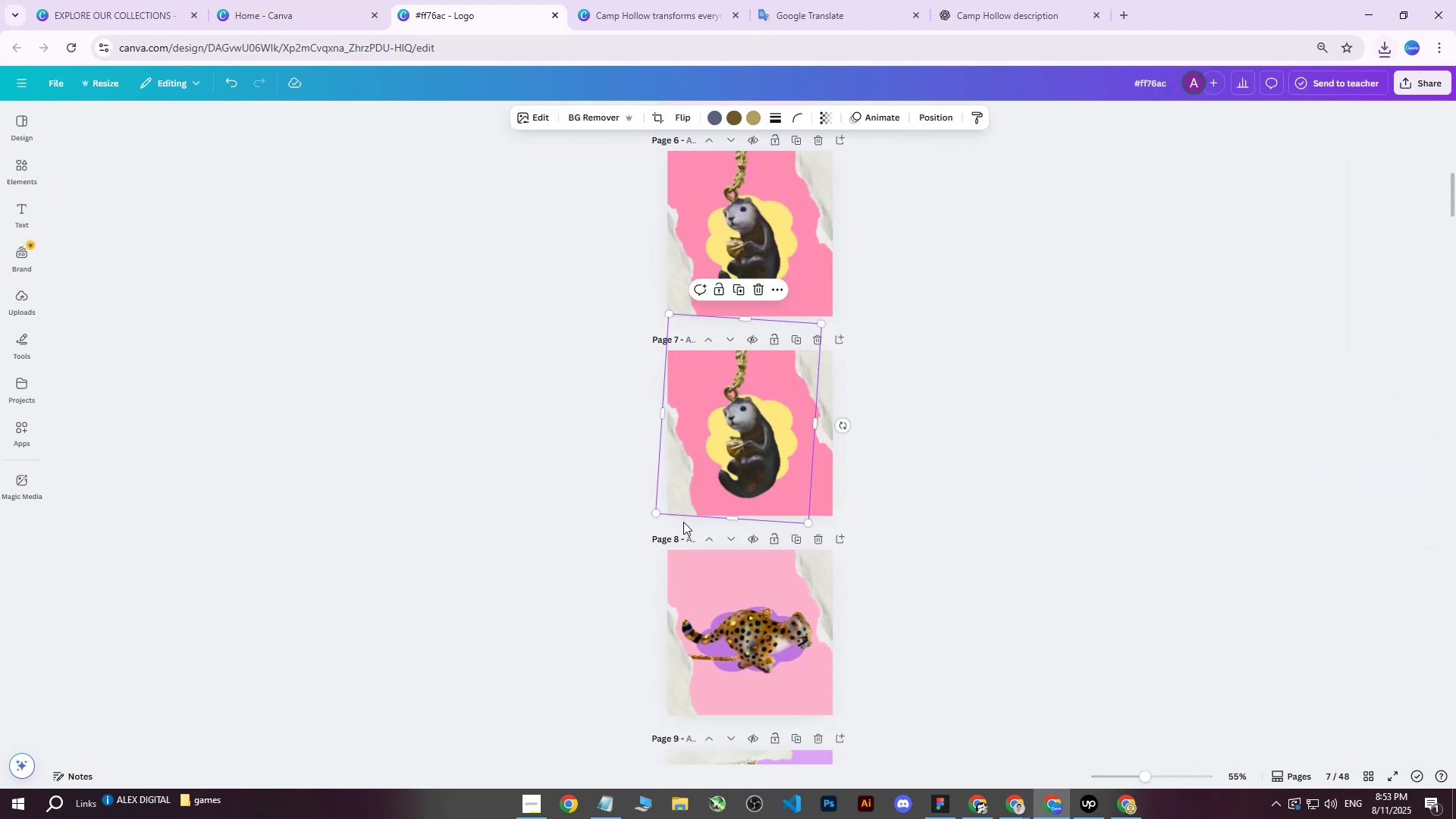 
left_click([679, 521])
 